 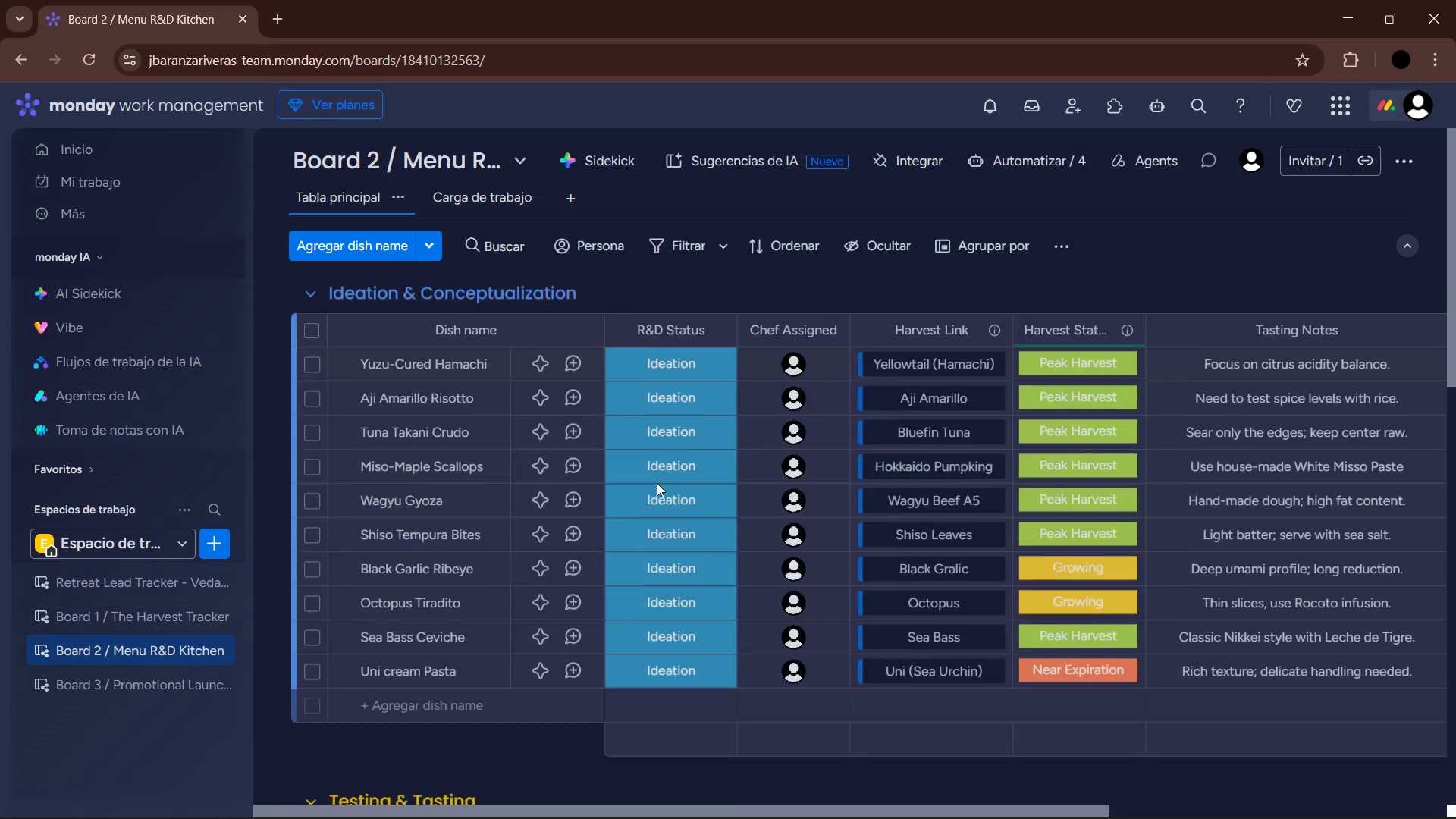 
left_click_drag(start_coordinate=[1051, 811], to_coordinate=[993, 704])
 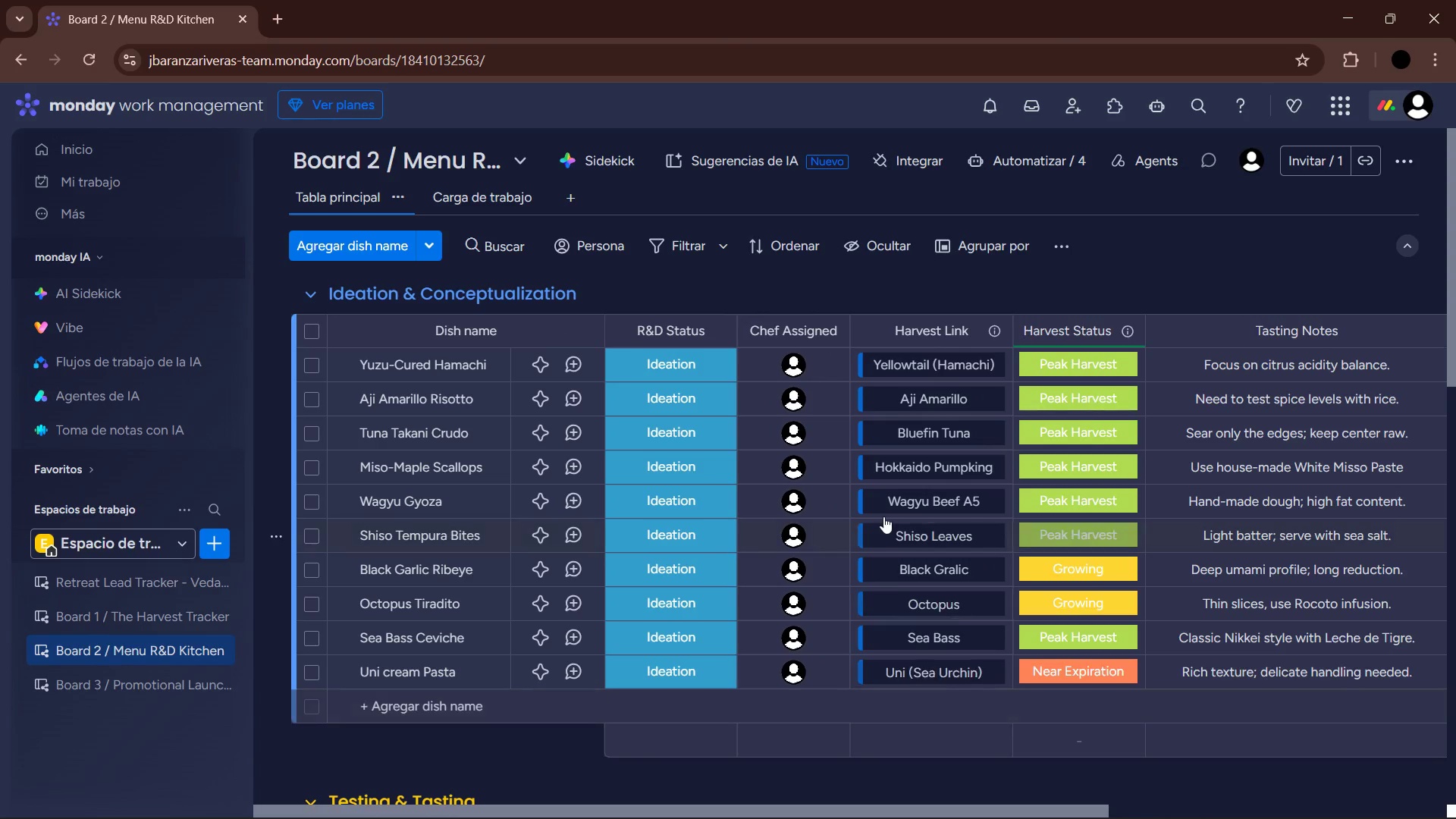 
scroll: coordinate [846, 526], scroll_direction: down, amount: 6.0
 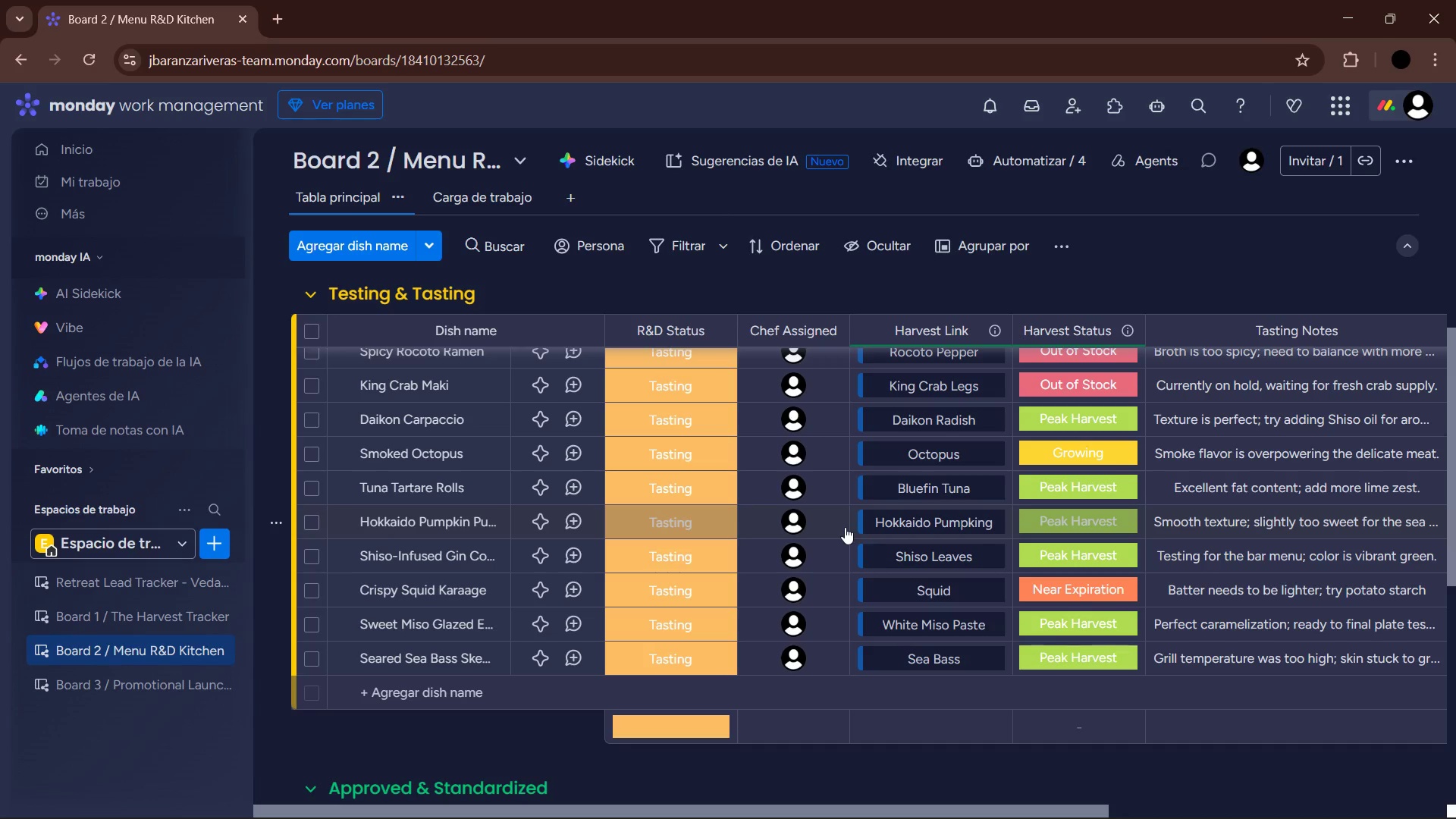 
wait(21.88)
 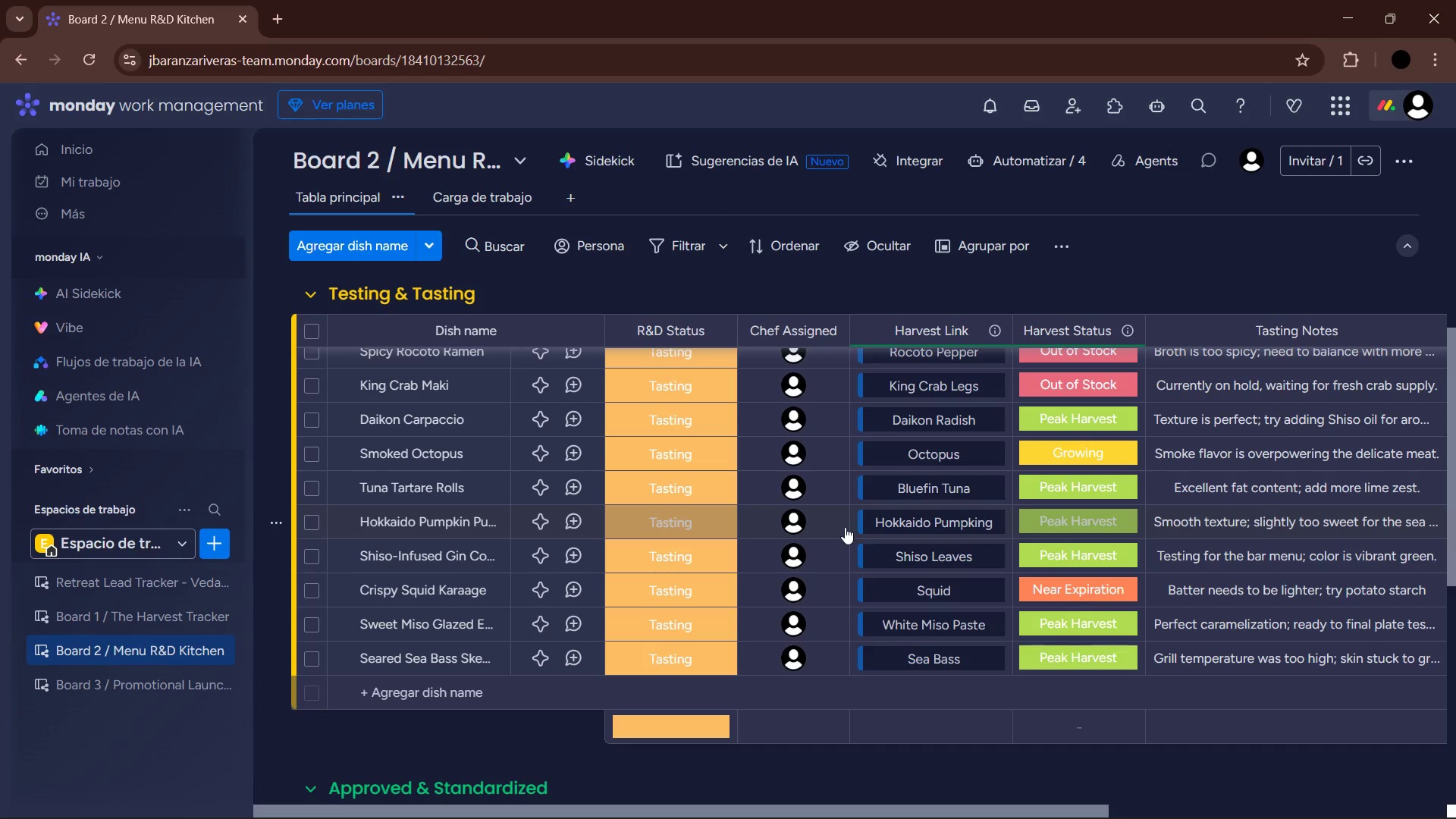 
left_click([476, 184])
 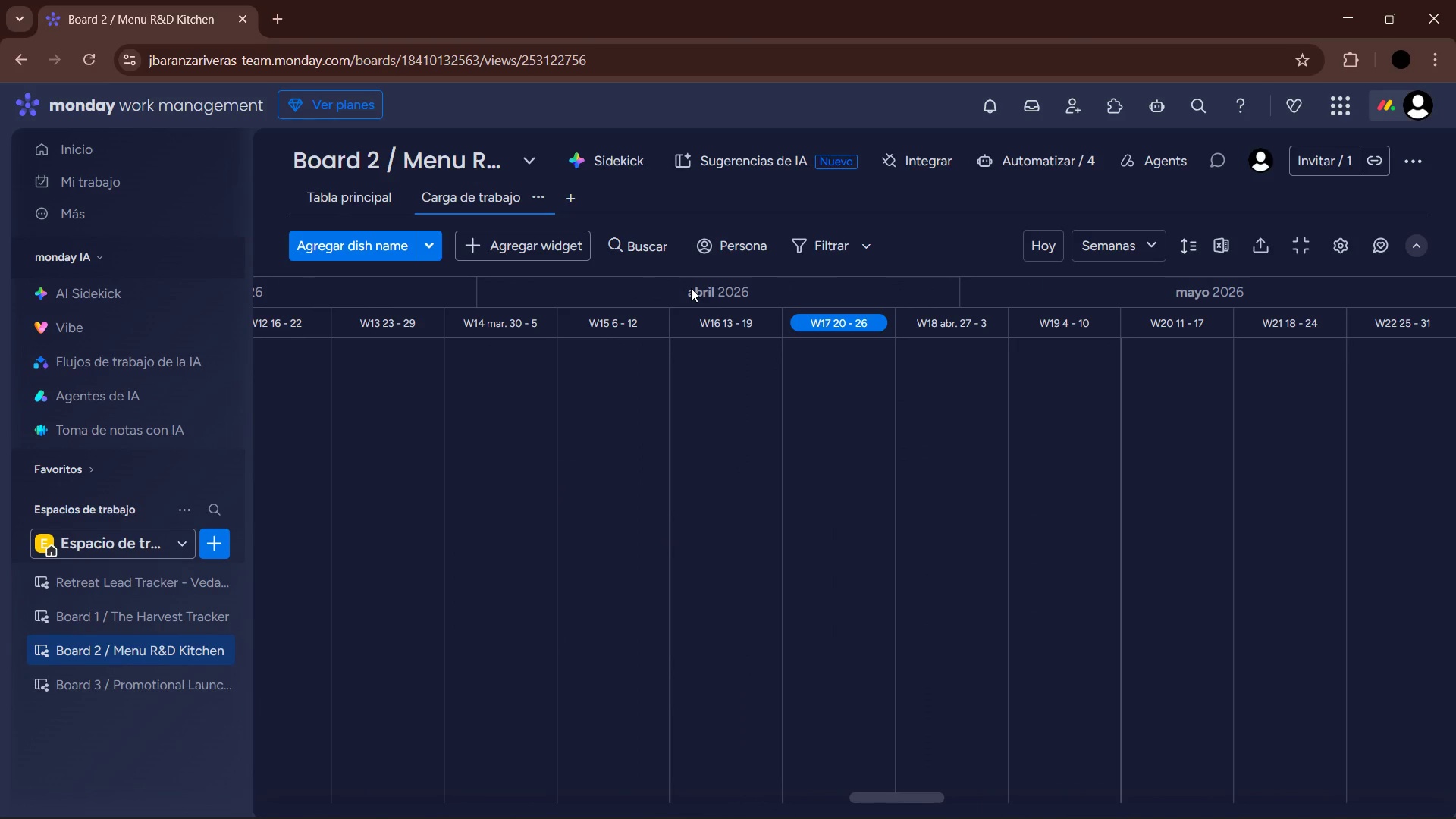 
wait(23.73)
 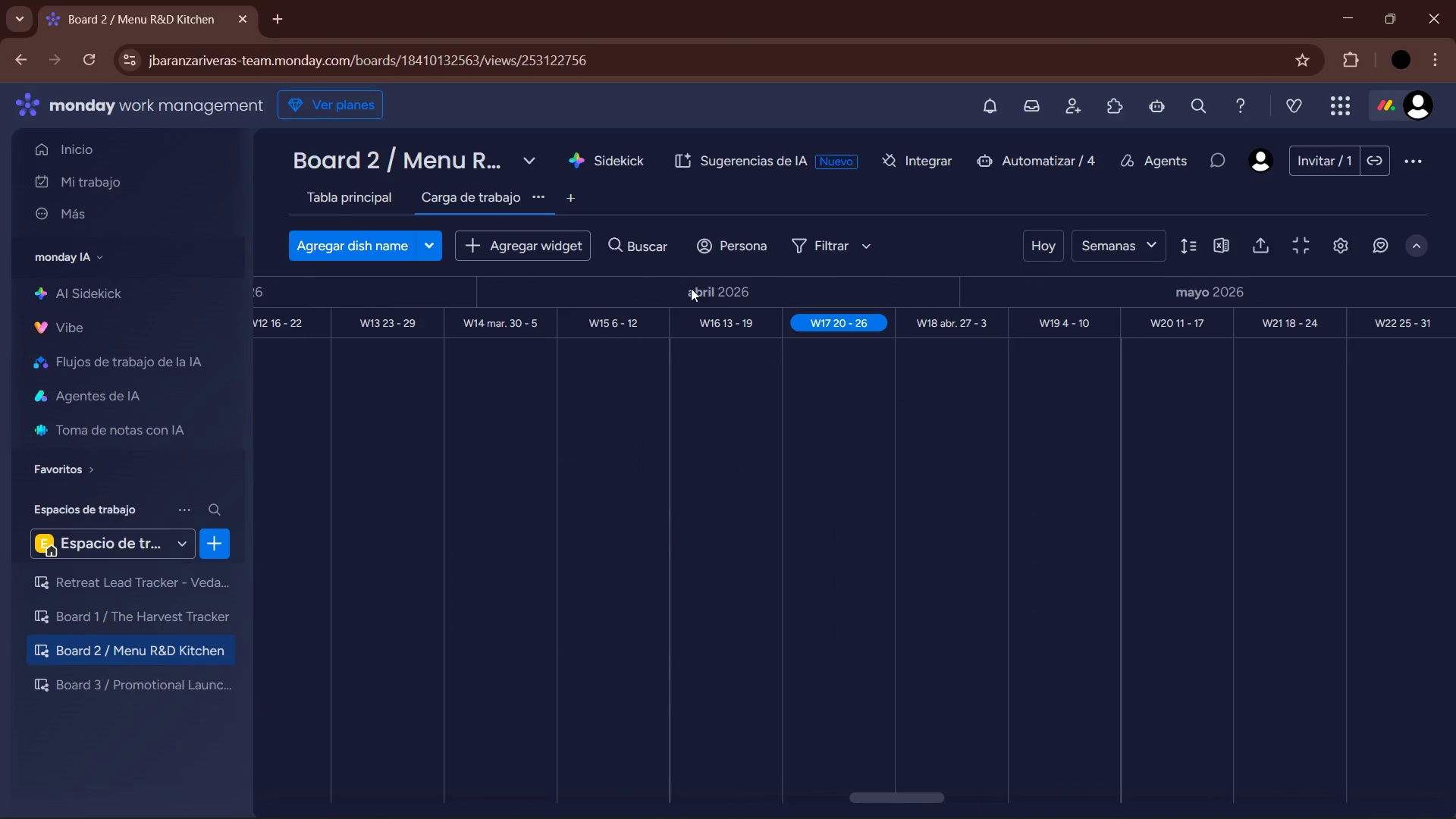 
left_click([380, 197])
 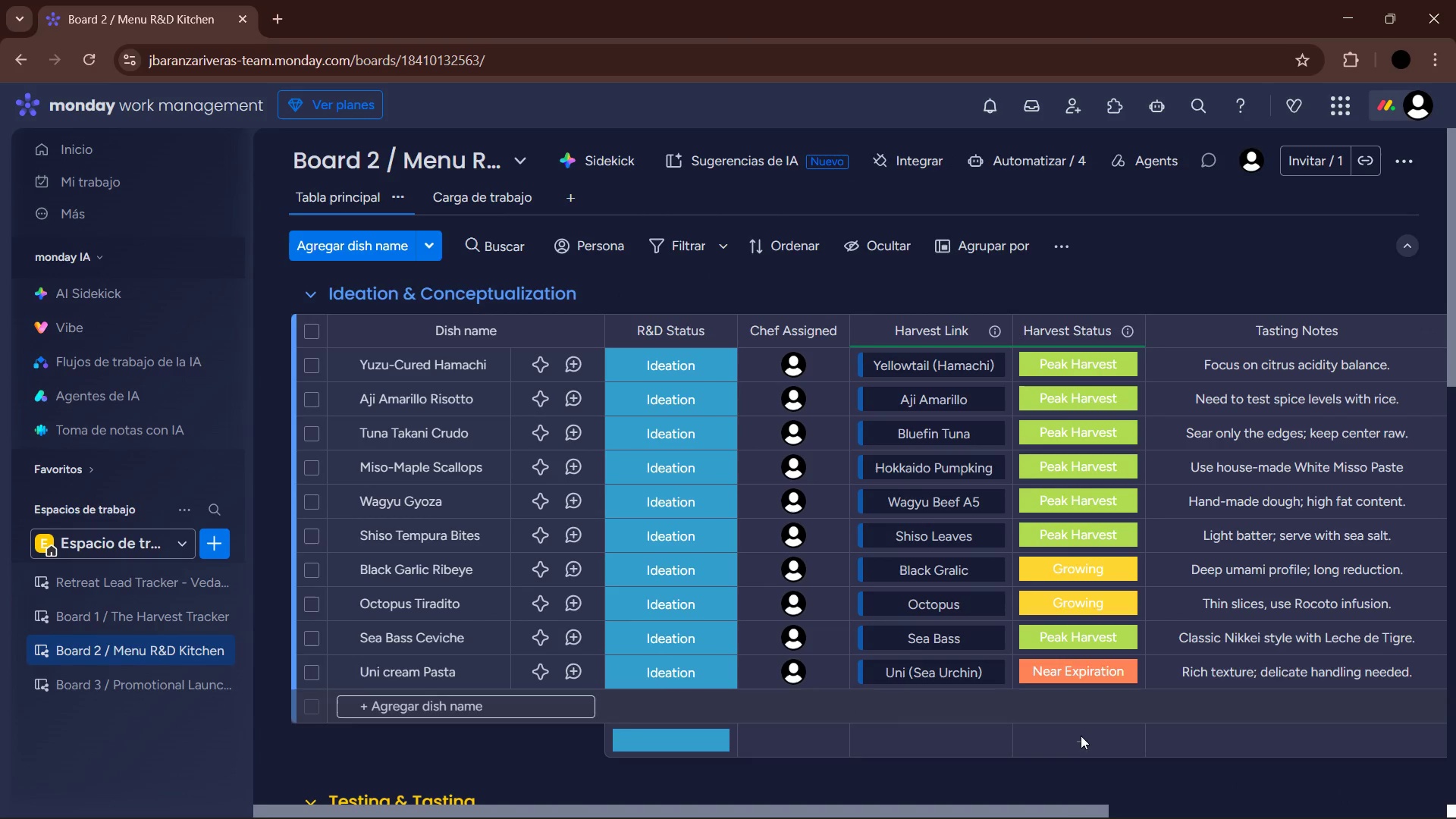 
left_click_drag(start_coordinate=[1064, 814], to_coordinate=[864, 794])
 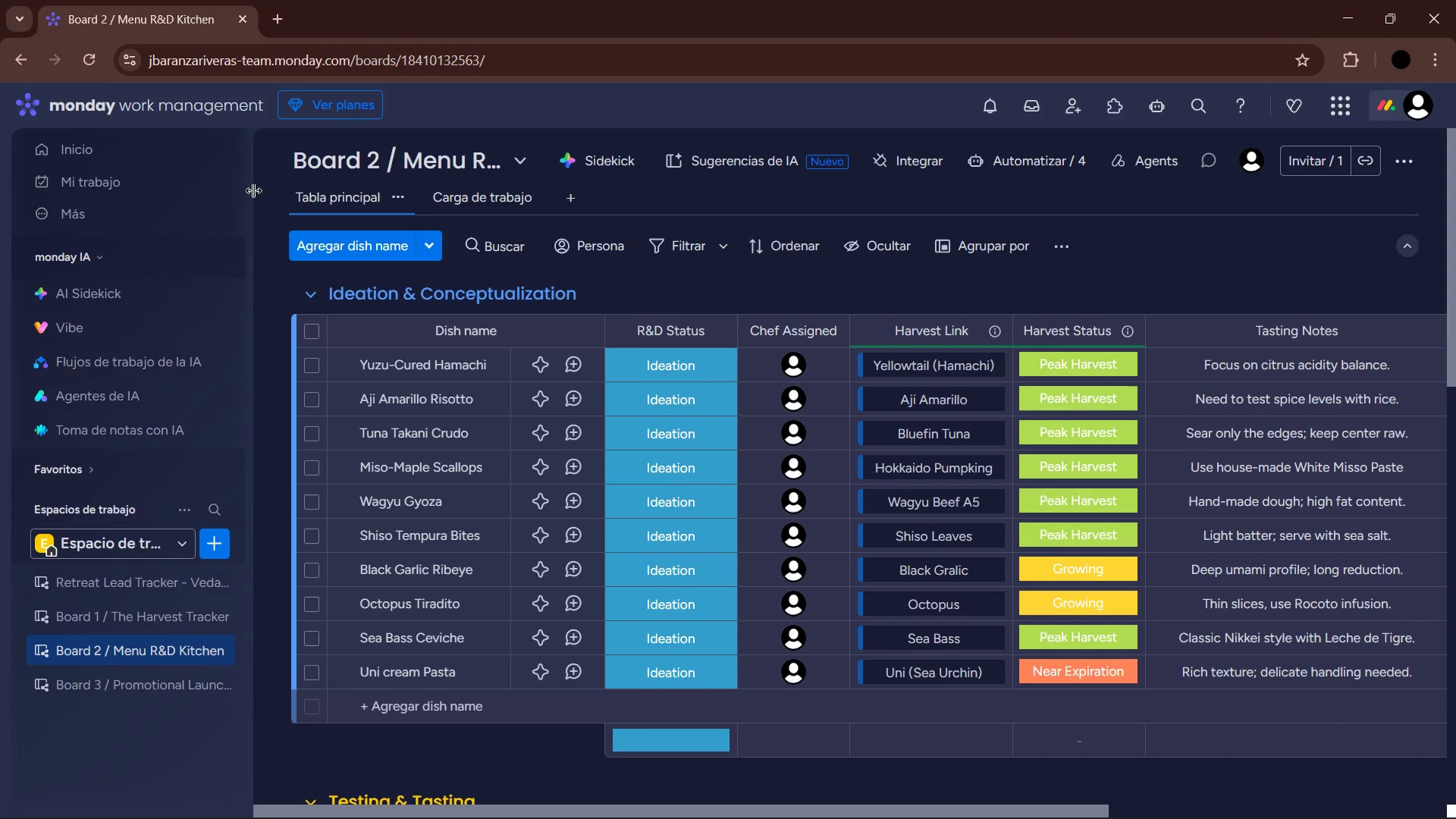 
left_click_drag(start_coordinate=[596, 811], to_coordinate=[1174, 802])
 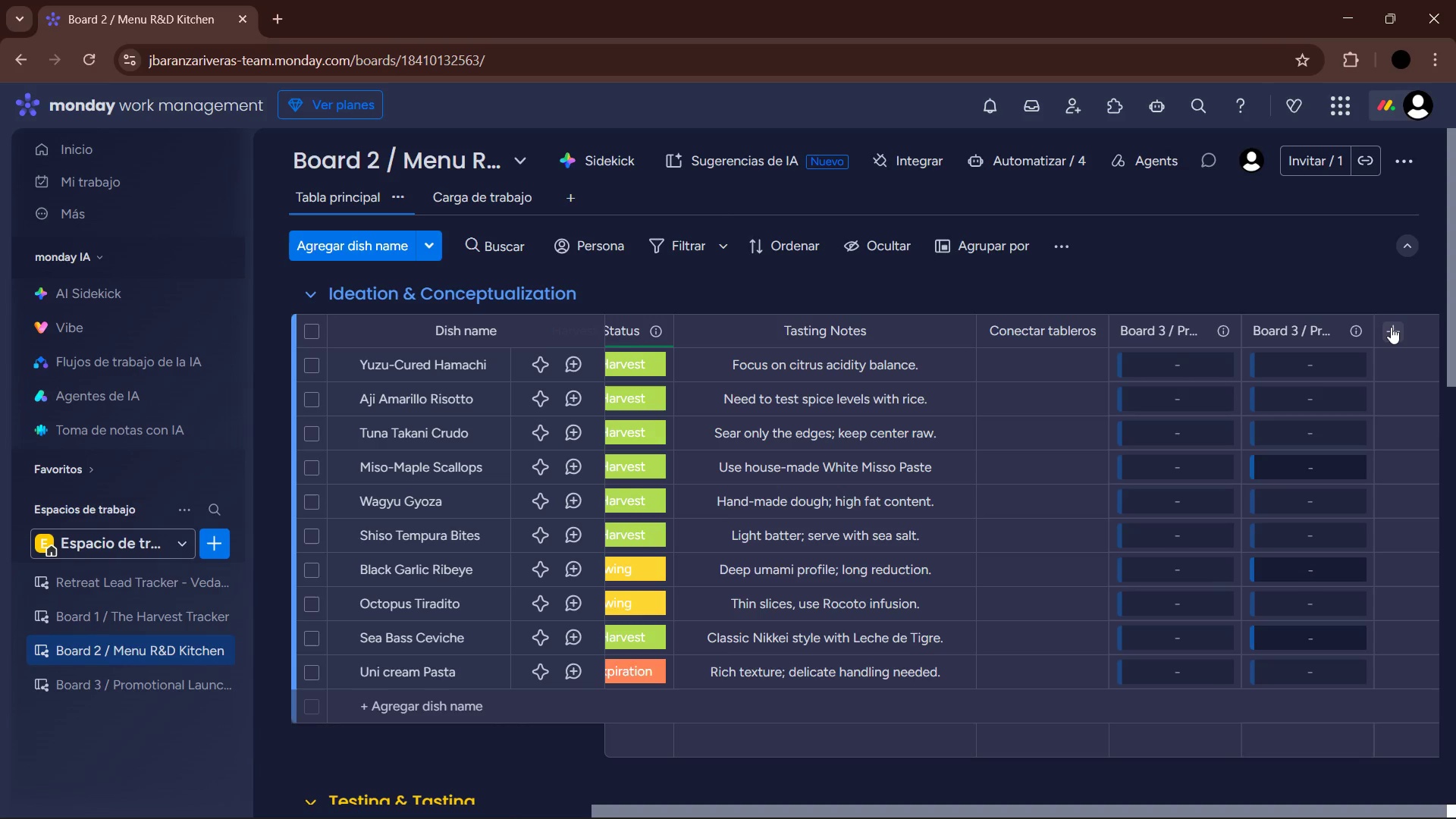 
left_click([1391, 327])
 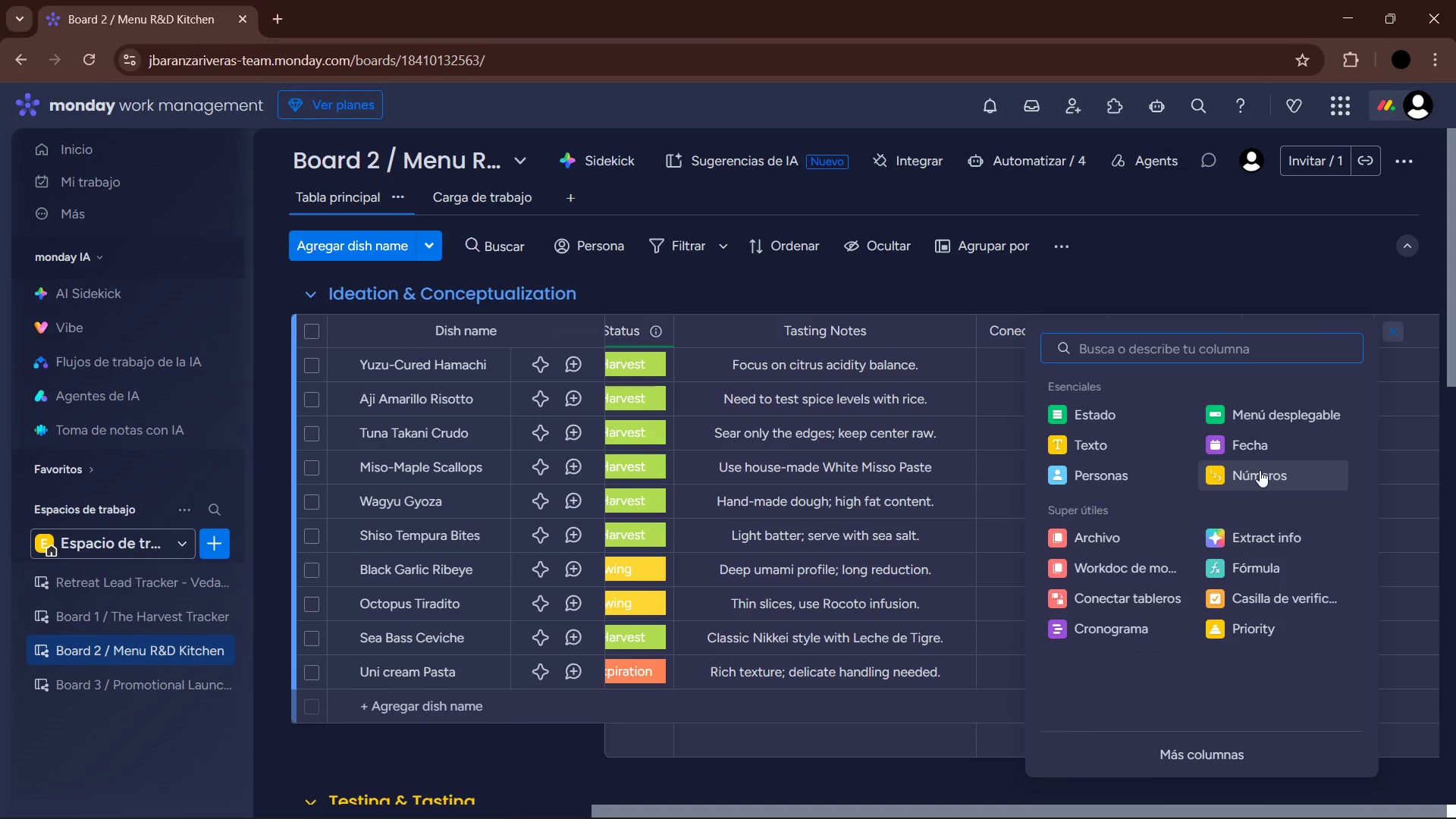 
left_click([1265, 447])
 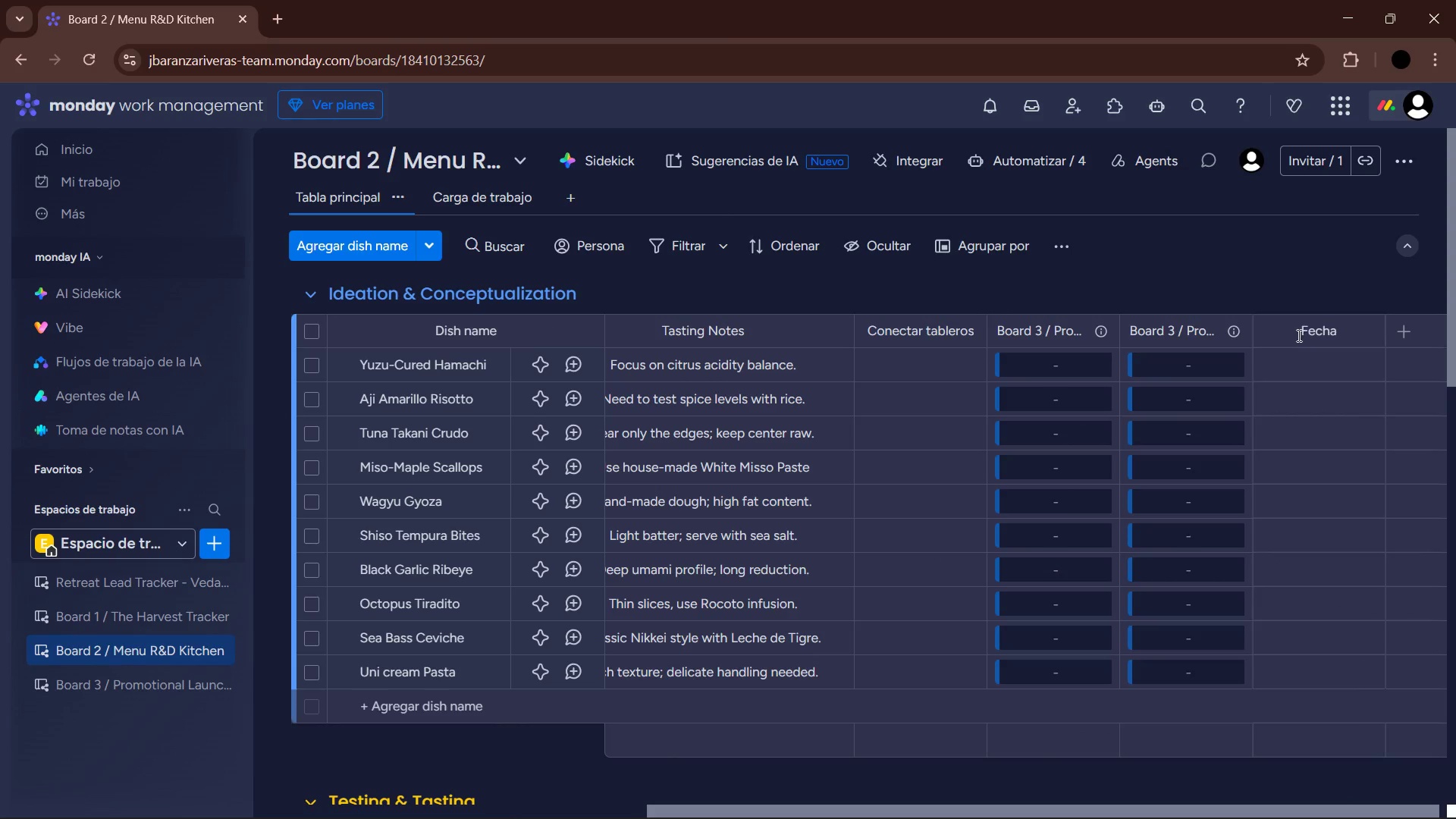 
left_click_drag(start_coordinate=[1274, 331], to_coordinate=[1275, 343])
 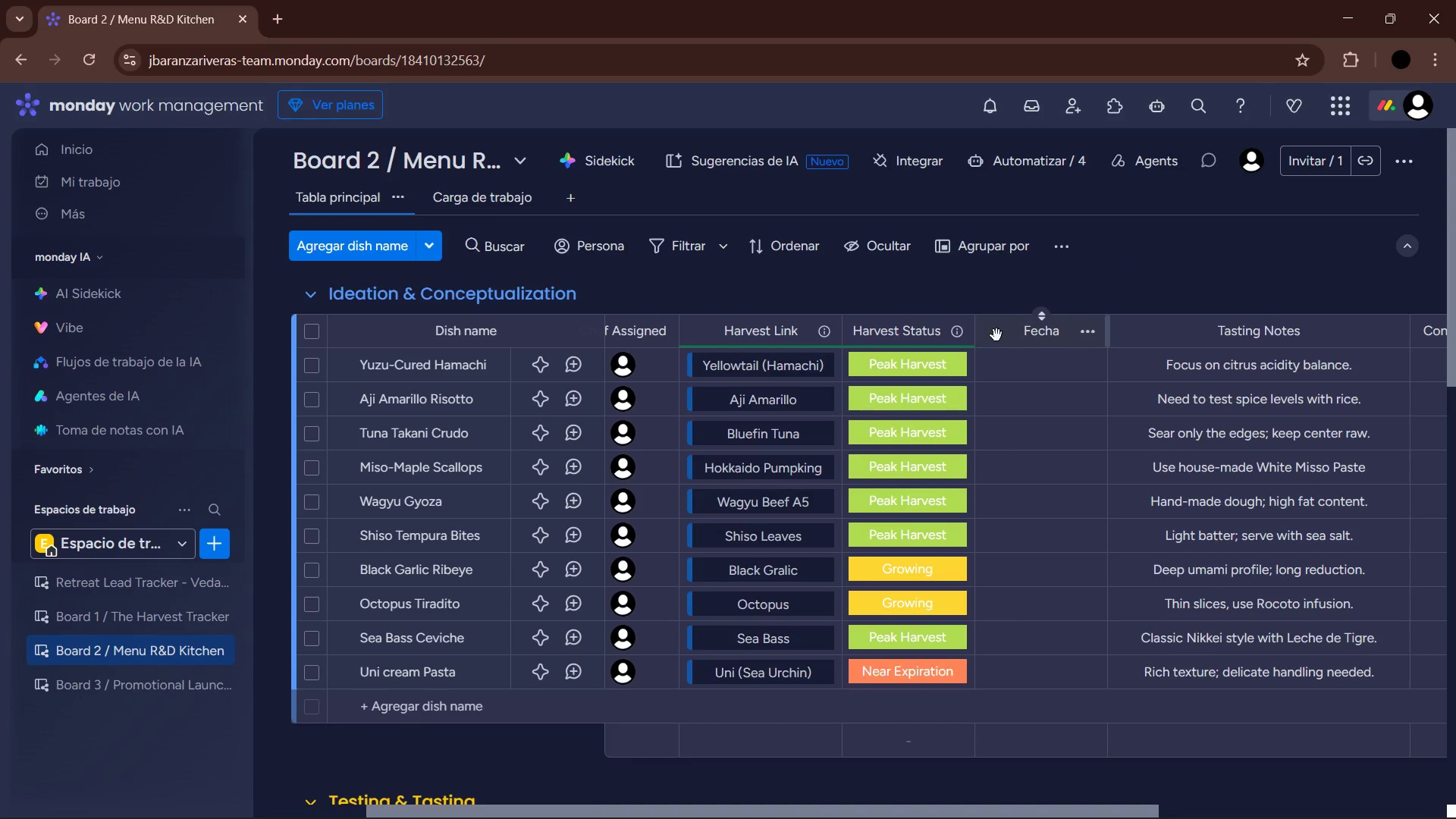 
left_click_drag(start_coordinate=[1001, 330], to_coordinate=[1351, 344])
 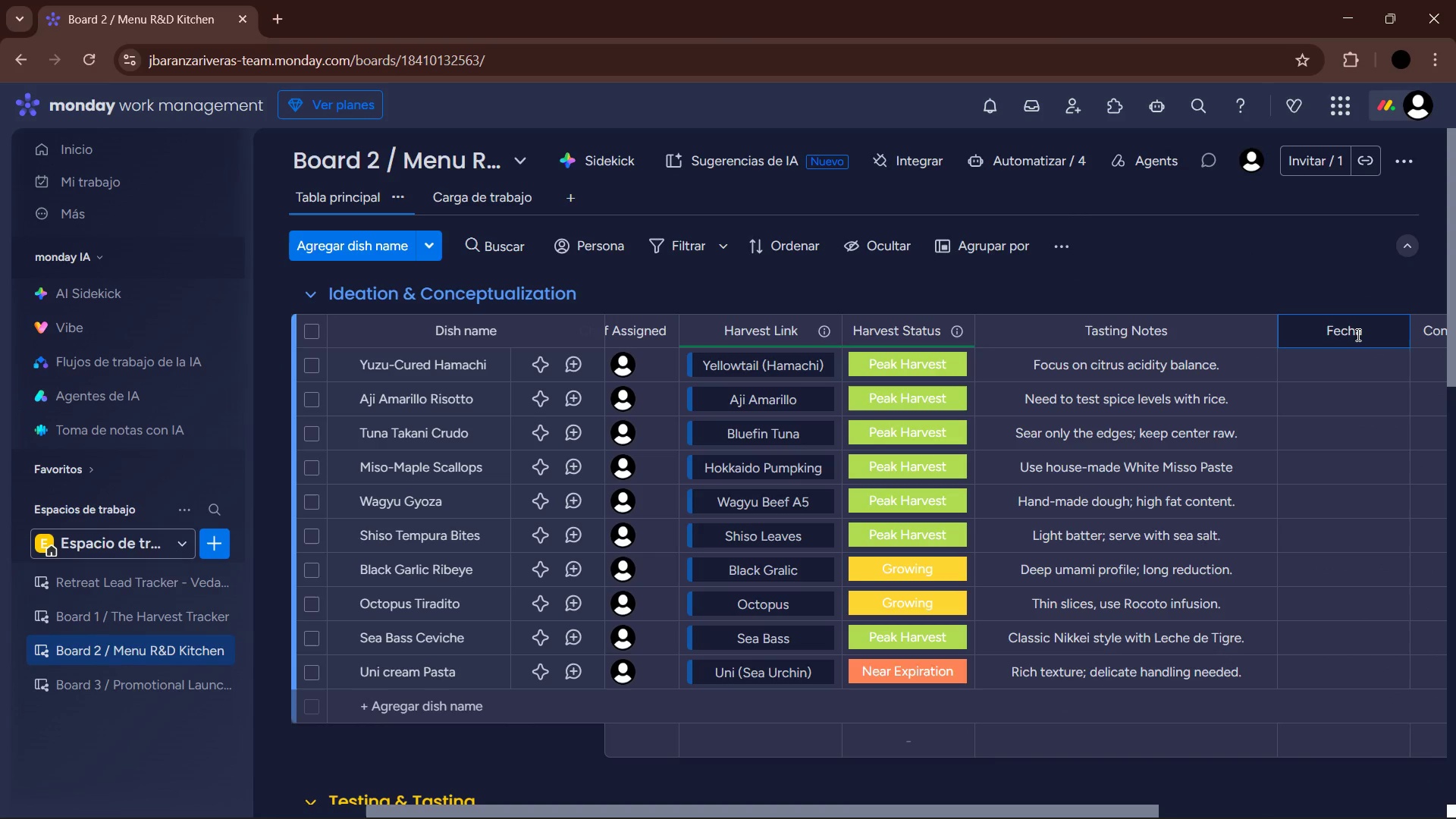 
wait(13.7)
 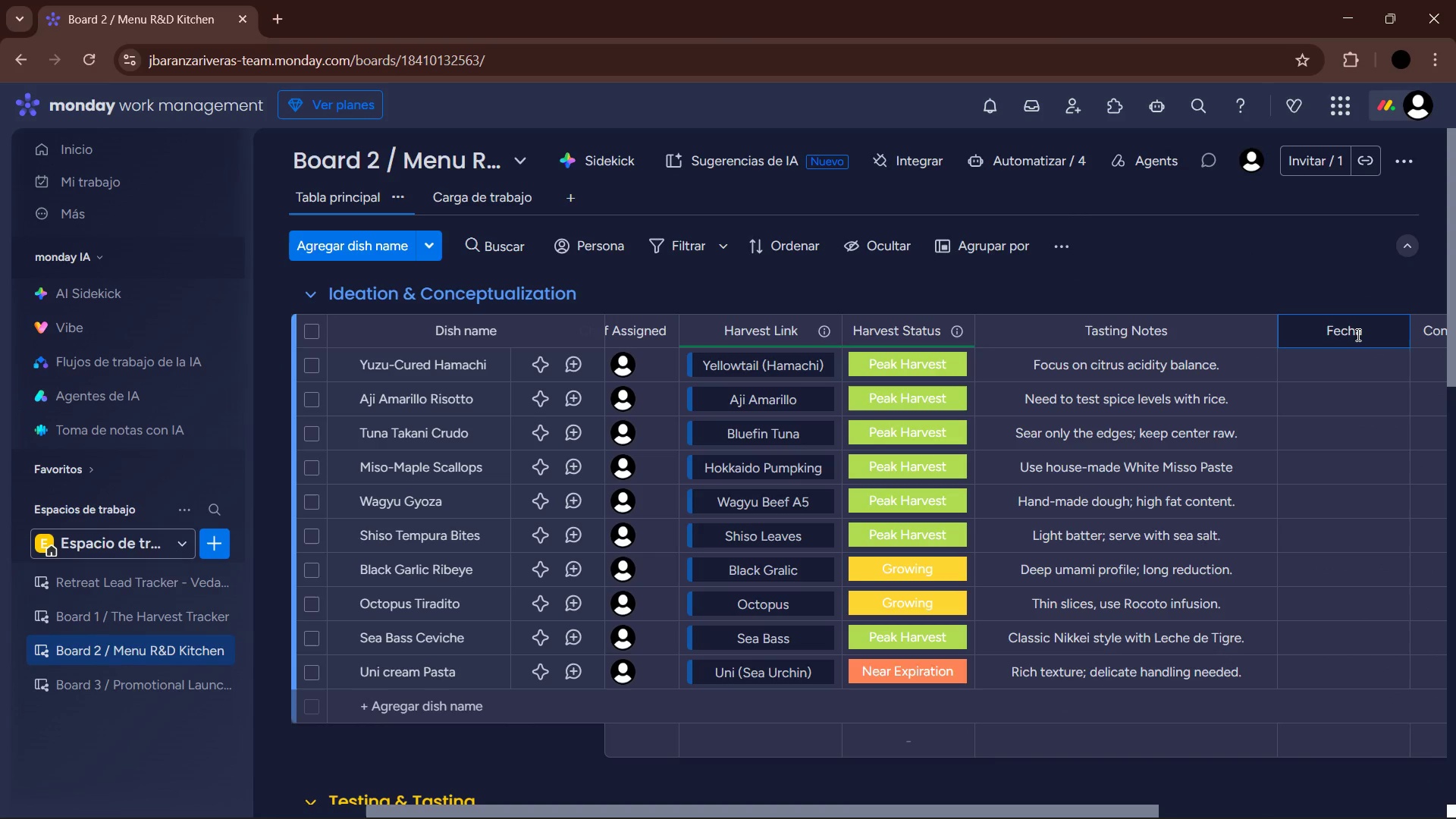 
left_click_drag(start_coordinate=[1370, 326], to_coordinate=[1326, 329])
 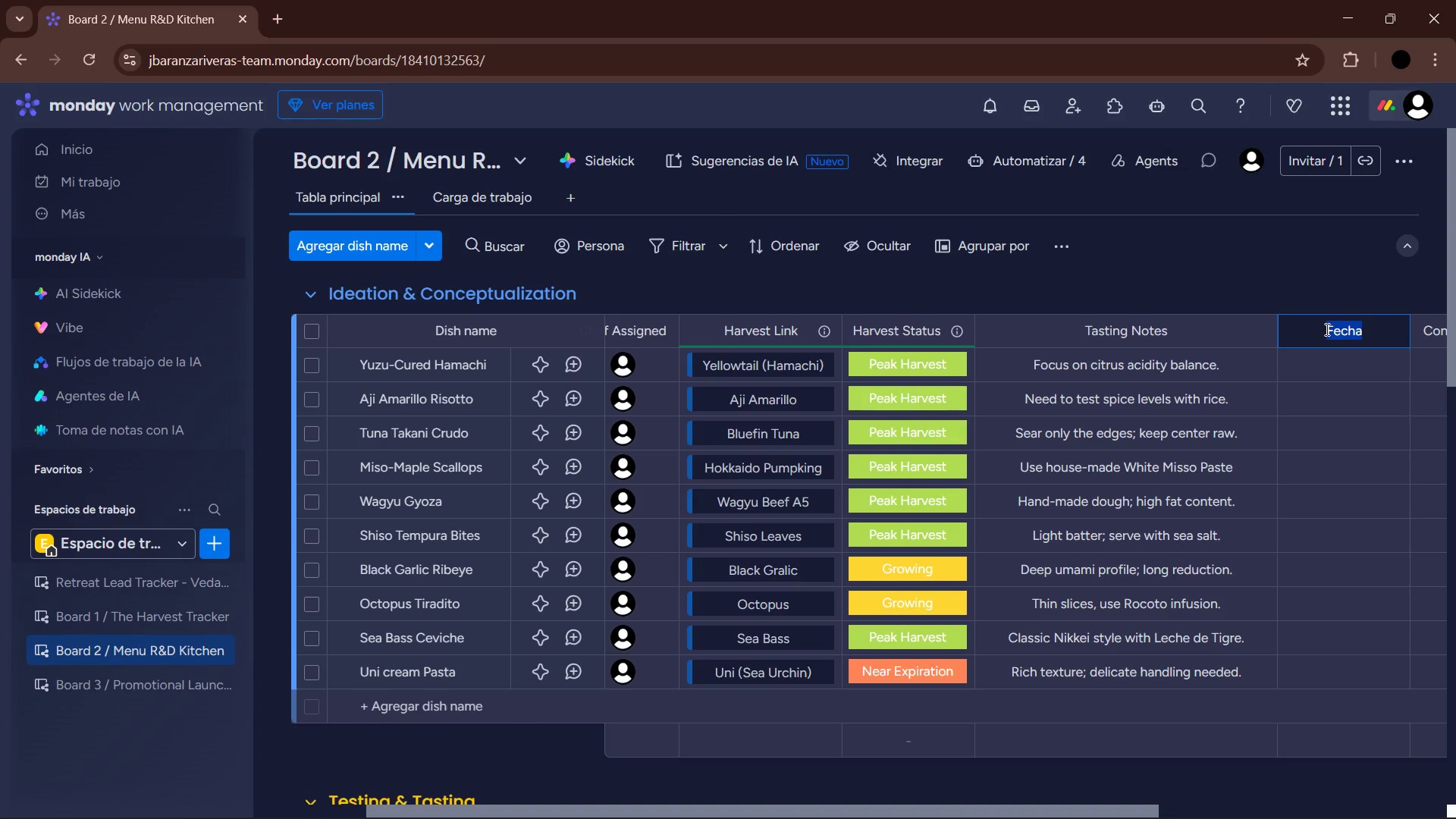 
key(Backspace)
 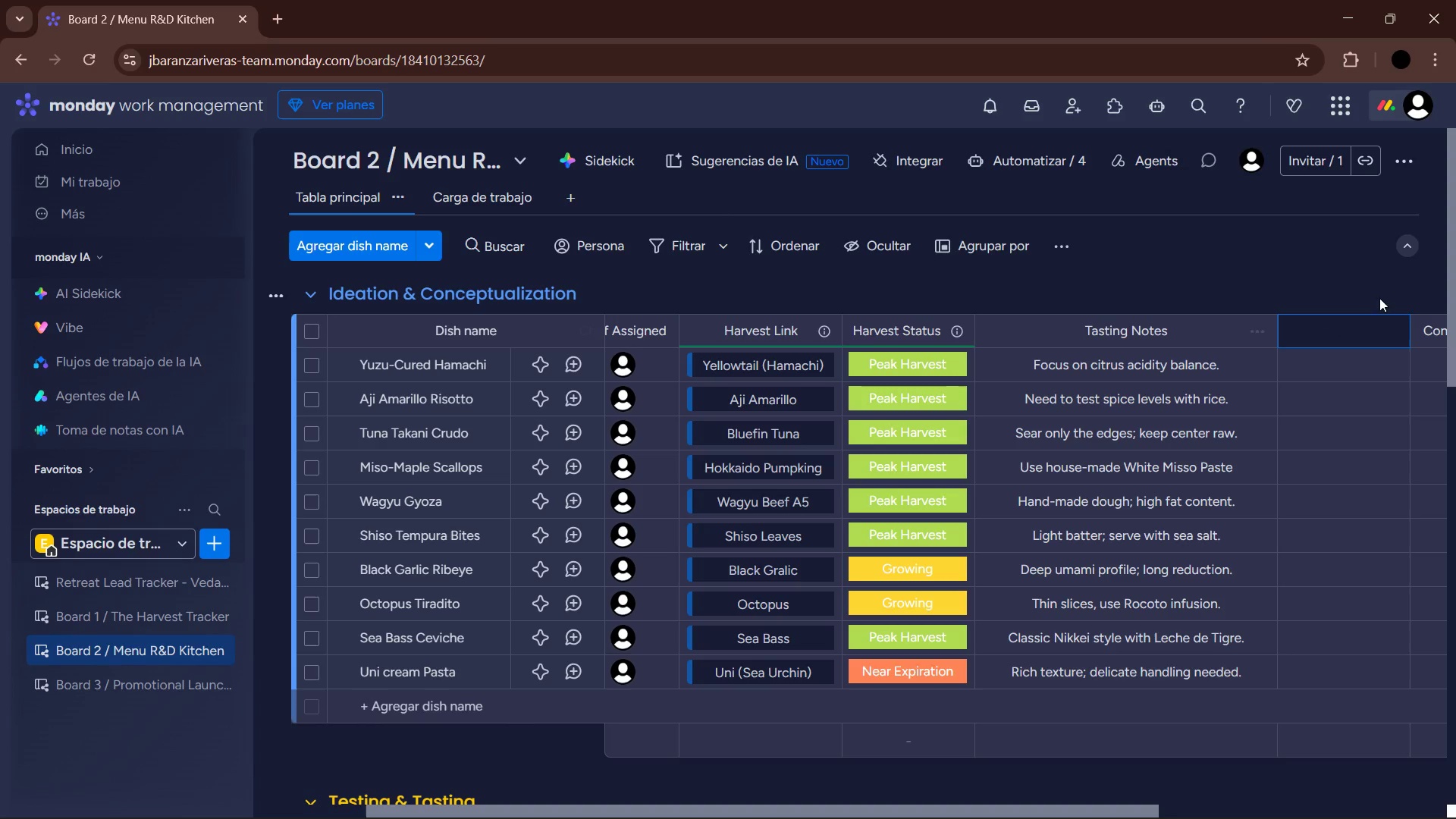 
left_click([1350, 262])
 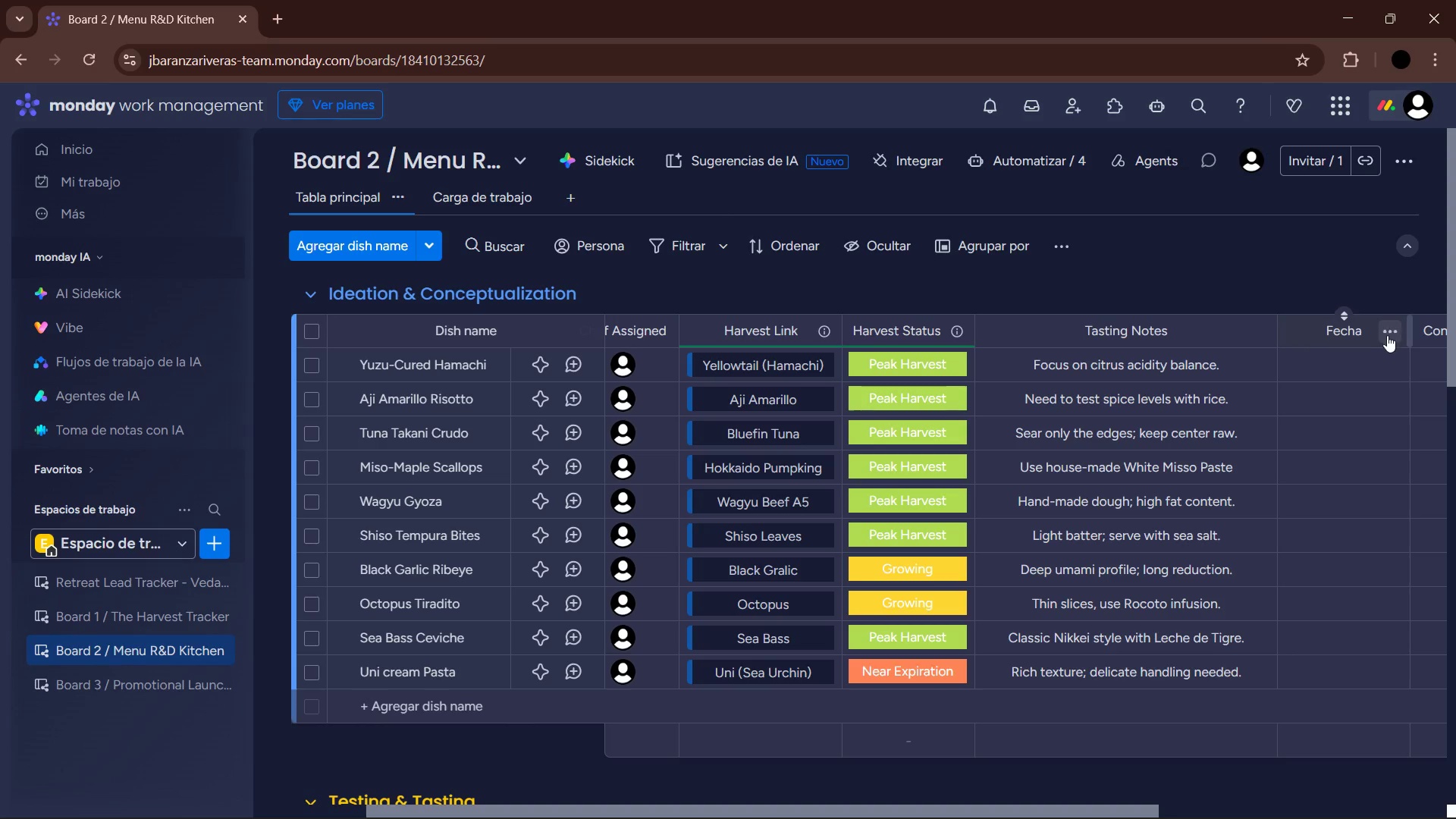 
left_click([1392, 331])
 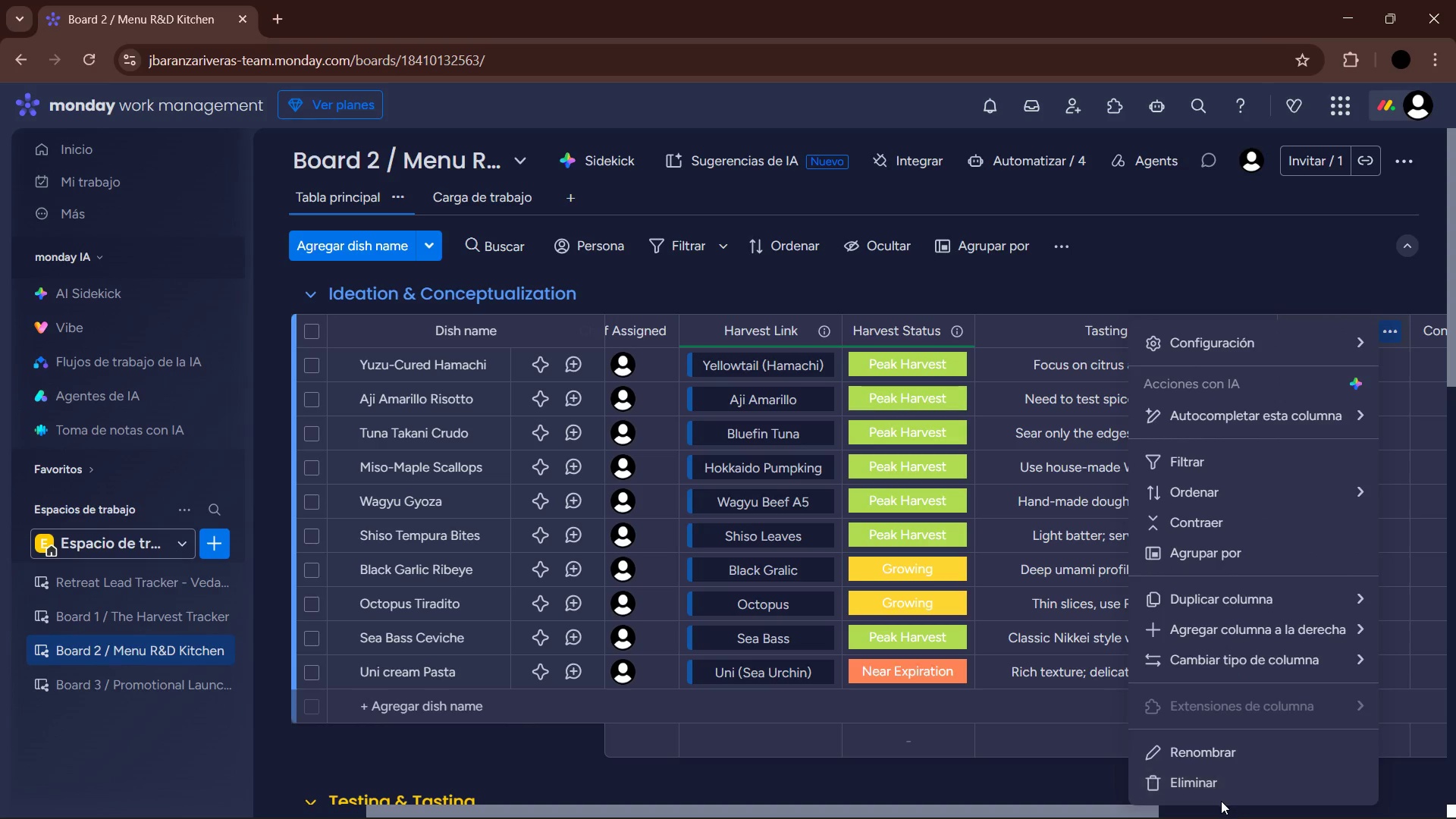 
left_click([1218, 788])
 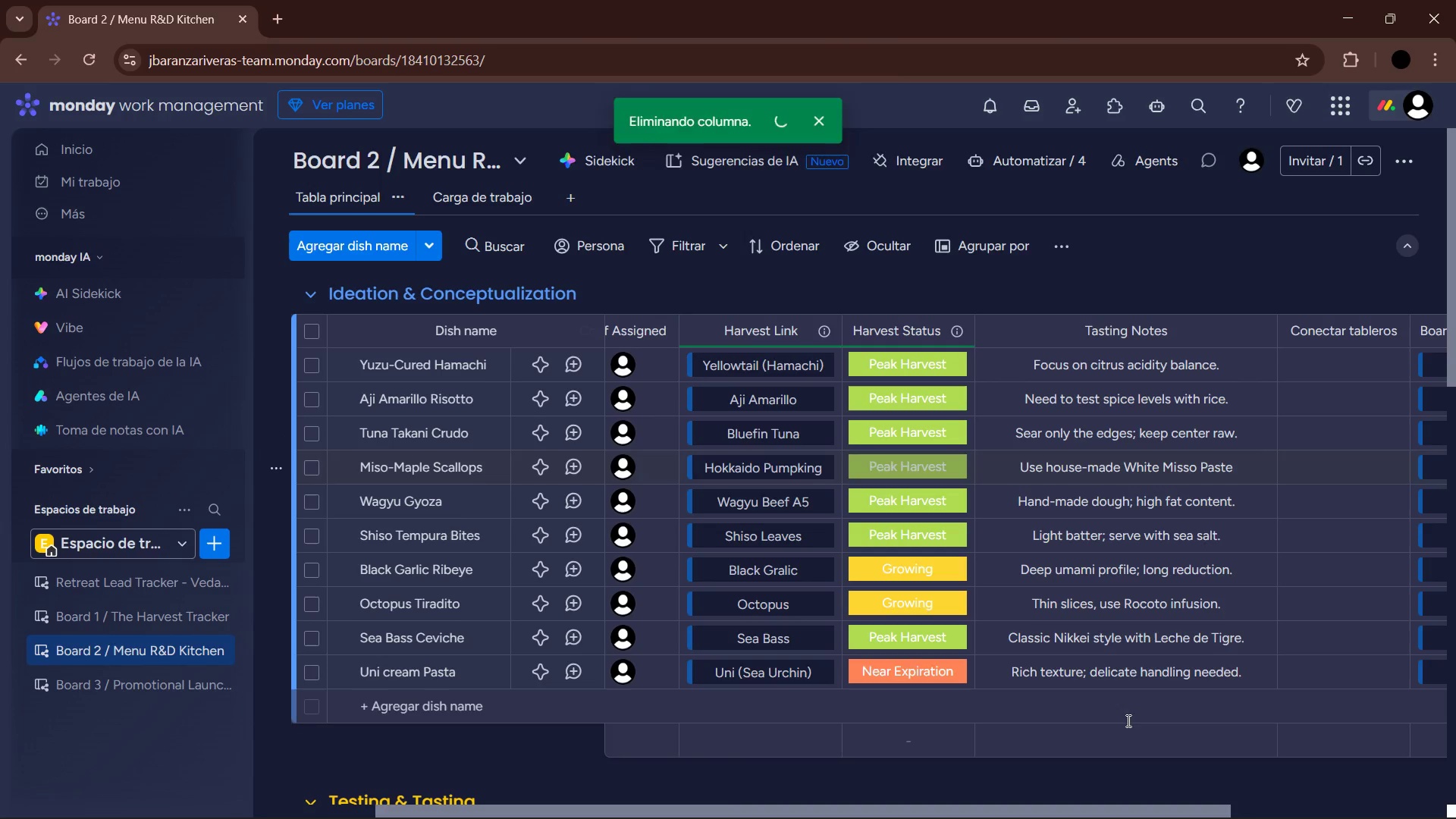 
left_click_drag(start_coordinate=[1133, 809], to_coordinate=[1440, 761])
 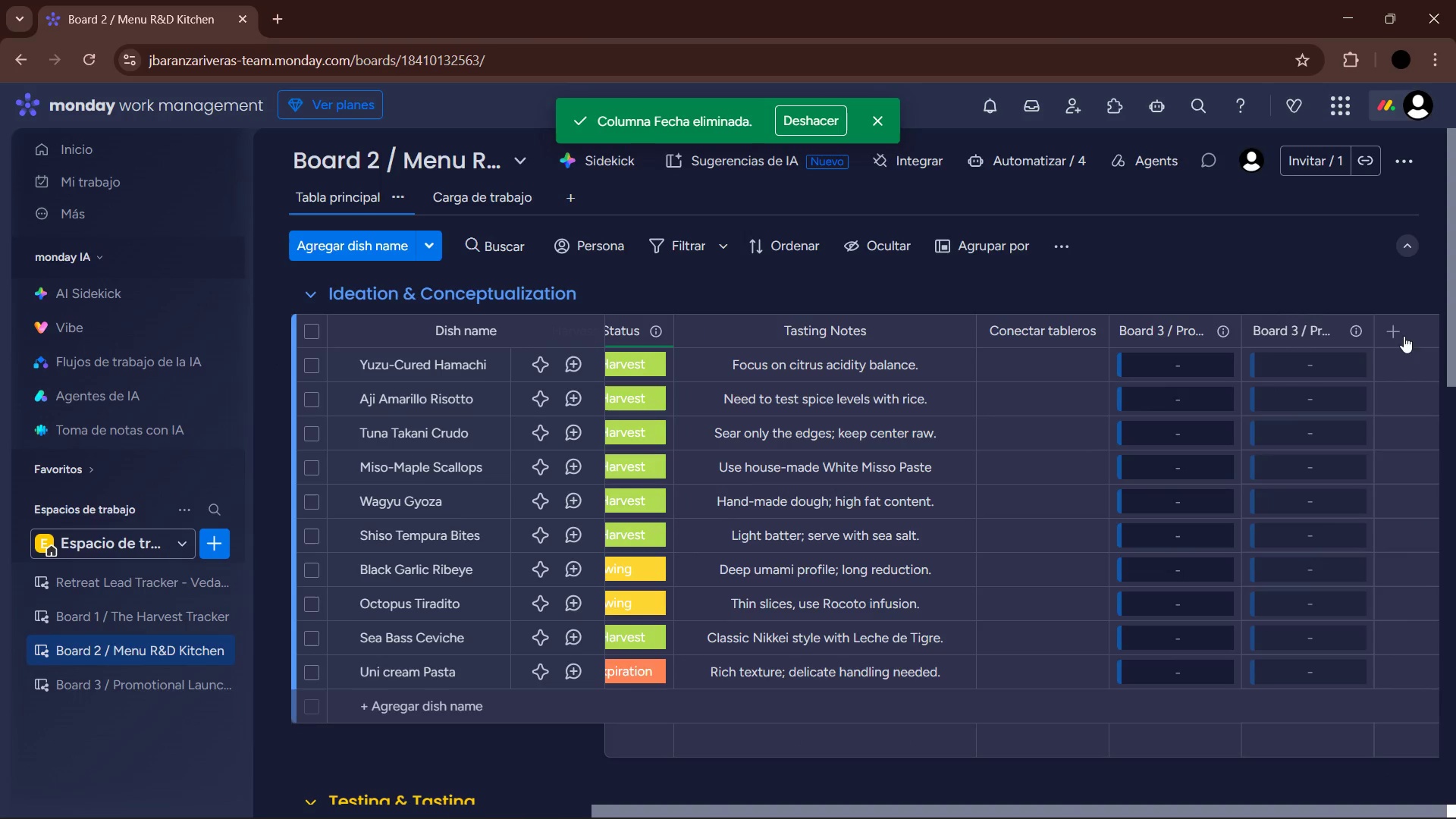 
left_click([1392, 325])
 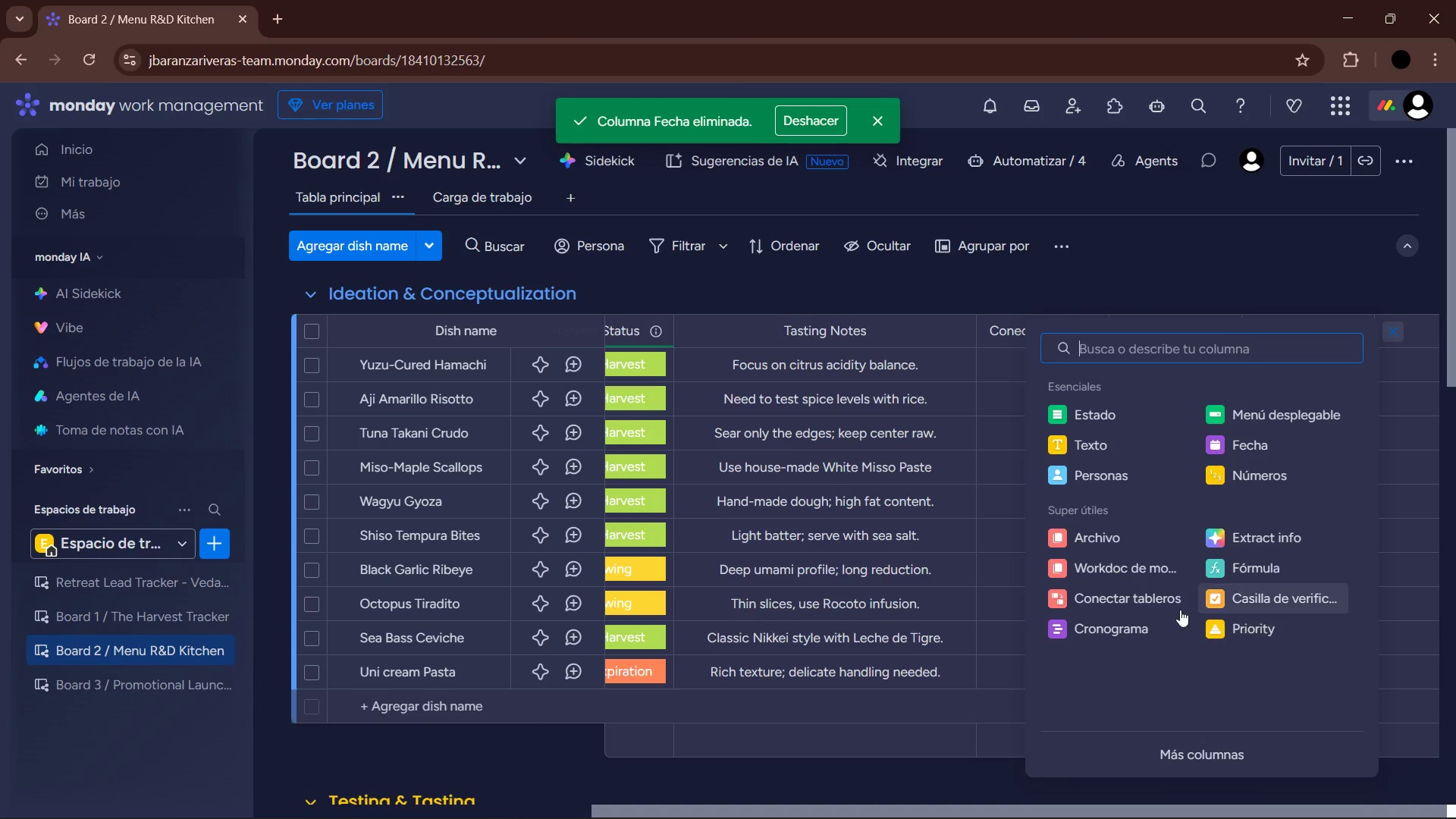 
left_click([1109, 639])
 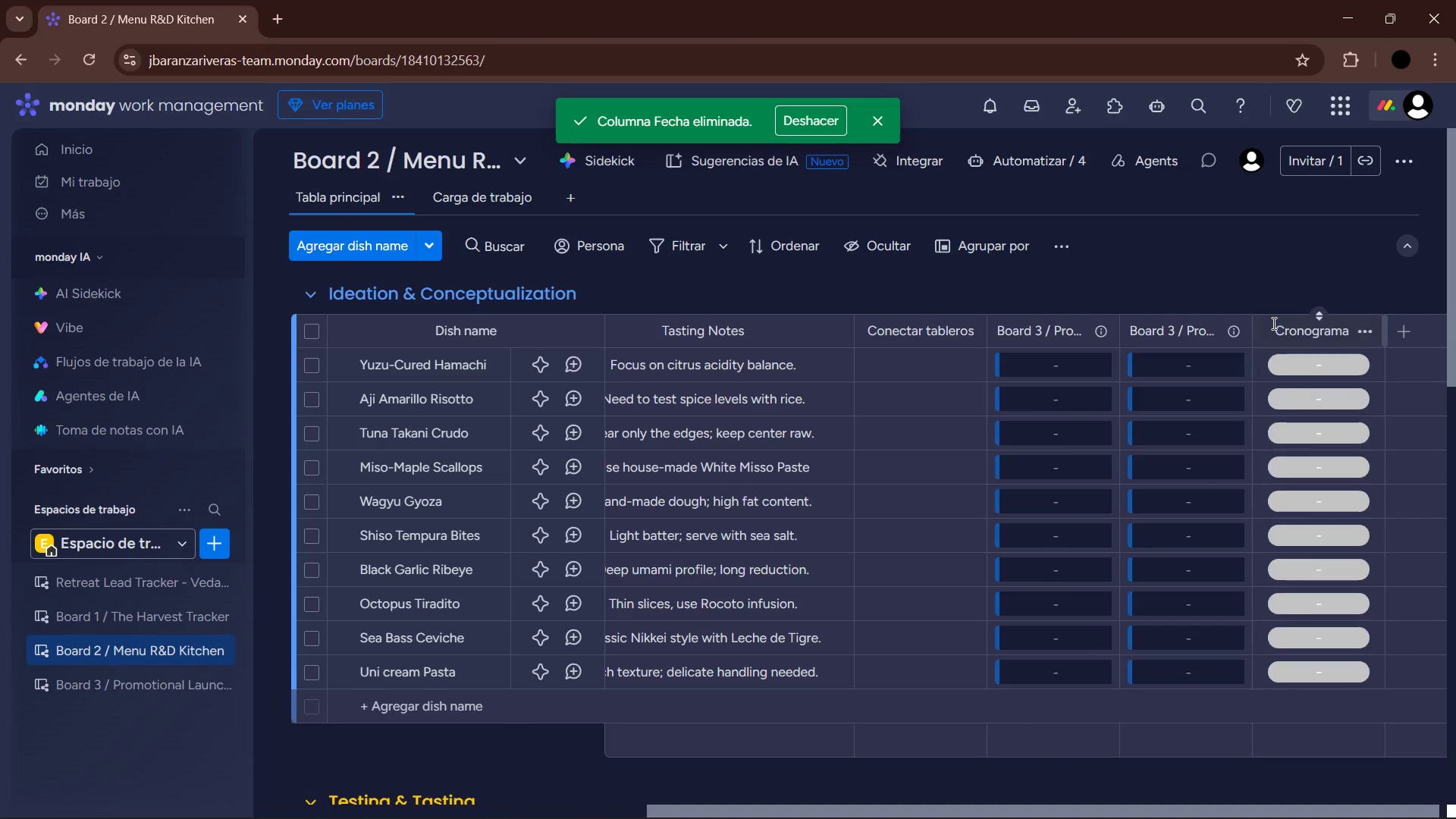 
left_click_drag(start_coordinate=[1267, 321], to_coordinate=[880, 328])
 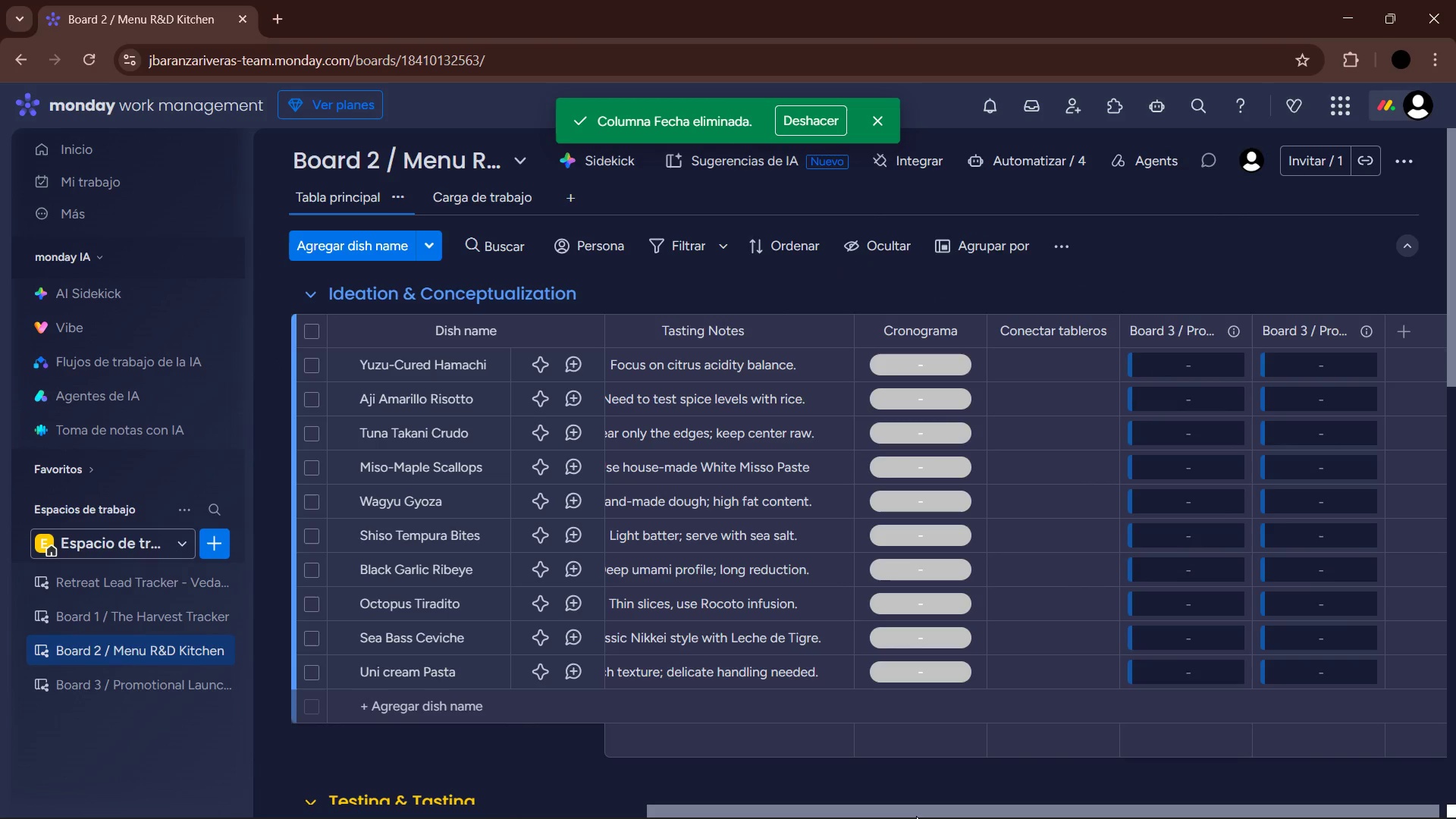 
left_click_drag(start_coordinate=[915, 809], to_coordinate=[751, 799])
 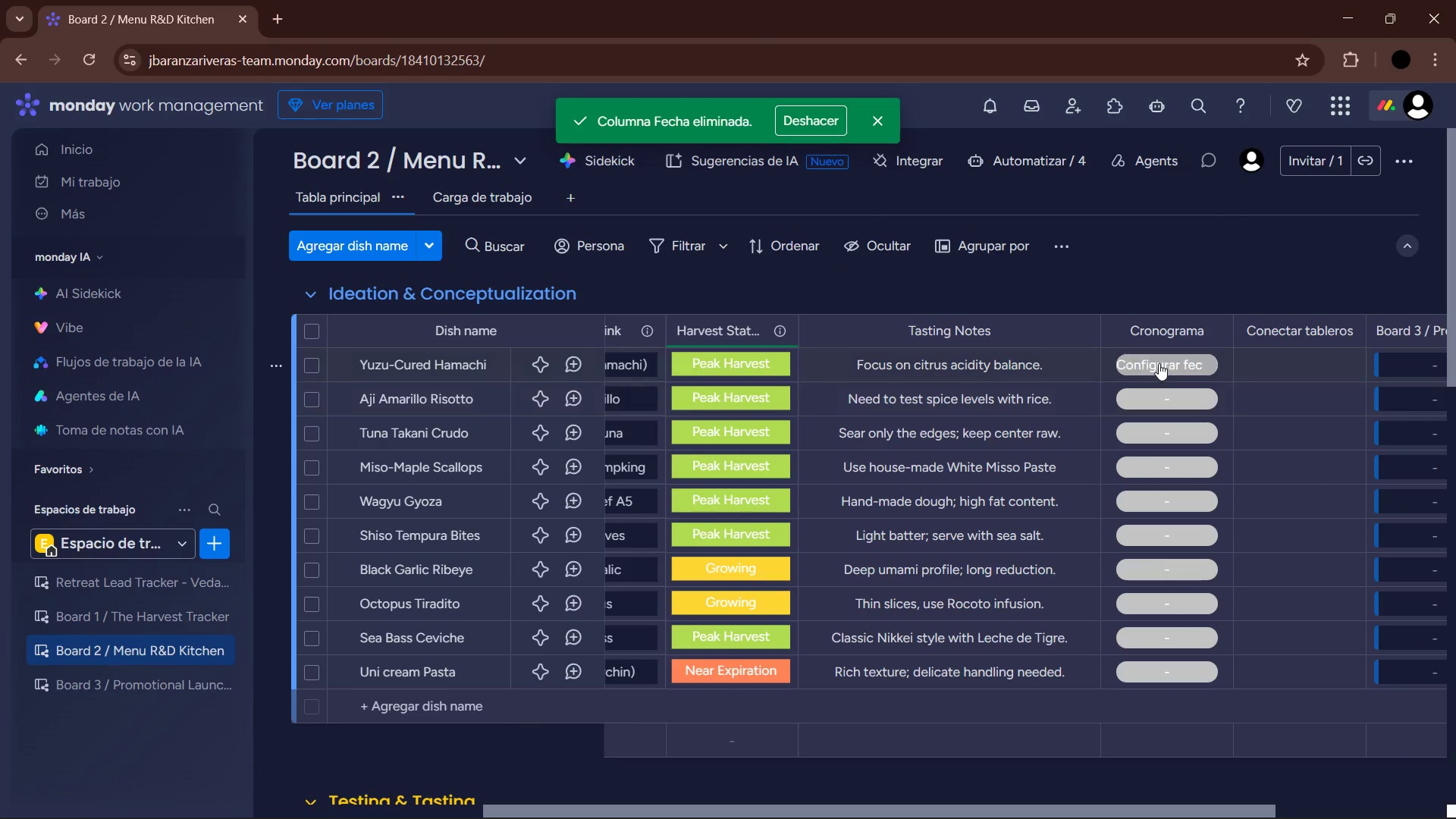 
left_click([1159, 362])
 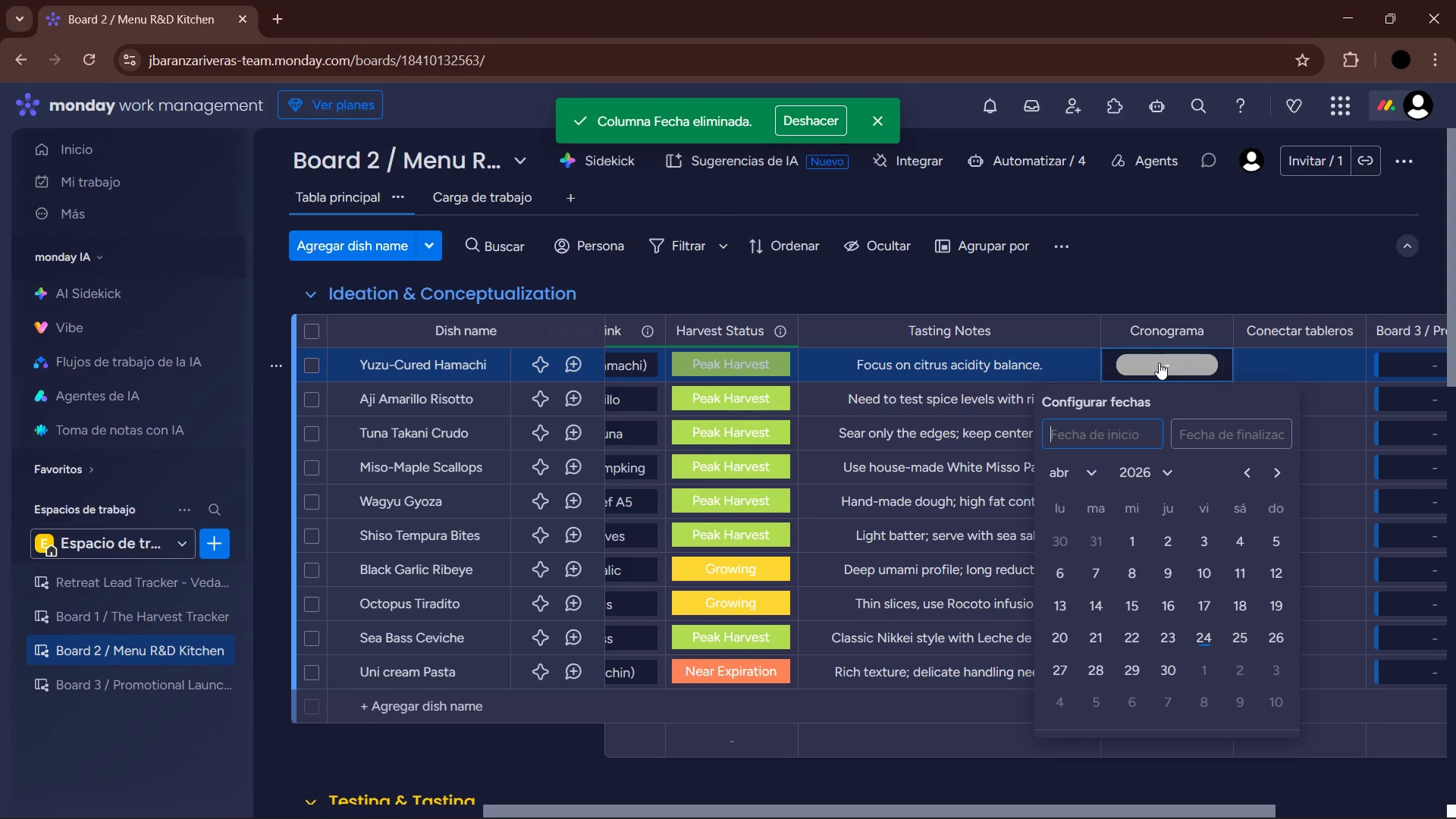 
wait(6.66)
 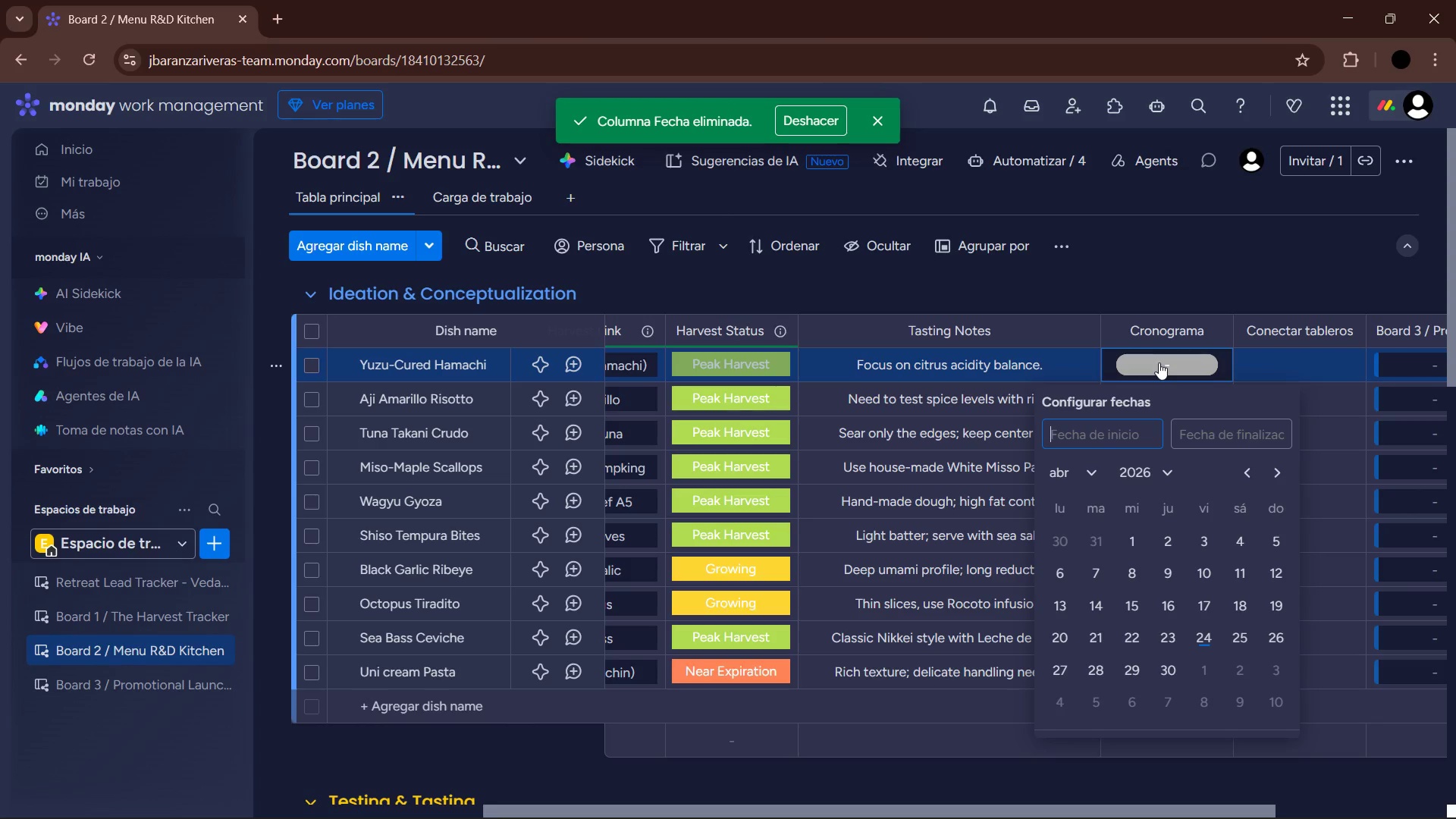 
key(CapsLock)
 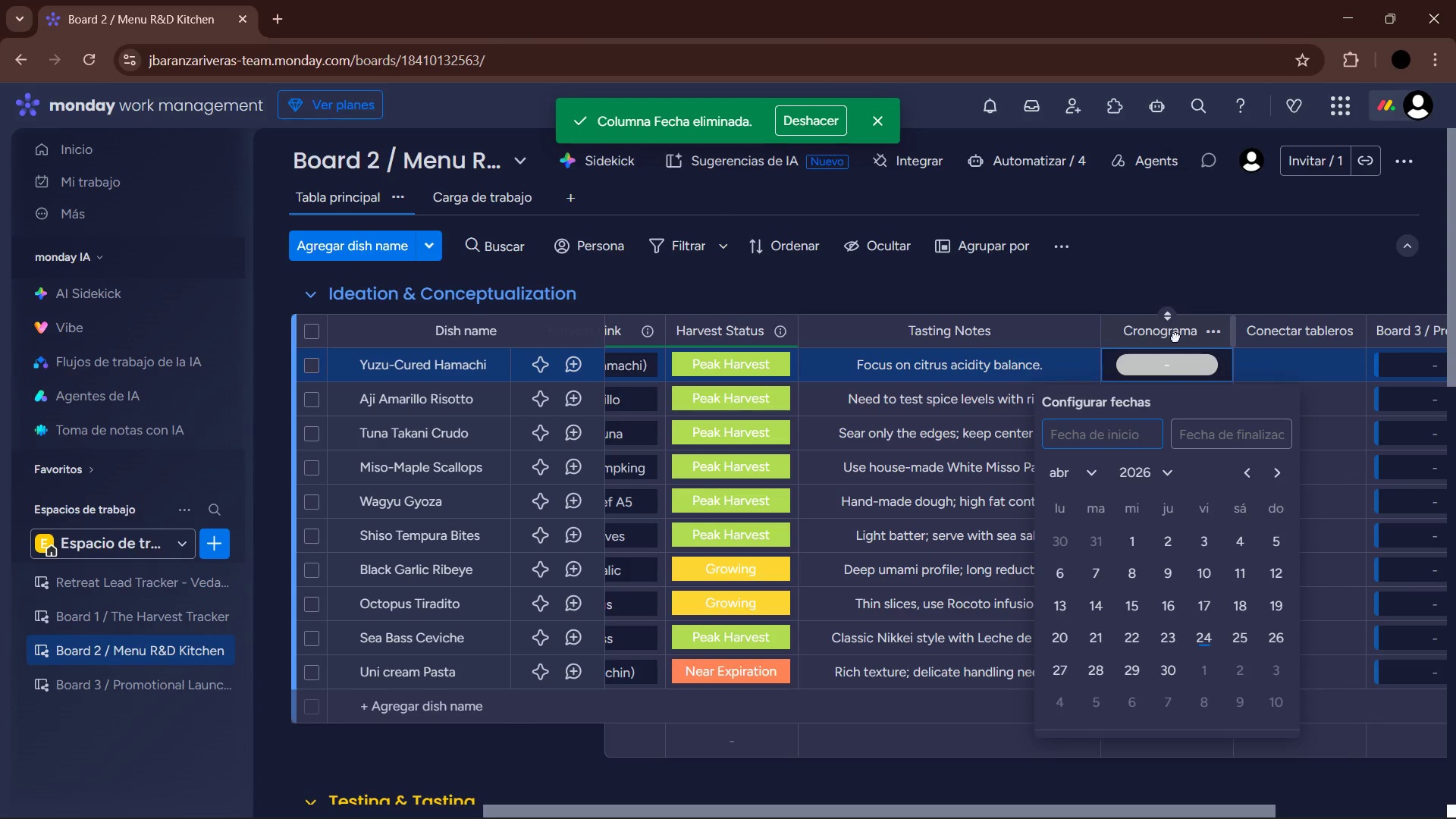 
left_click([1182, 331])
 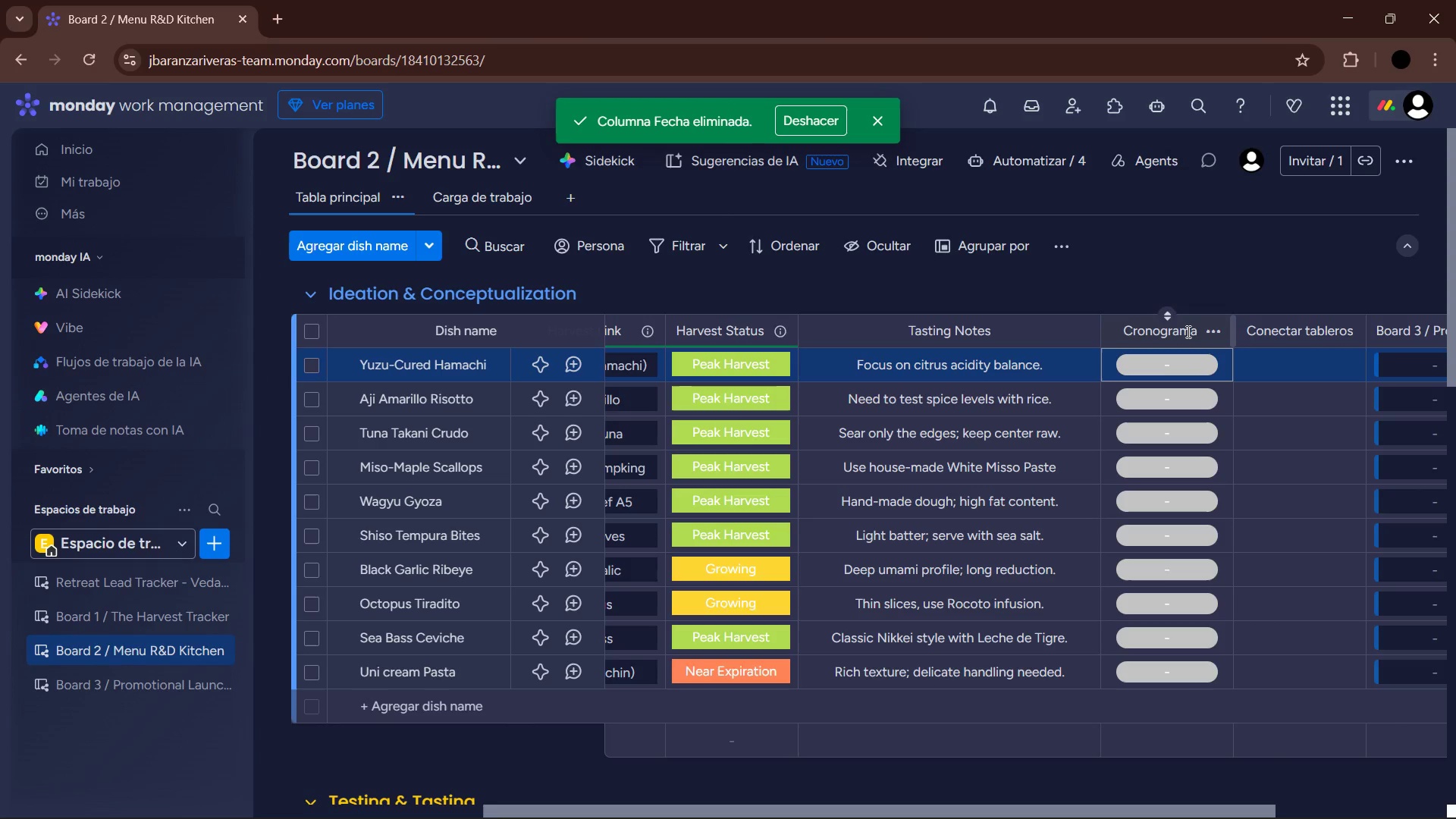 
left_click([1190, 331])
 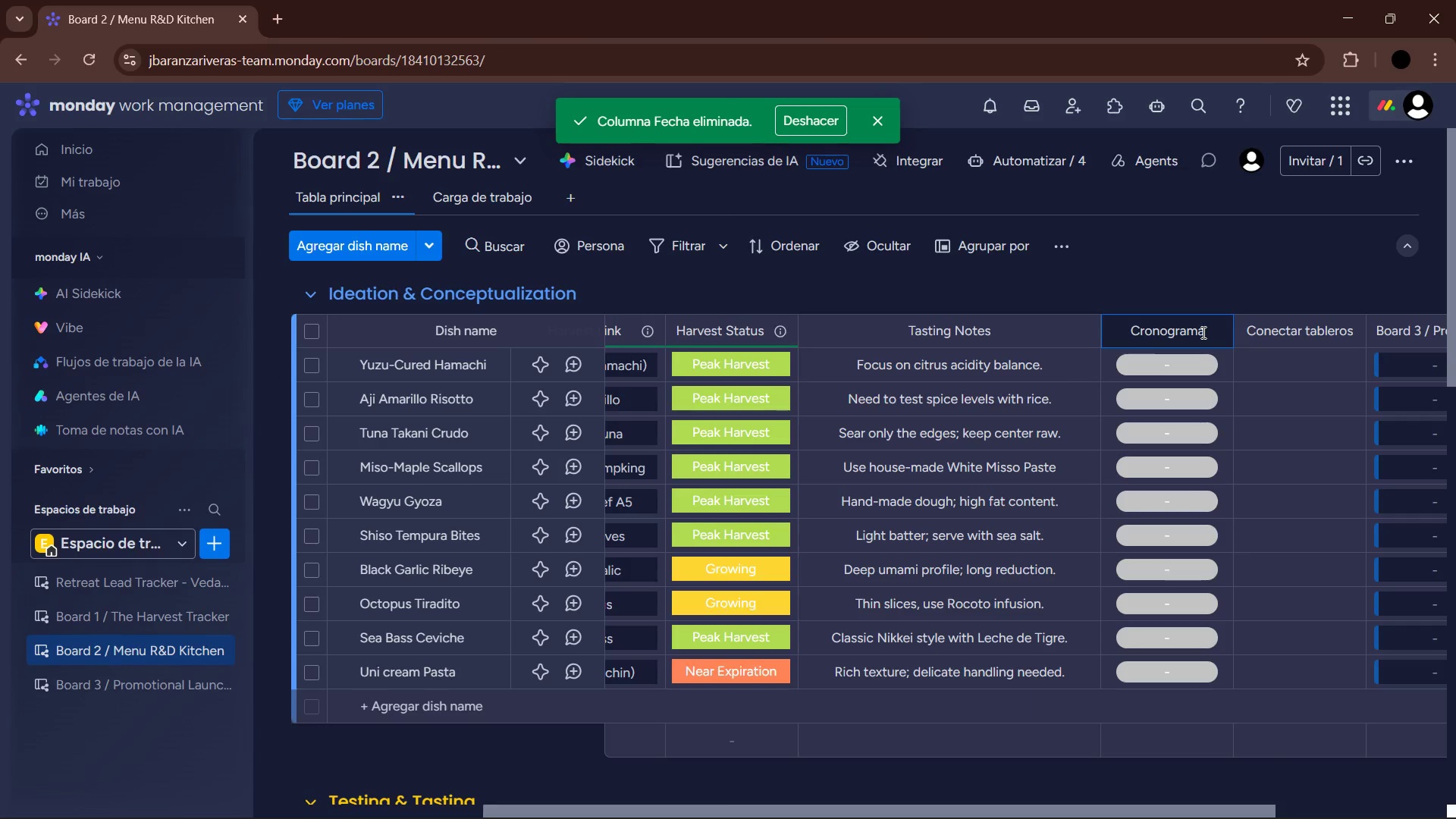 
key(Control+ControlLeft)
 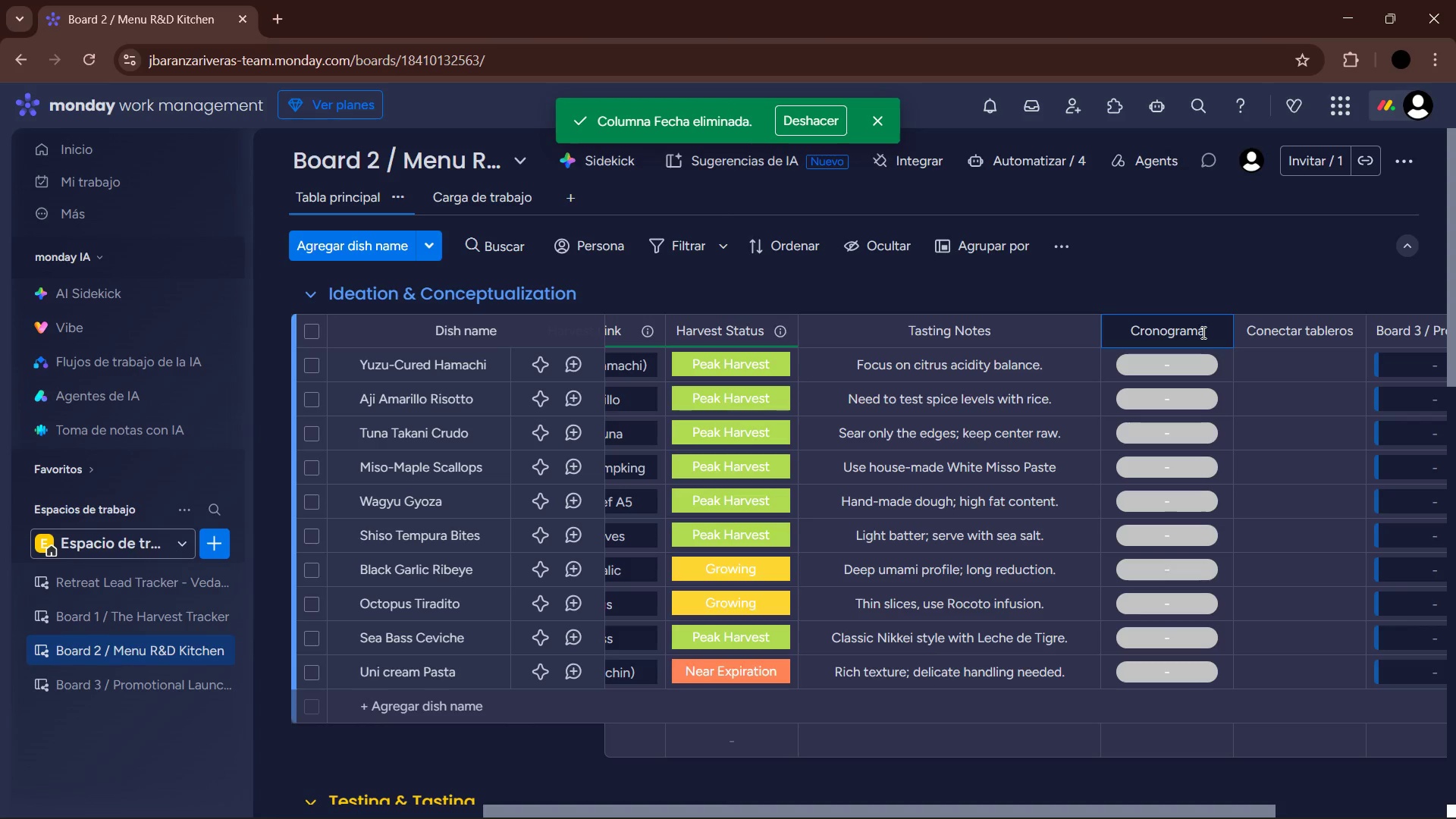 
key(Control+A)
 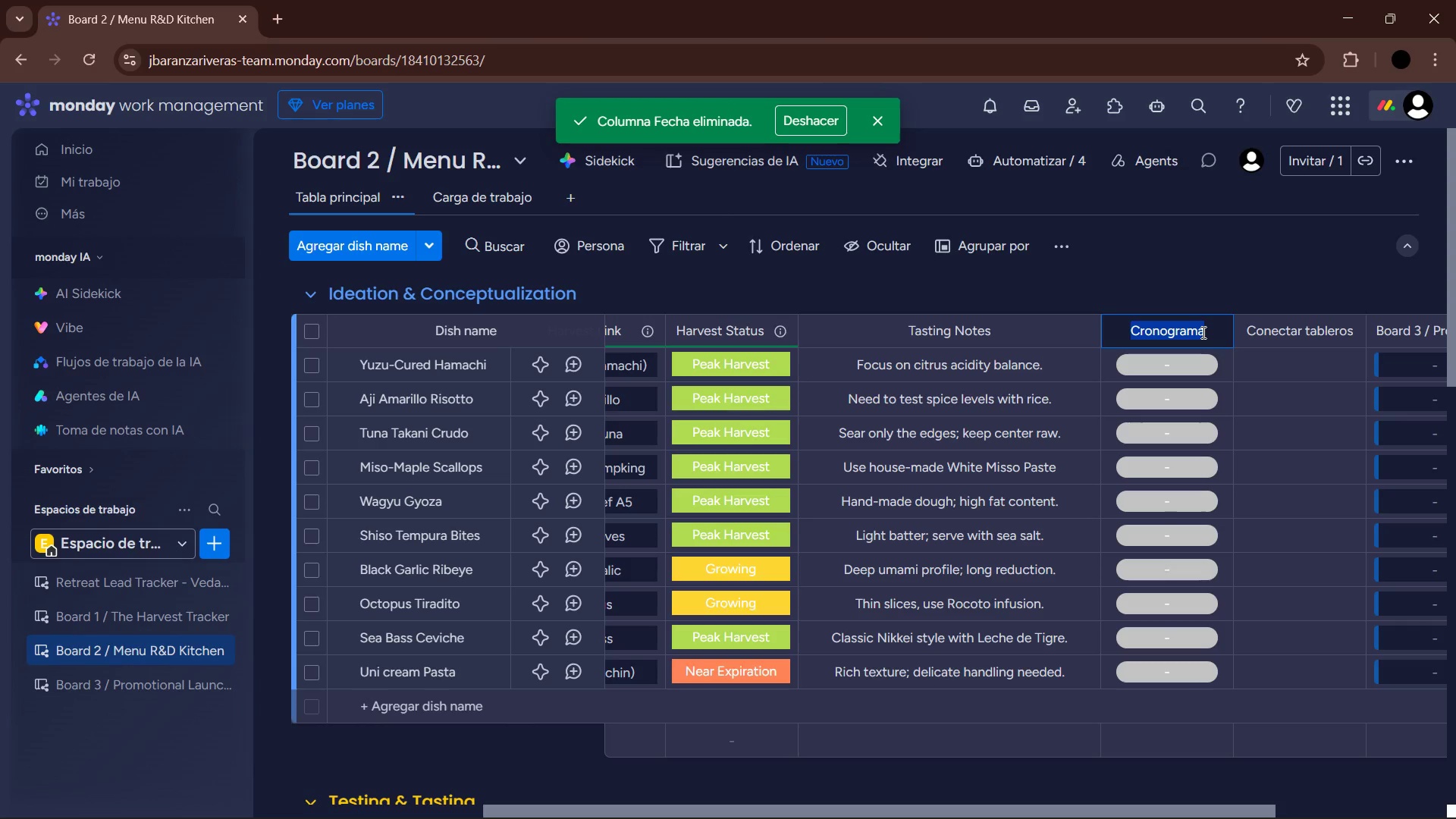 
key(Backspace)
type(r^d)
key(Backspace)
key(Backspace)
key(Backspace)
type(R^D sc)
key(Backspace)
key(Backspace)
type(Schedule)
 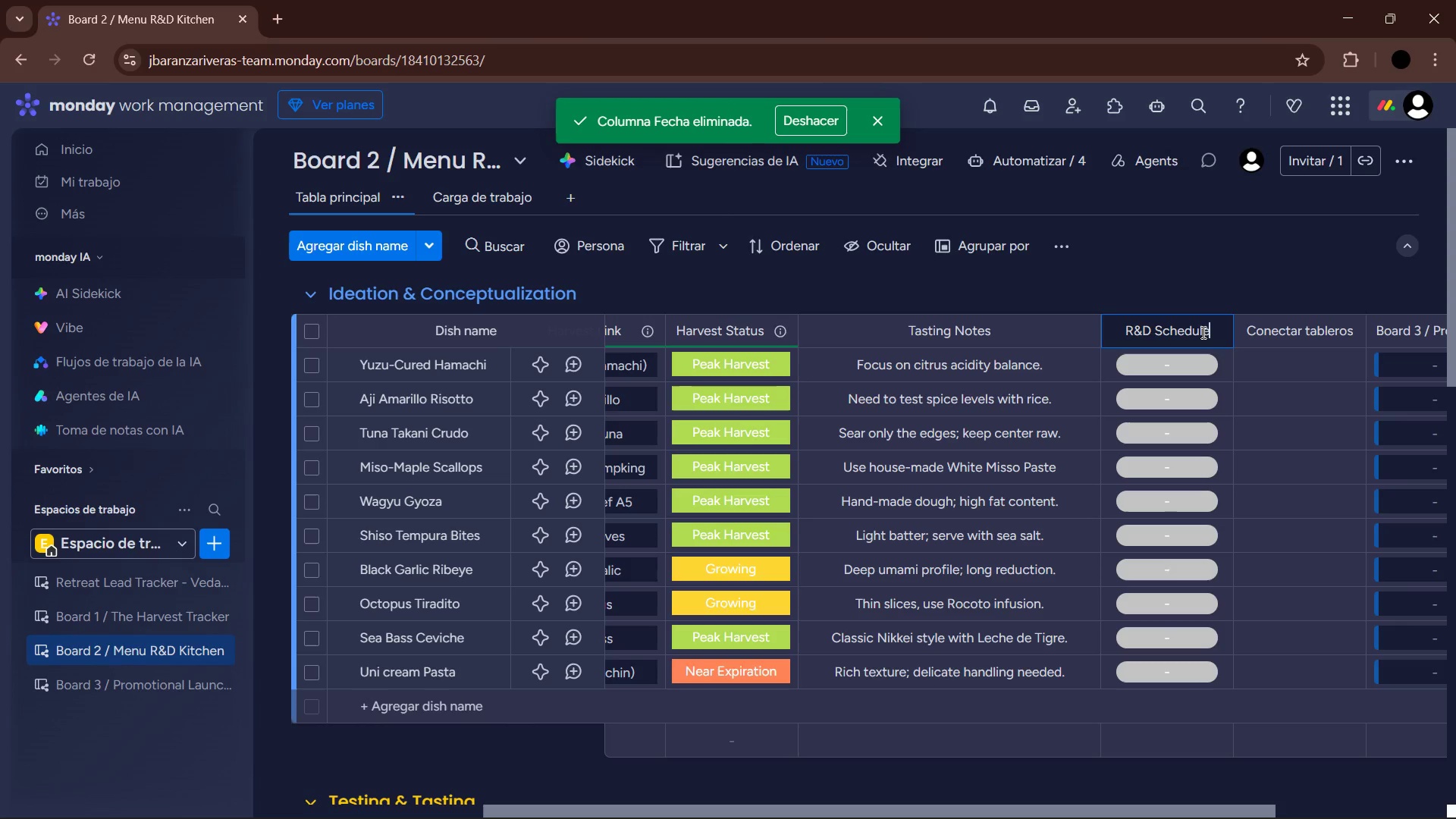 
key(Enter)
 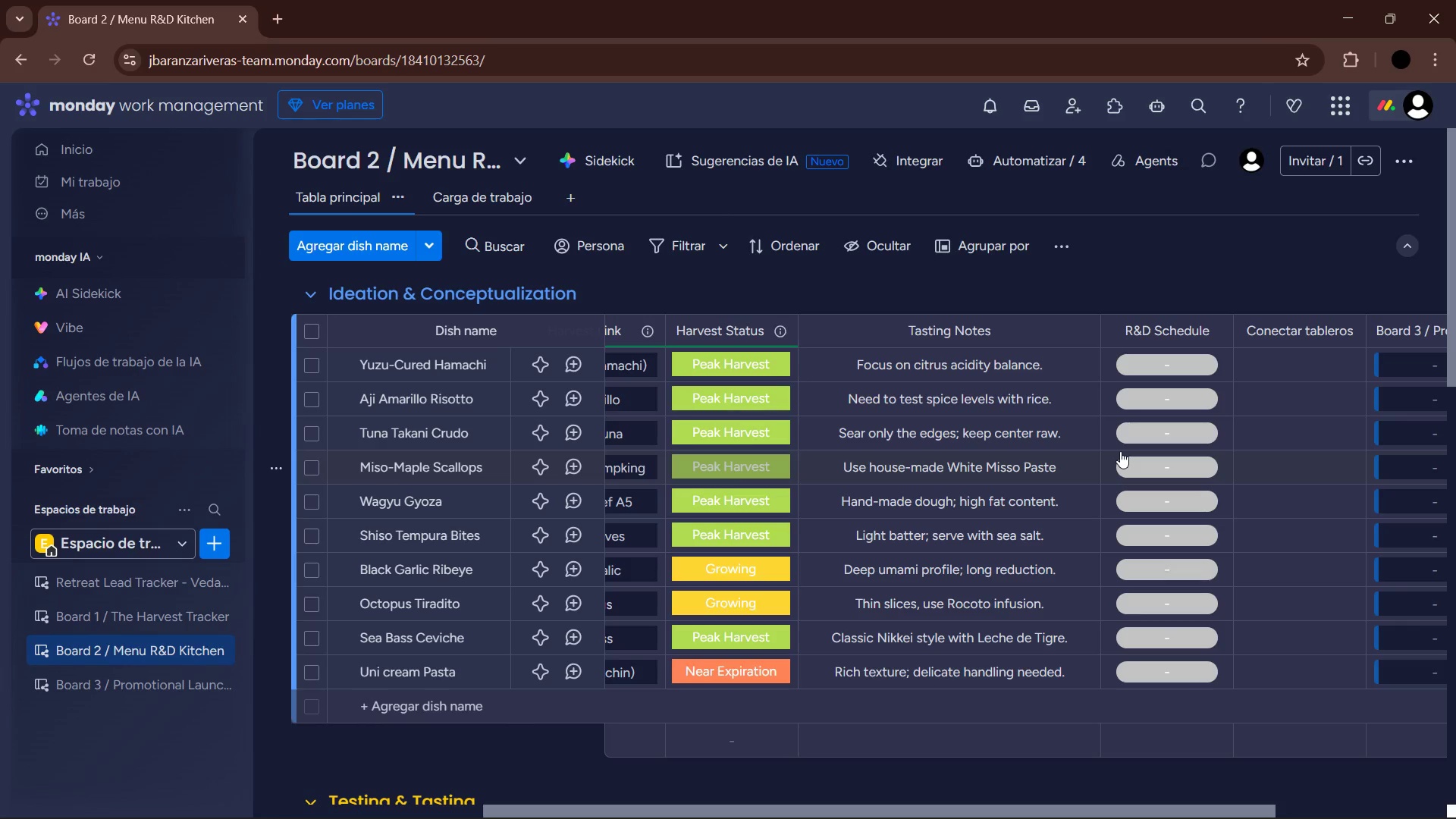 
wait(28.47)
 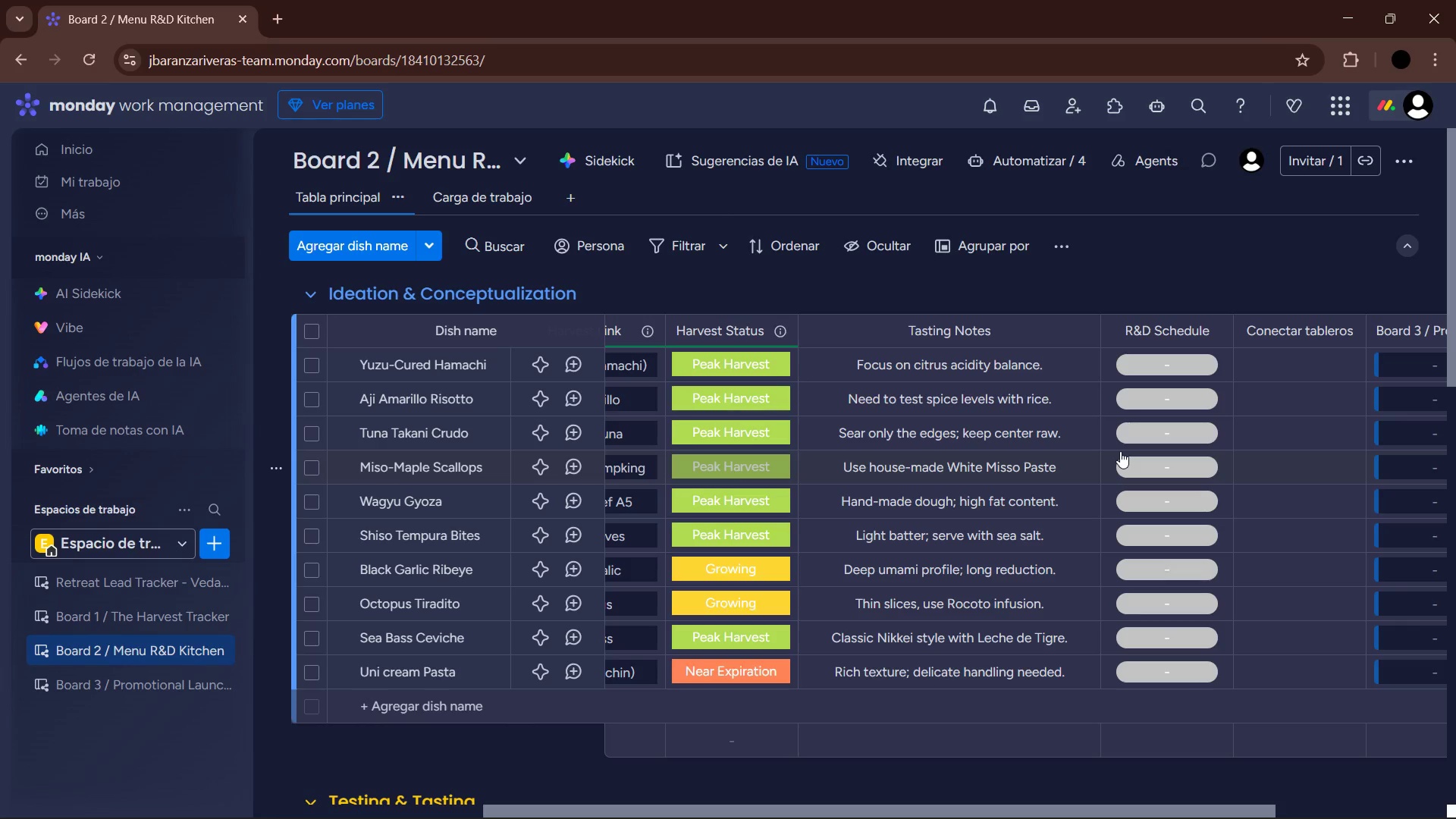 
left_click_drag(start_coordinate=[1149, 813], to_coordinate=[837, 805])
 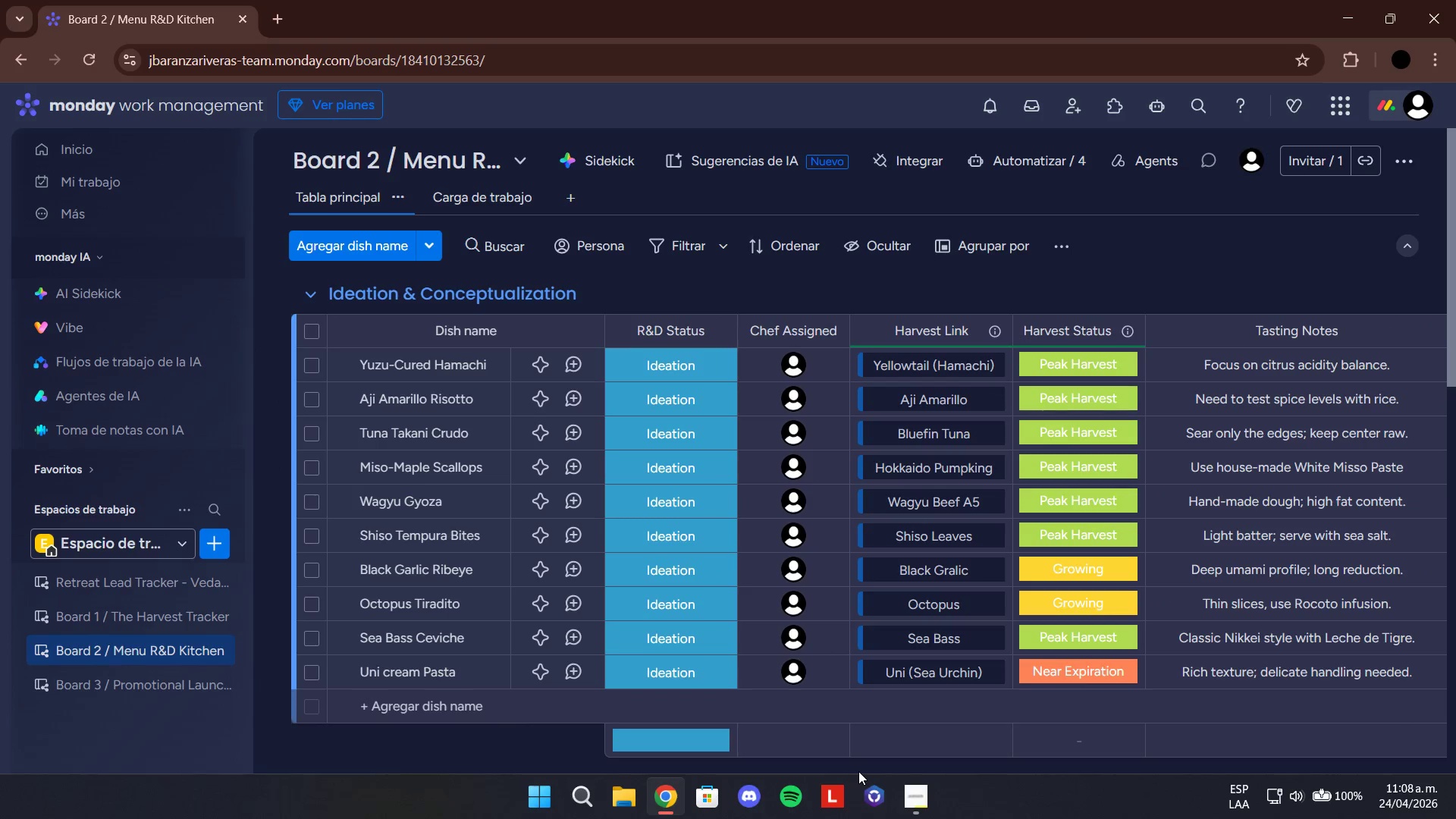 
left_click([863, 768])
 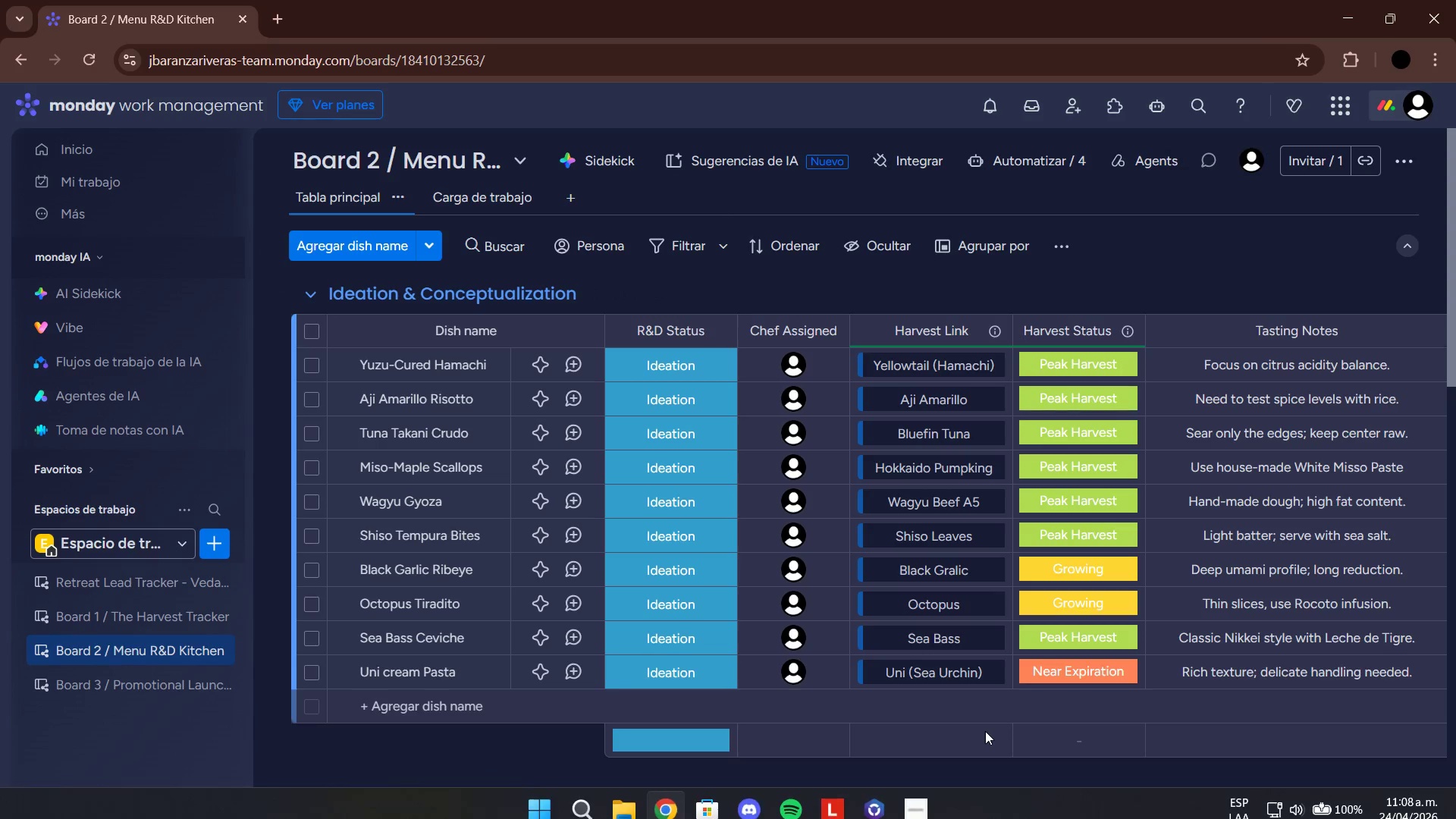 
left_click_drag(start_coordinate=[993, 812], to_coordinate=[1084, 810])
 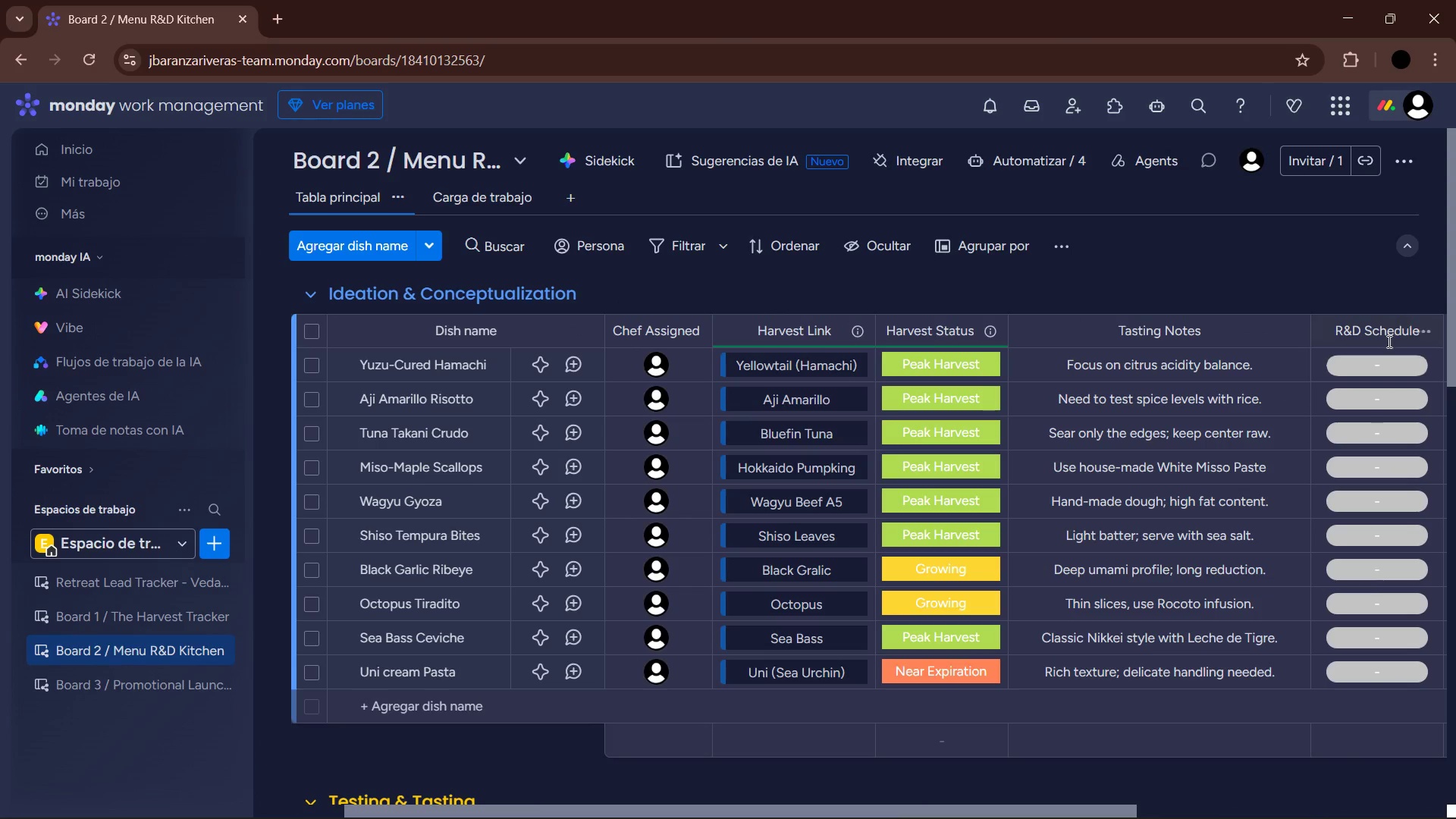 
left_click([1388, 359])
 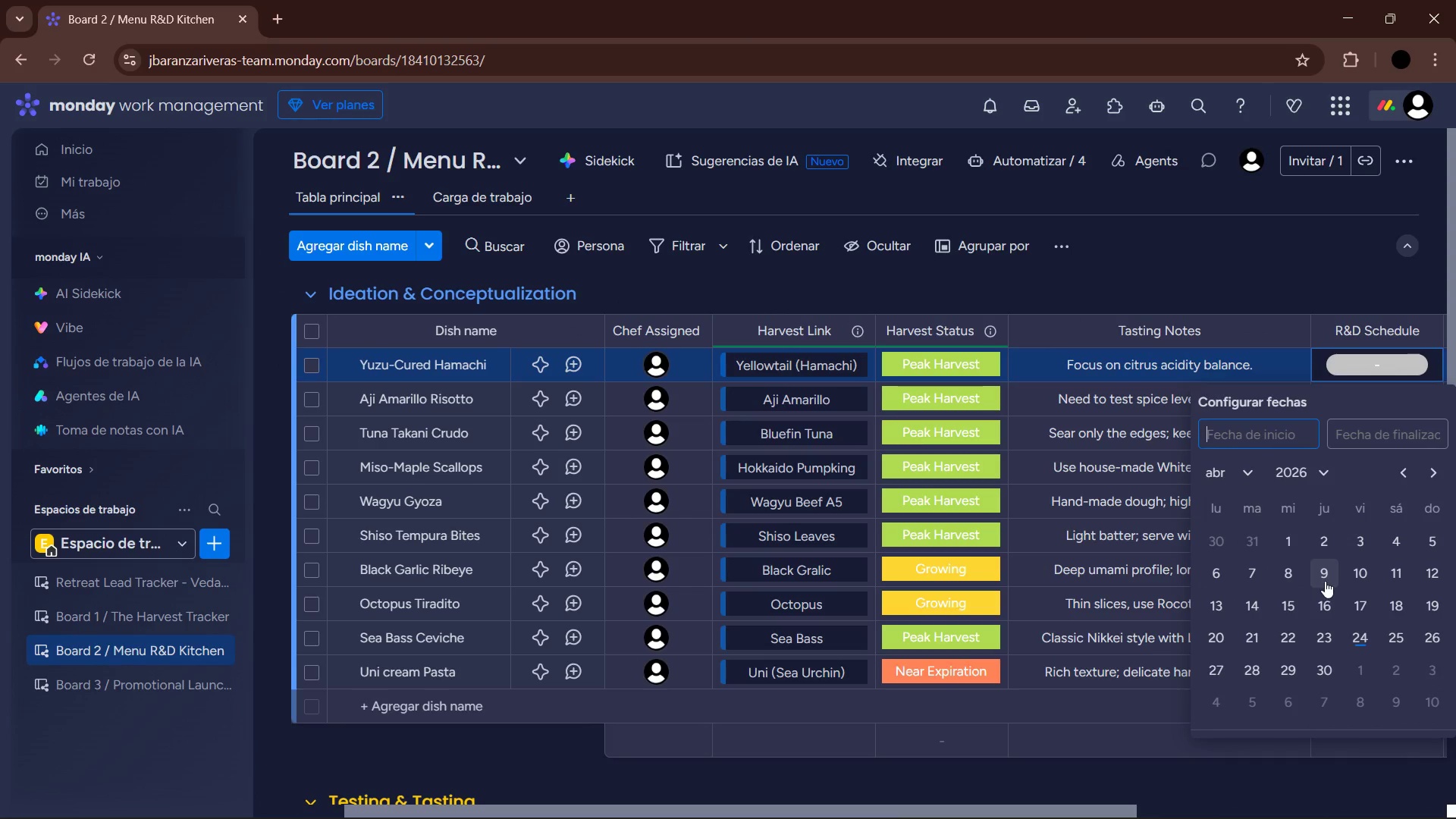 
wait(5.23)
 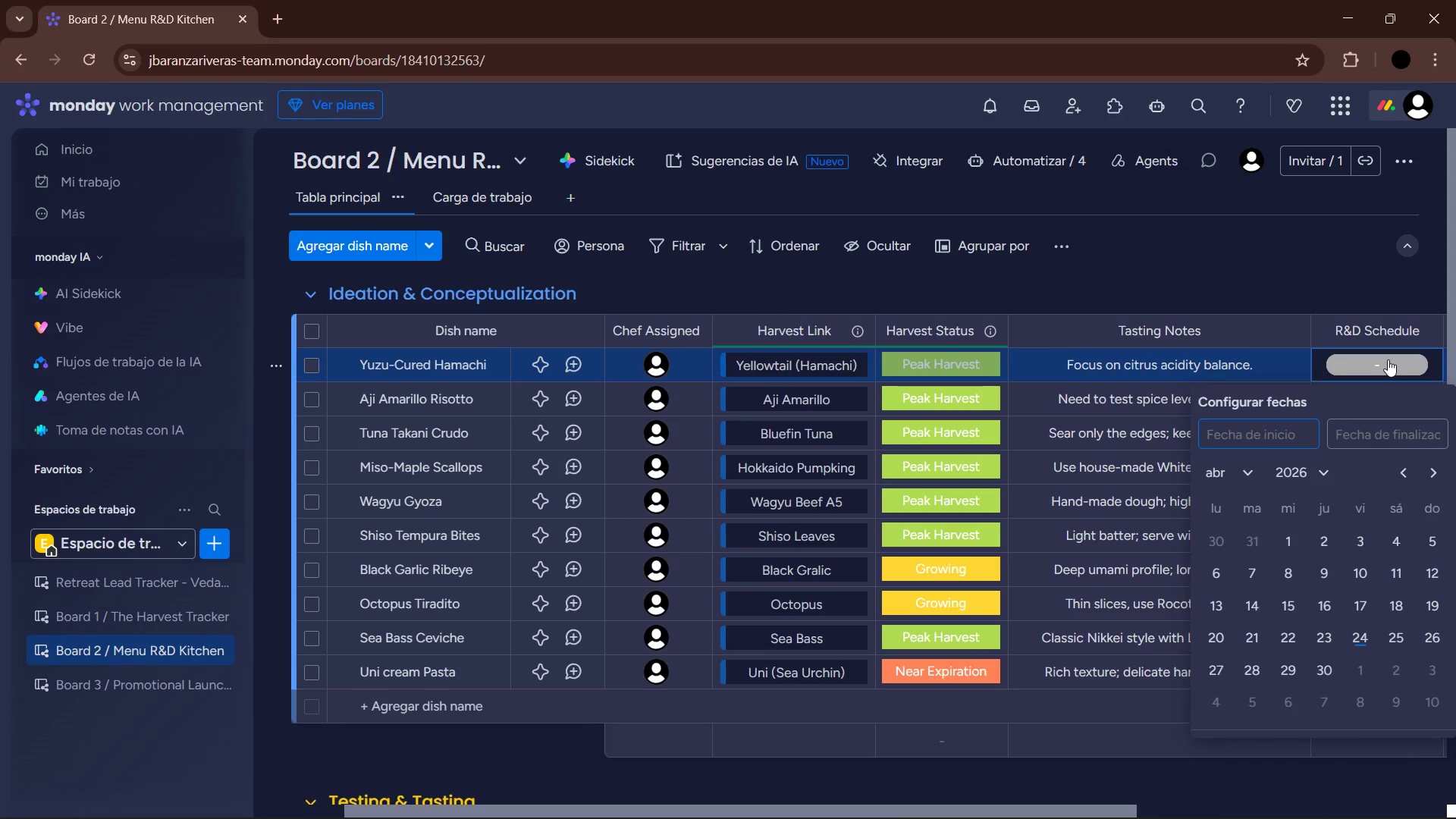 
left_click([1363, 640])
 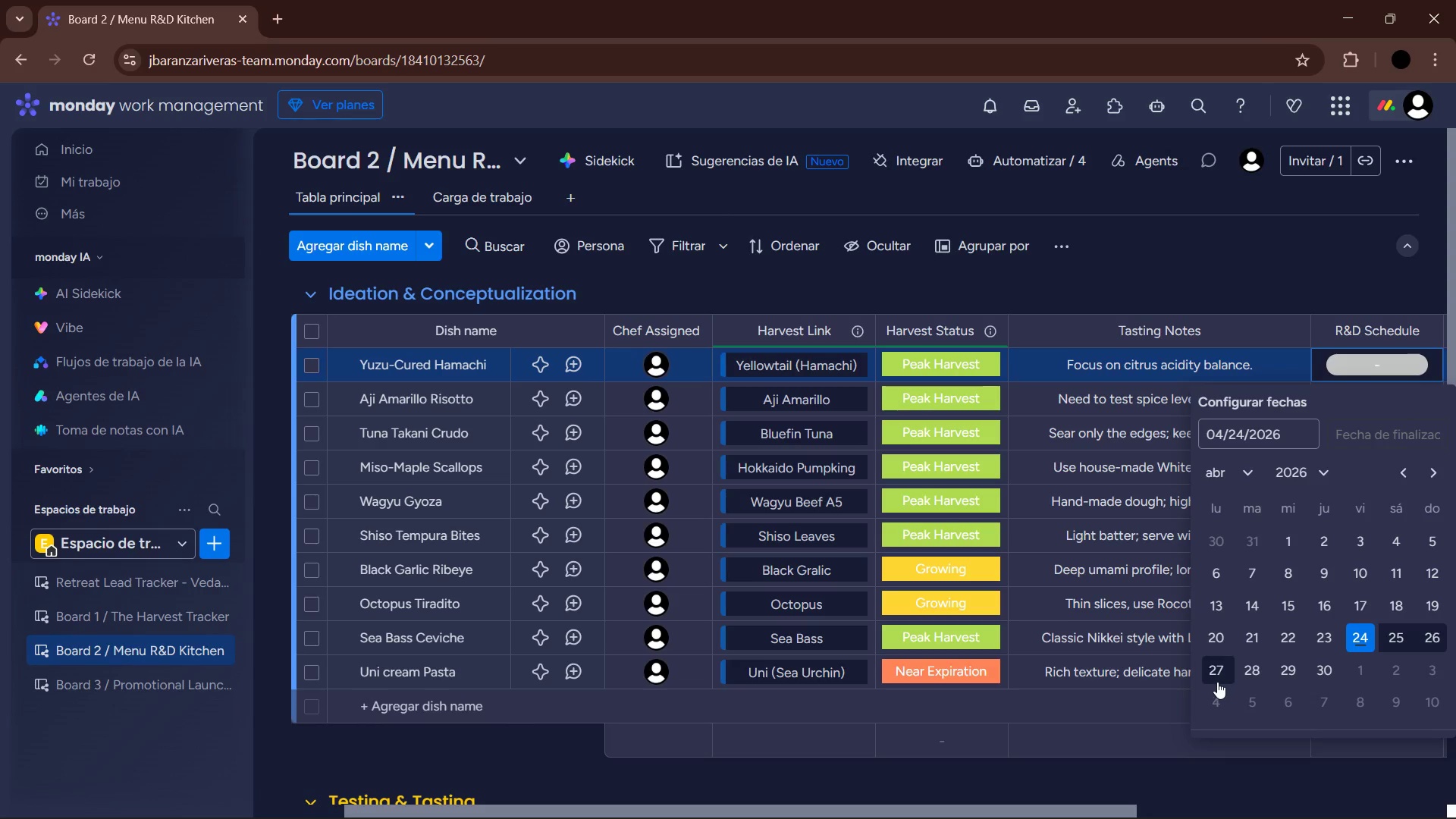 
left_click([1216, 676])
 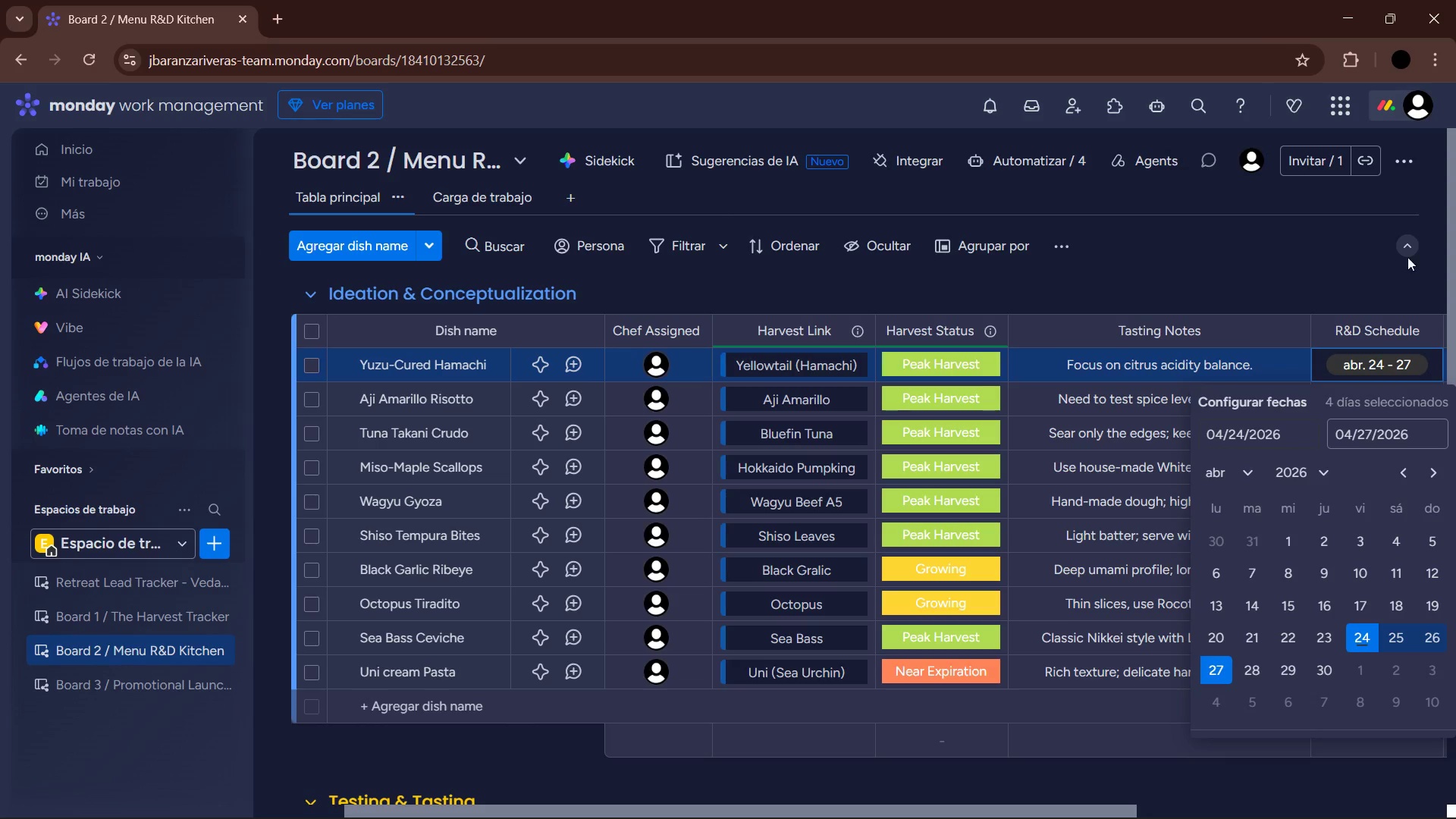 
left_click([1347, 271])
 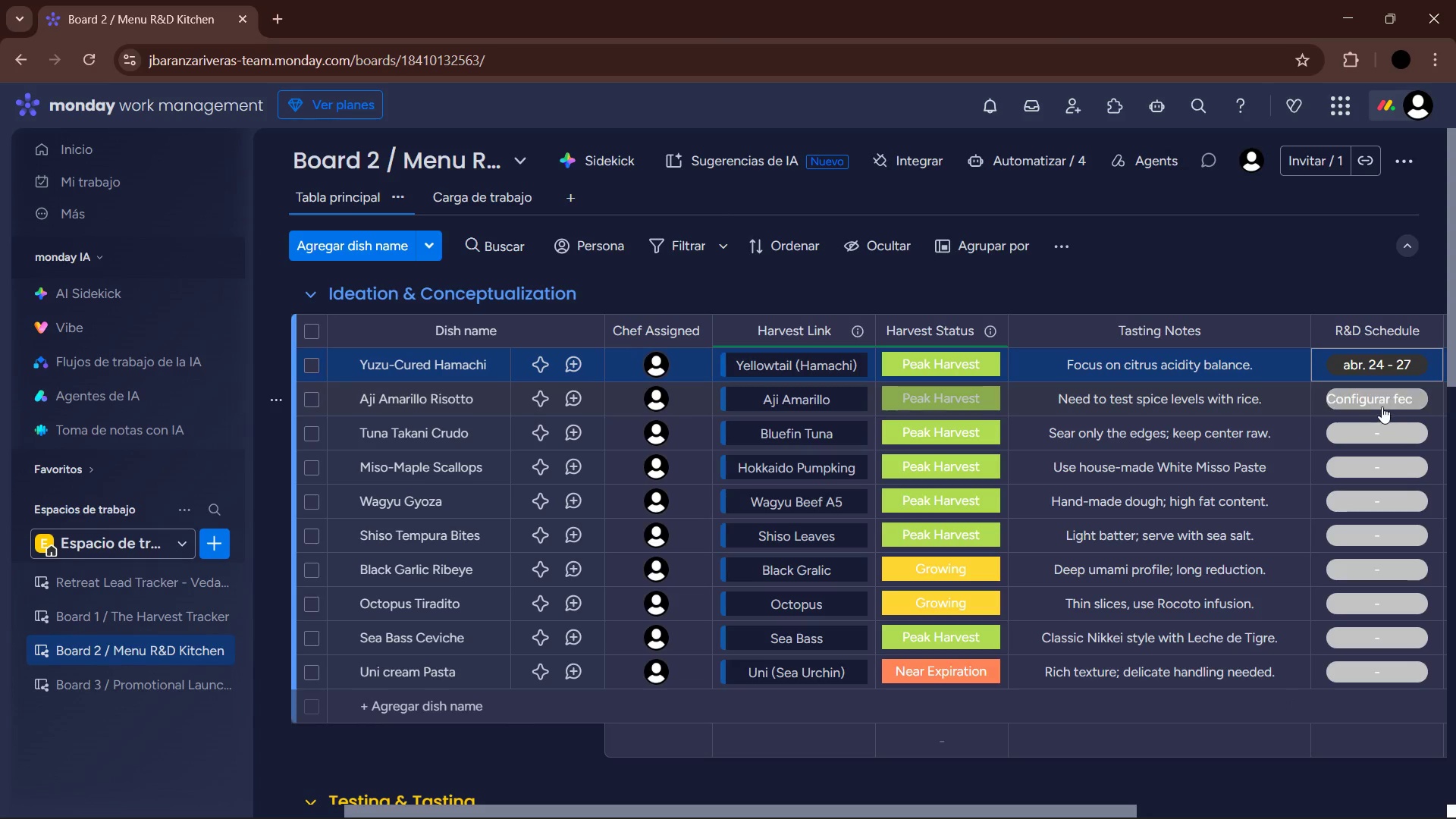 
left_click([1380, 403])
 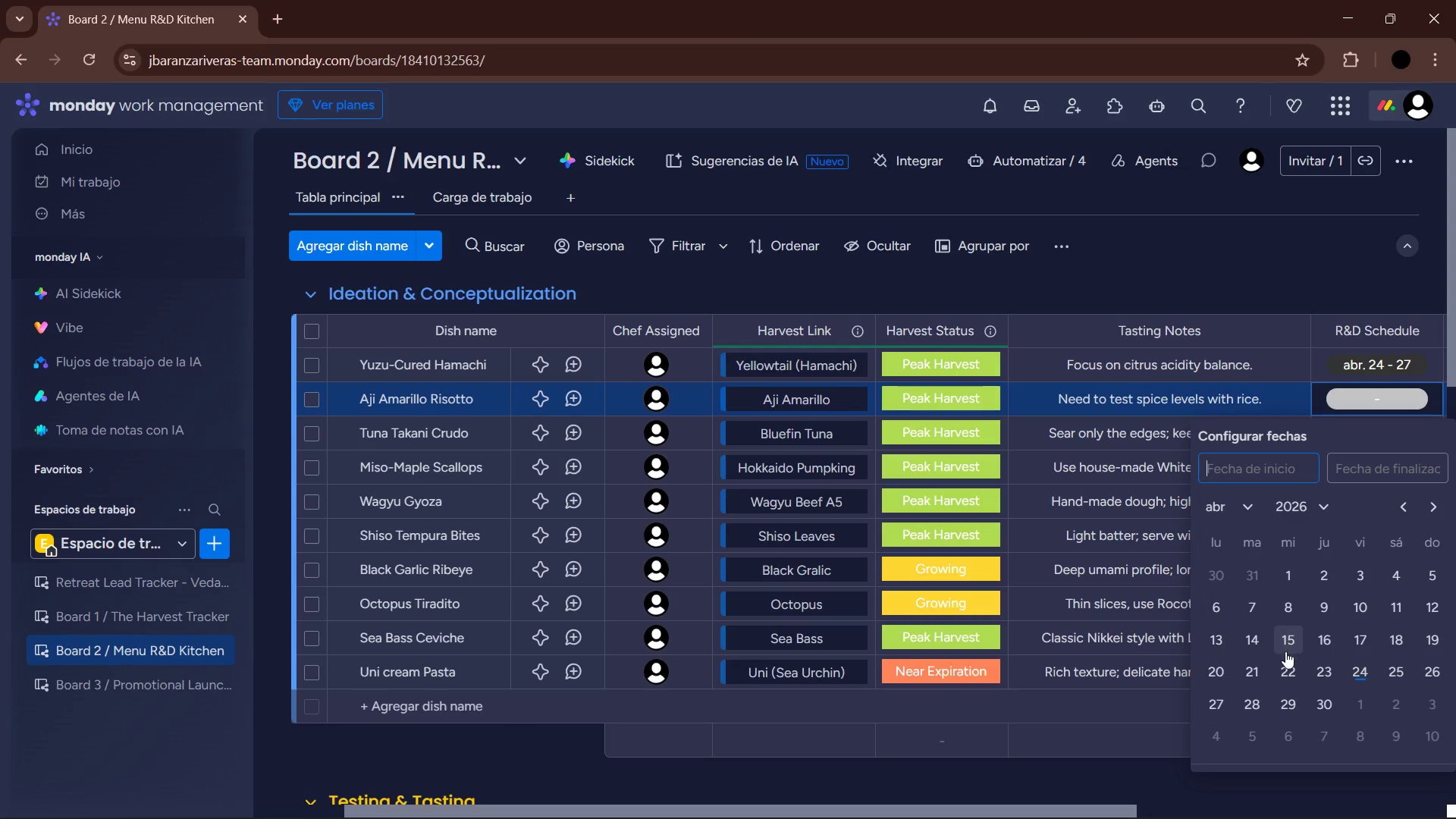 
left_click([1366, 675])
 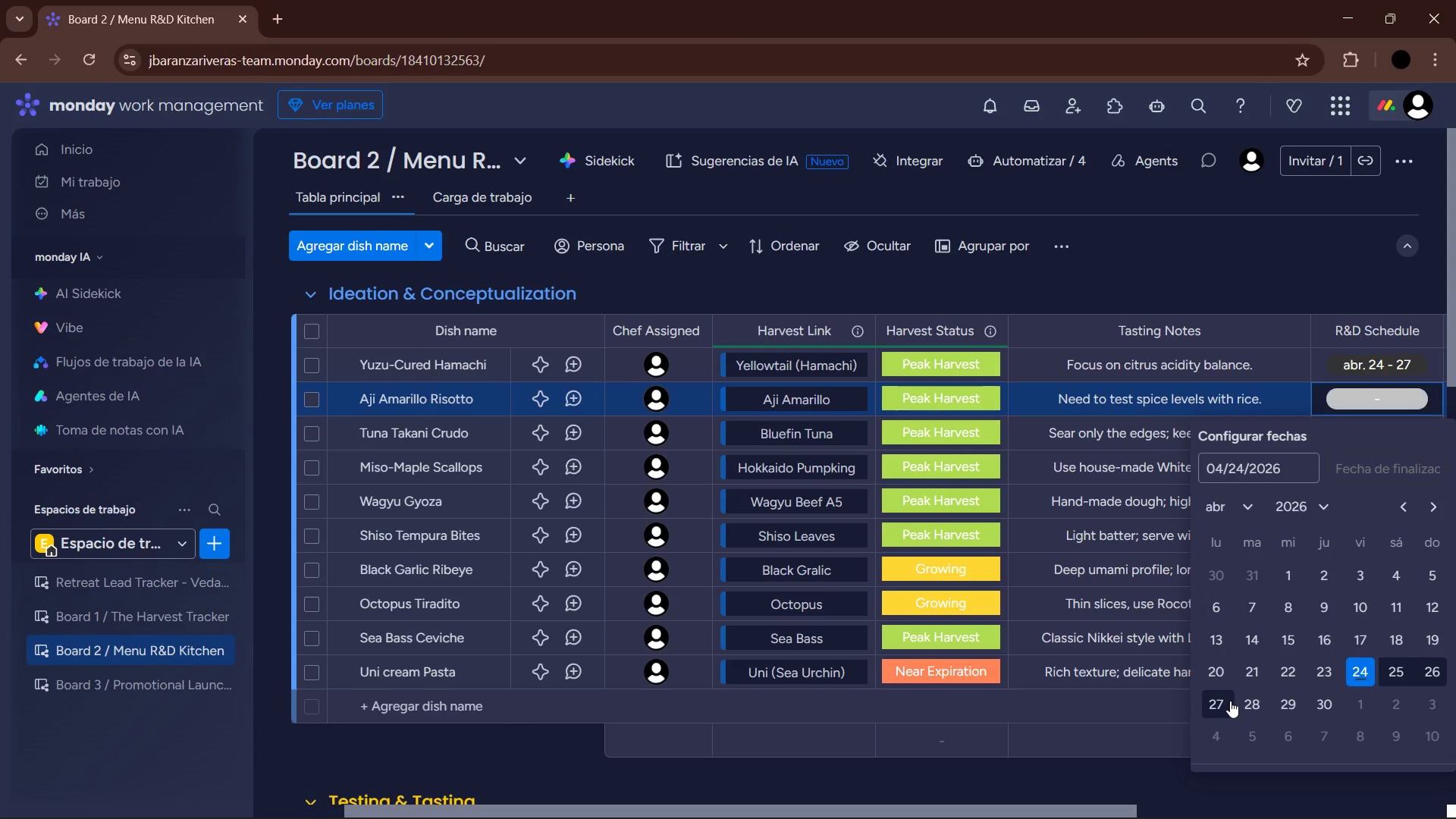 
left_click([1225, 701])
 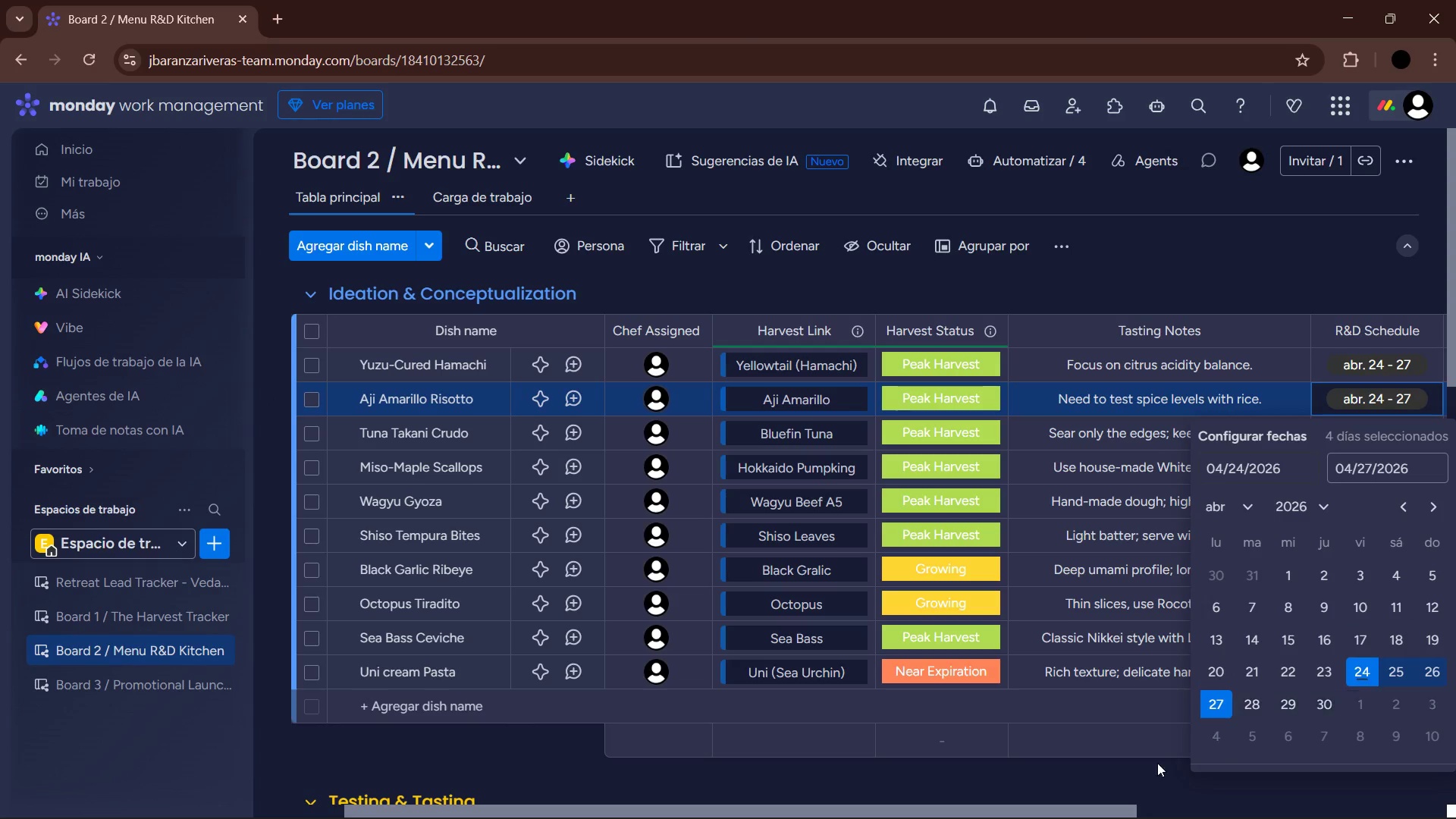 
left_click([1147, 767])
 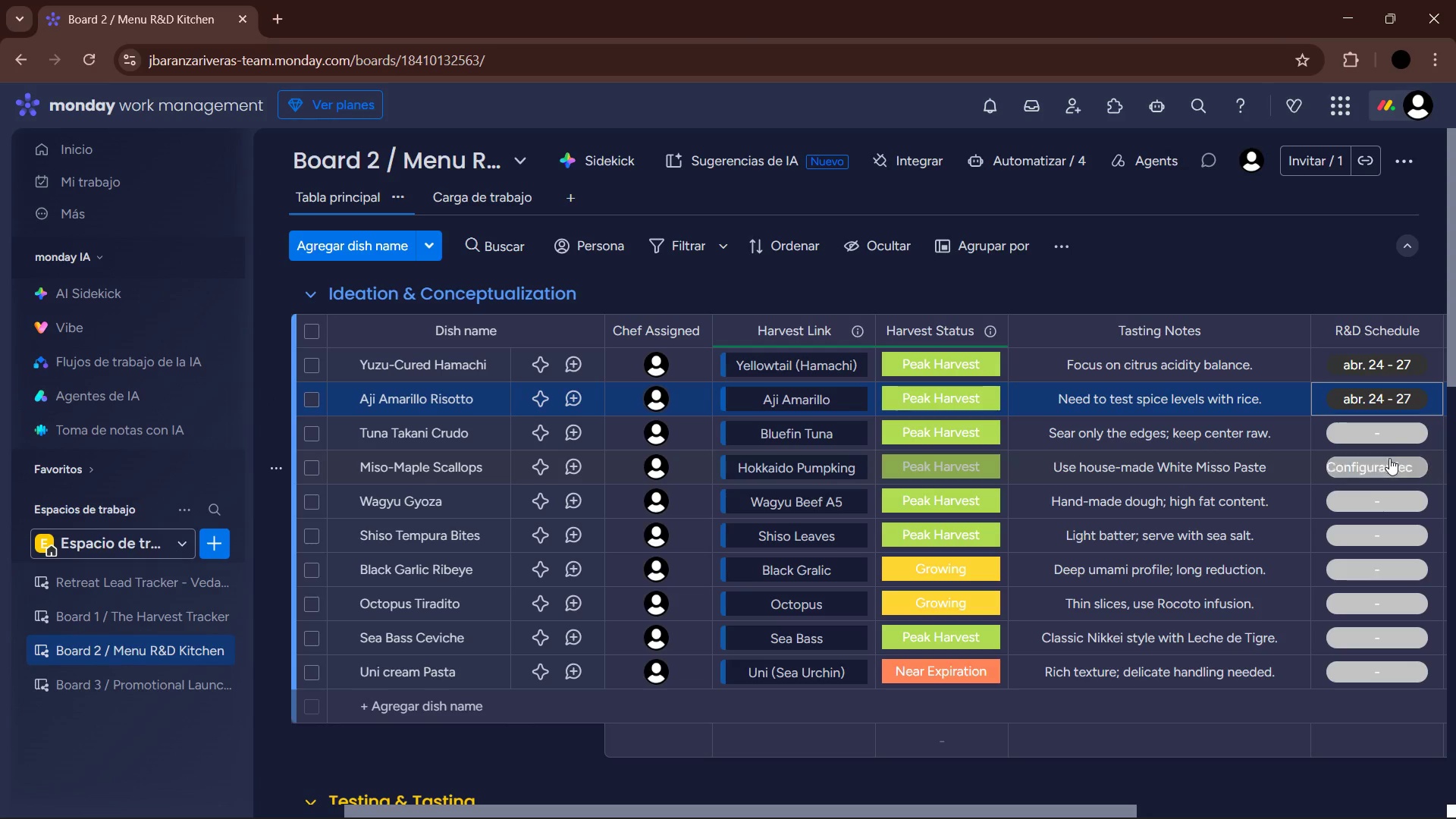 
left_click([1387, 430])
 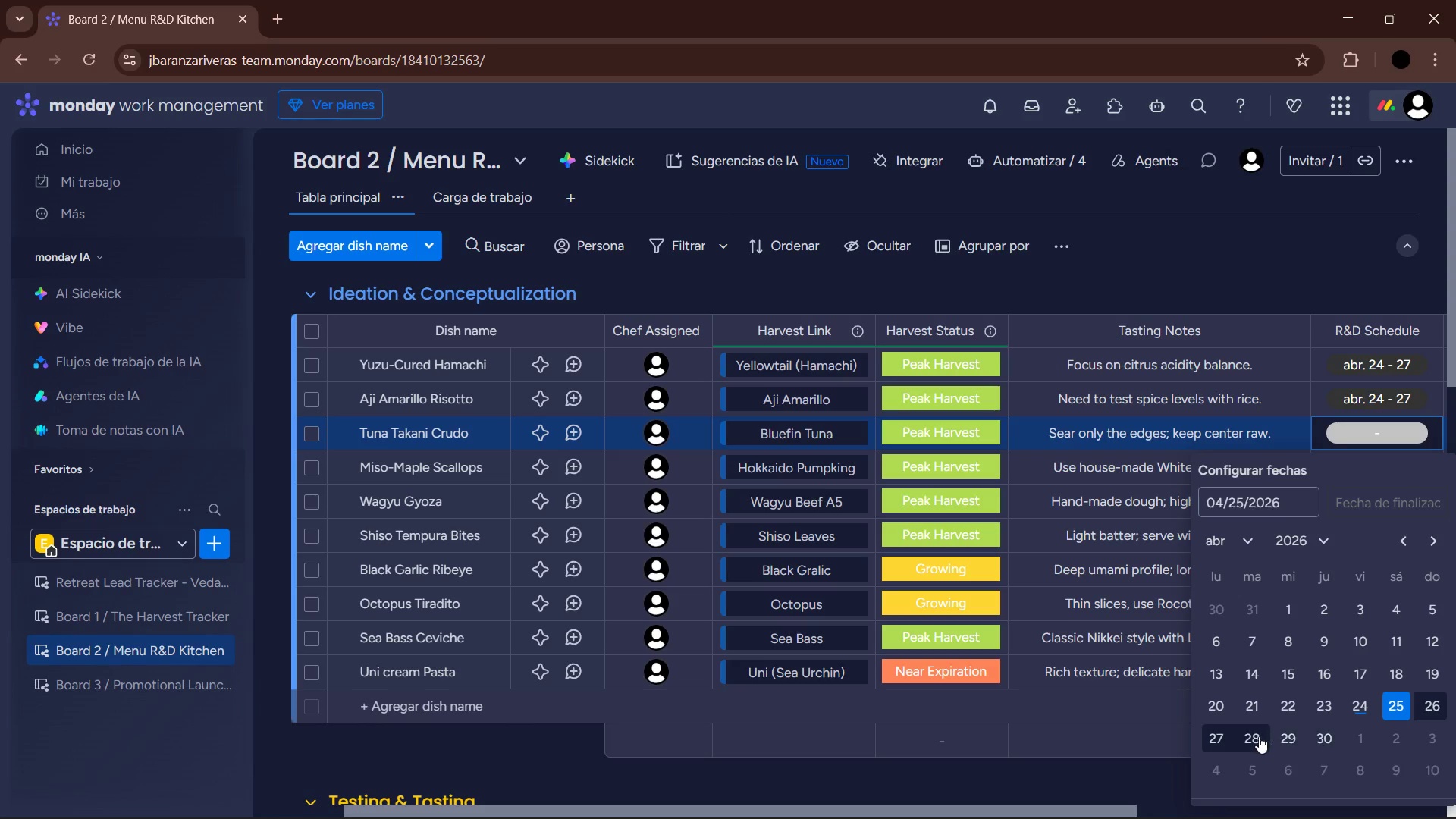 
wait(8.86)
 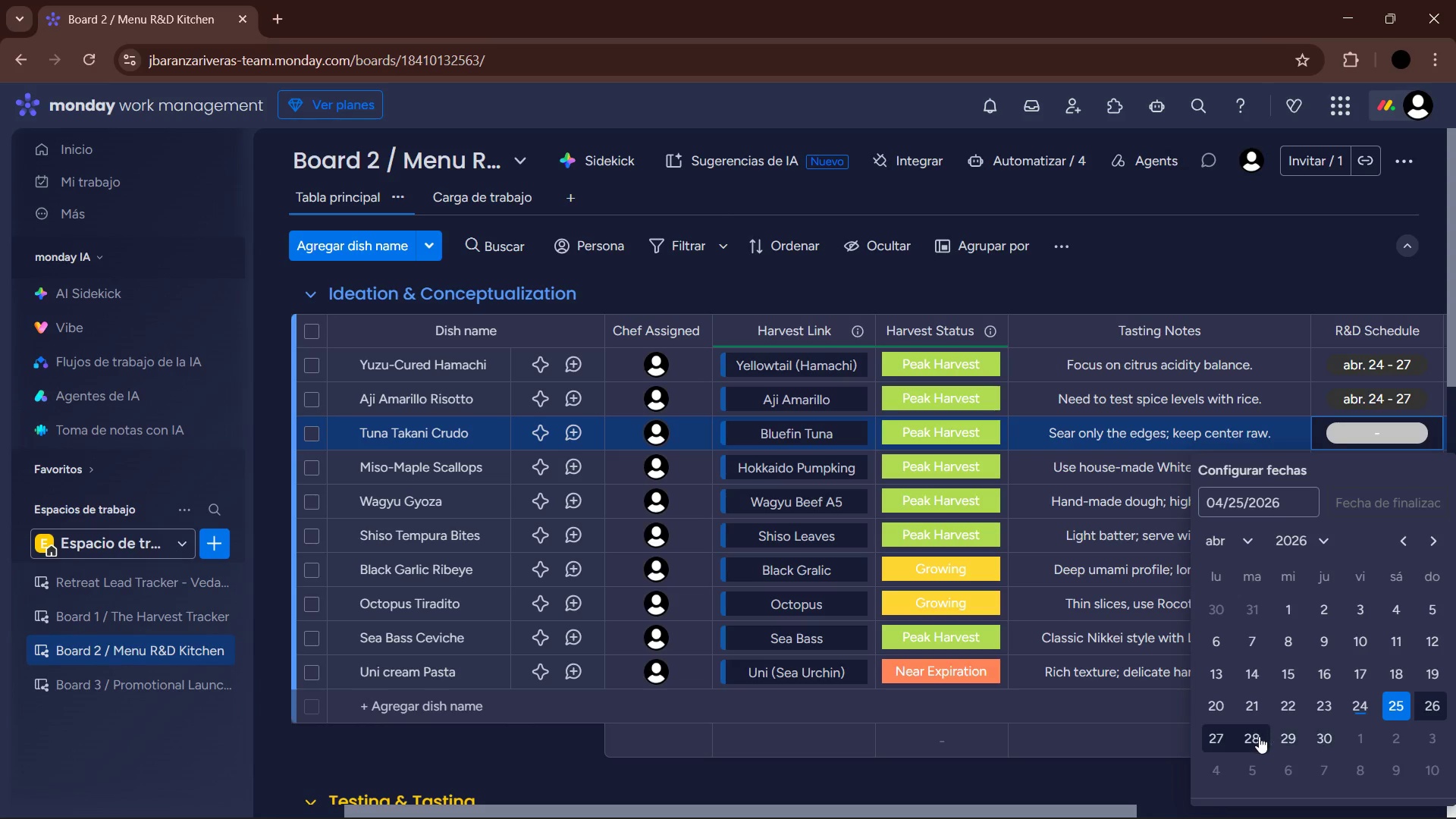 
left_click([1398, 350])
 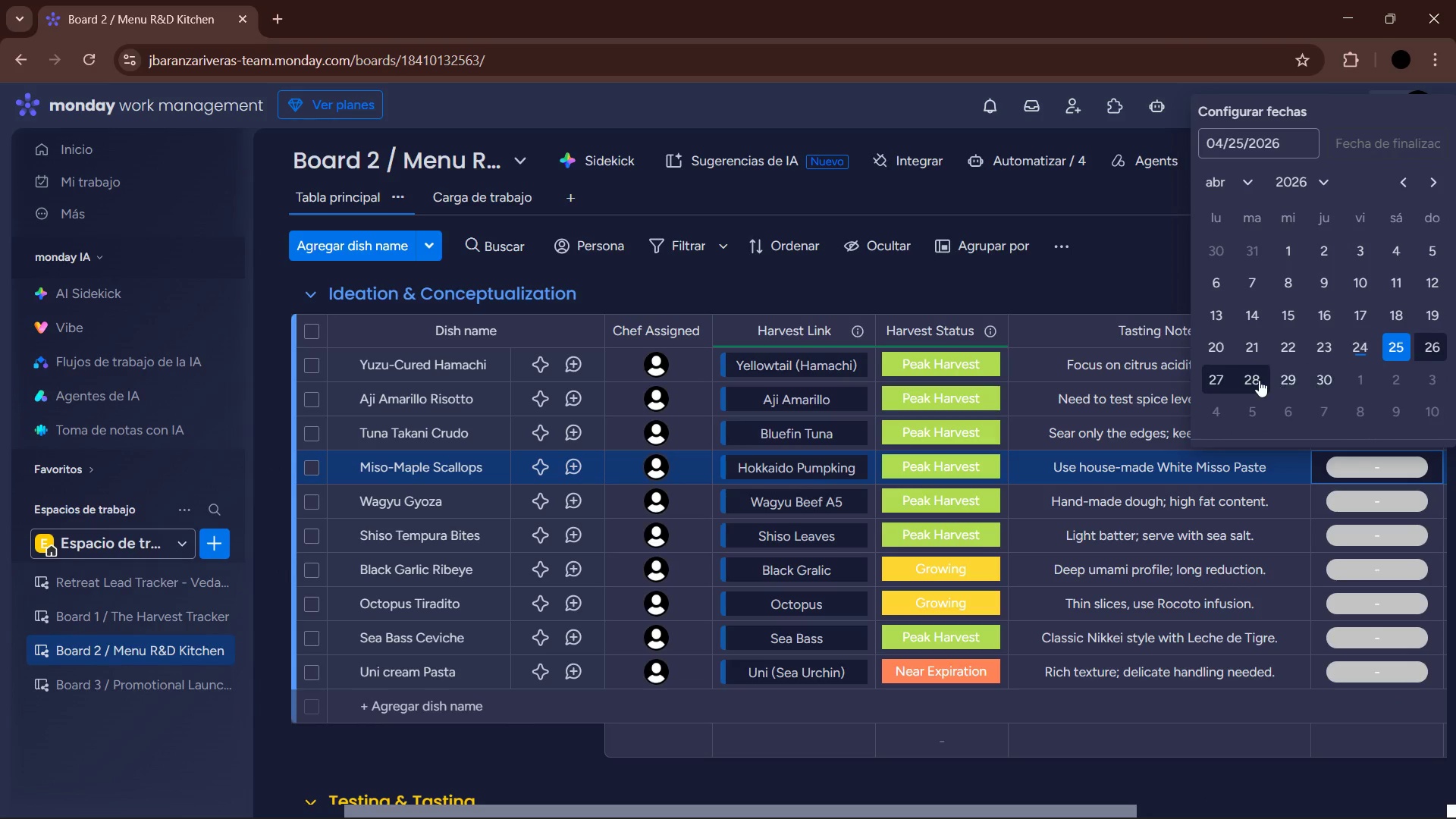 
left_click([1258, 378])
 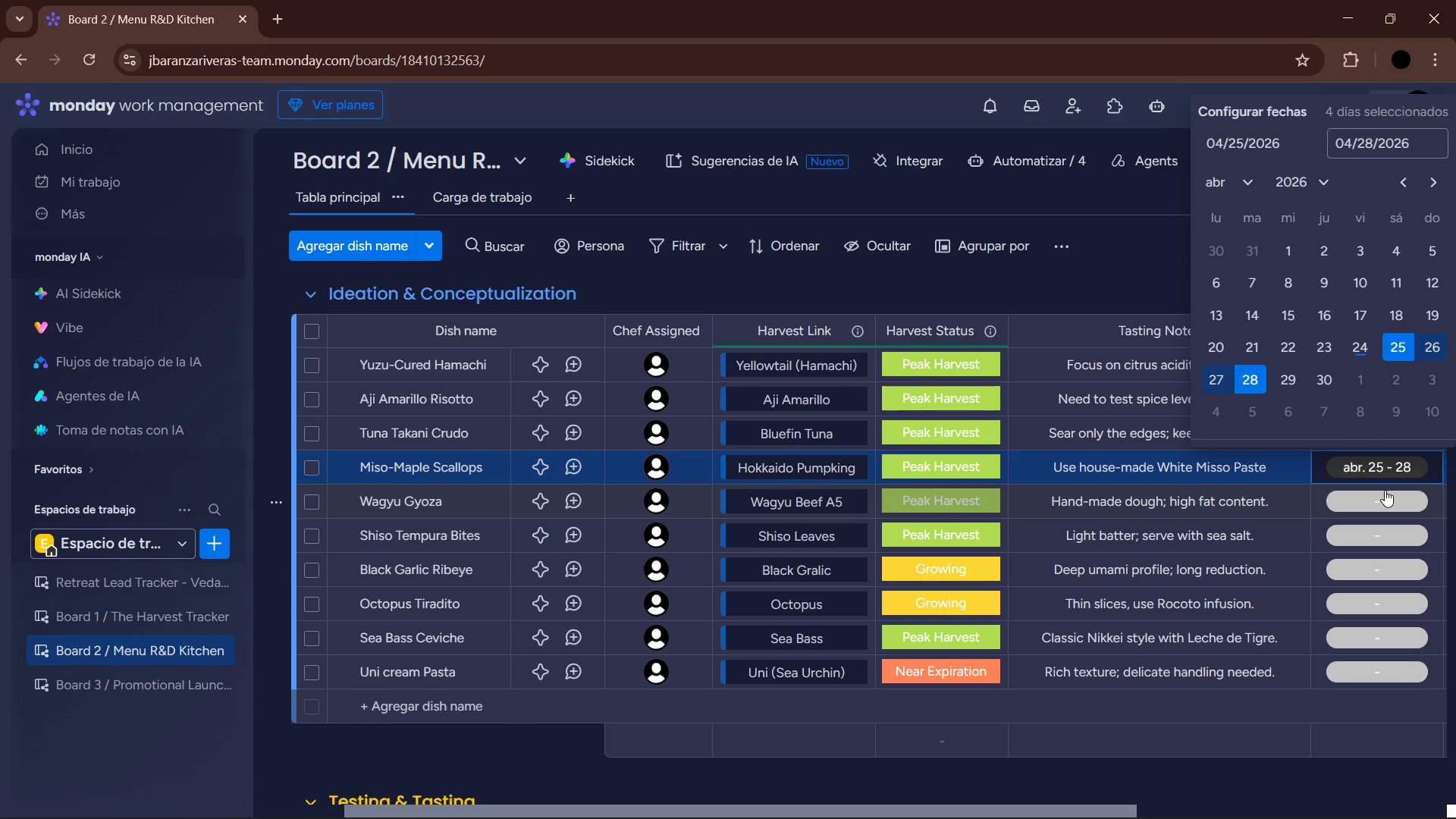 
left_click([1385, 497])
 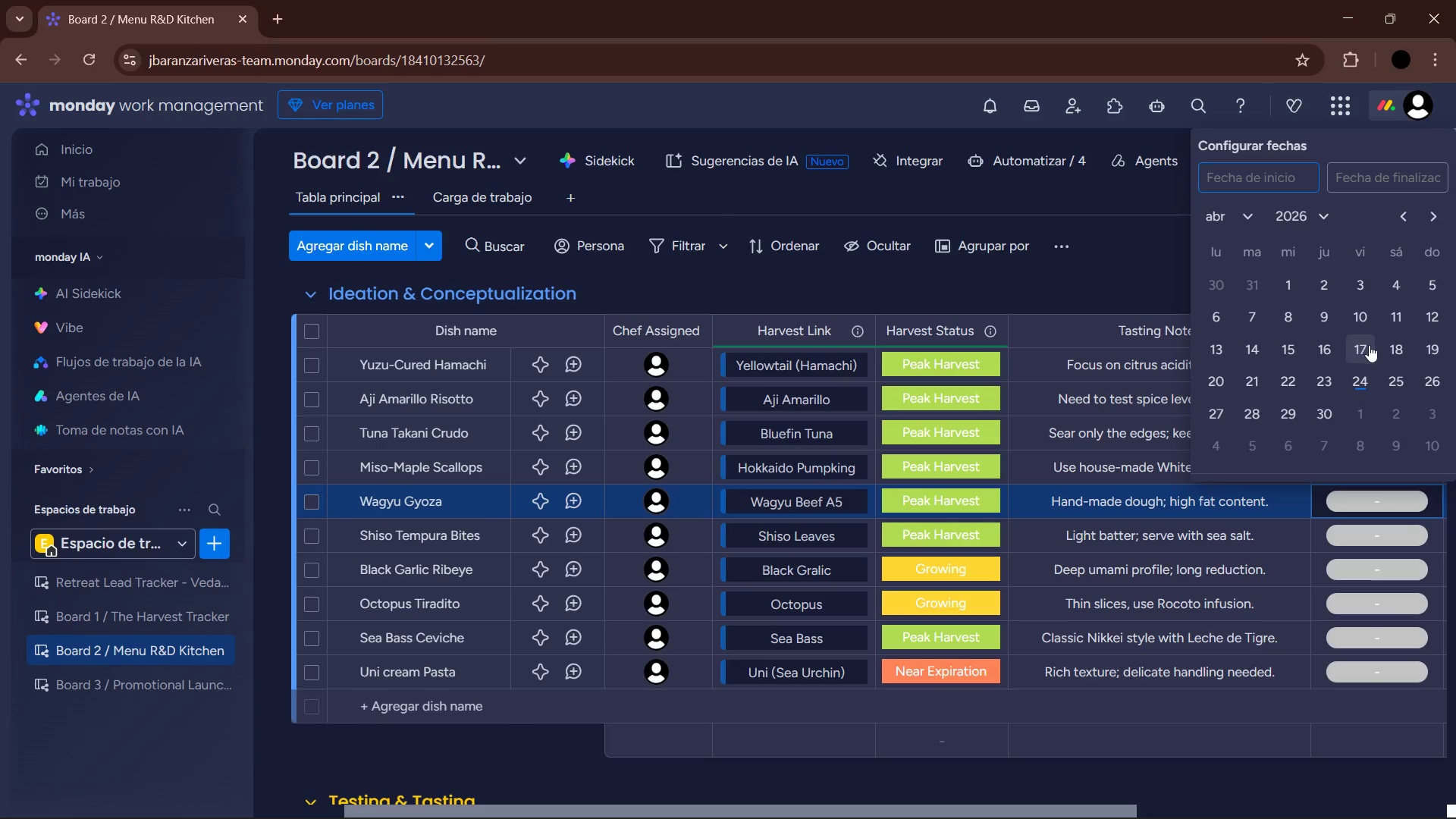 
left_click([1429, 380])
 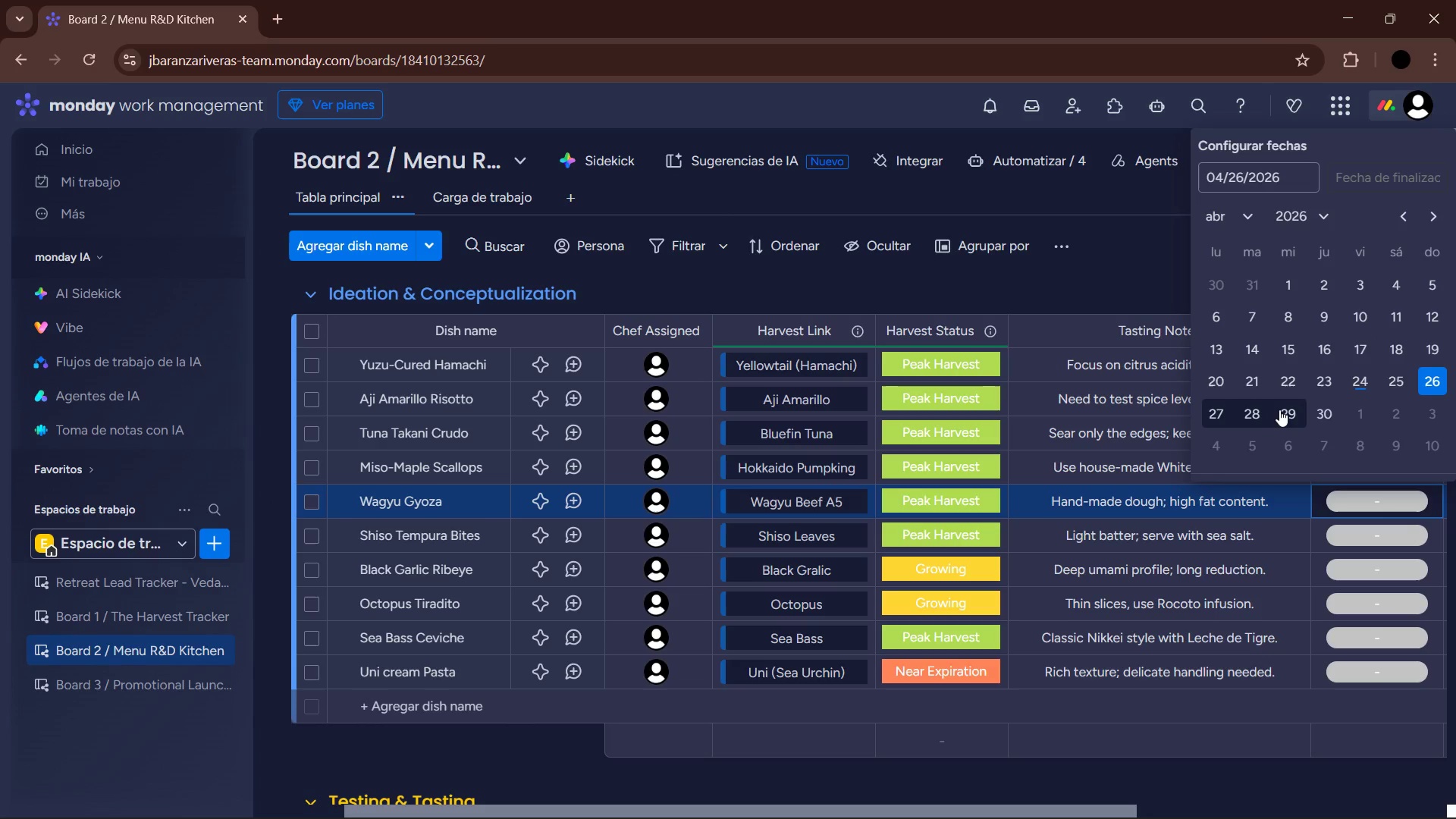 
left_click([1288, 417])
 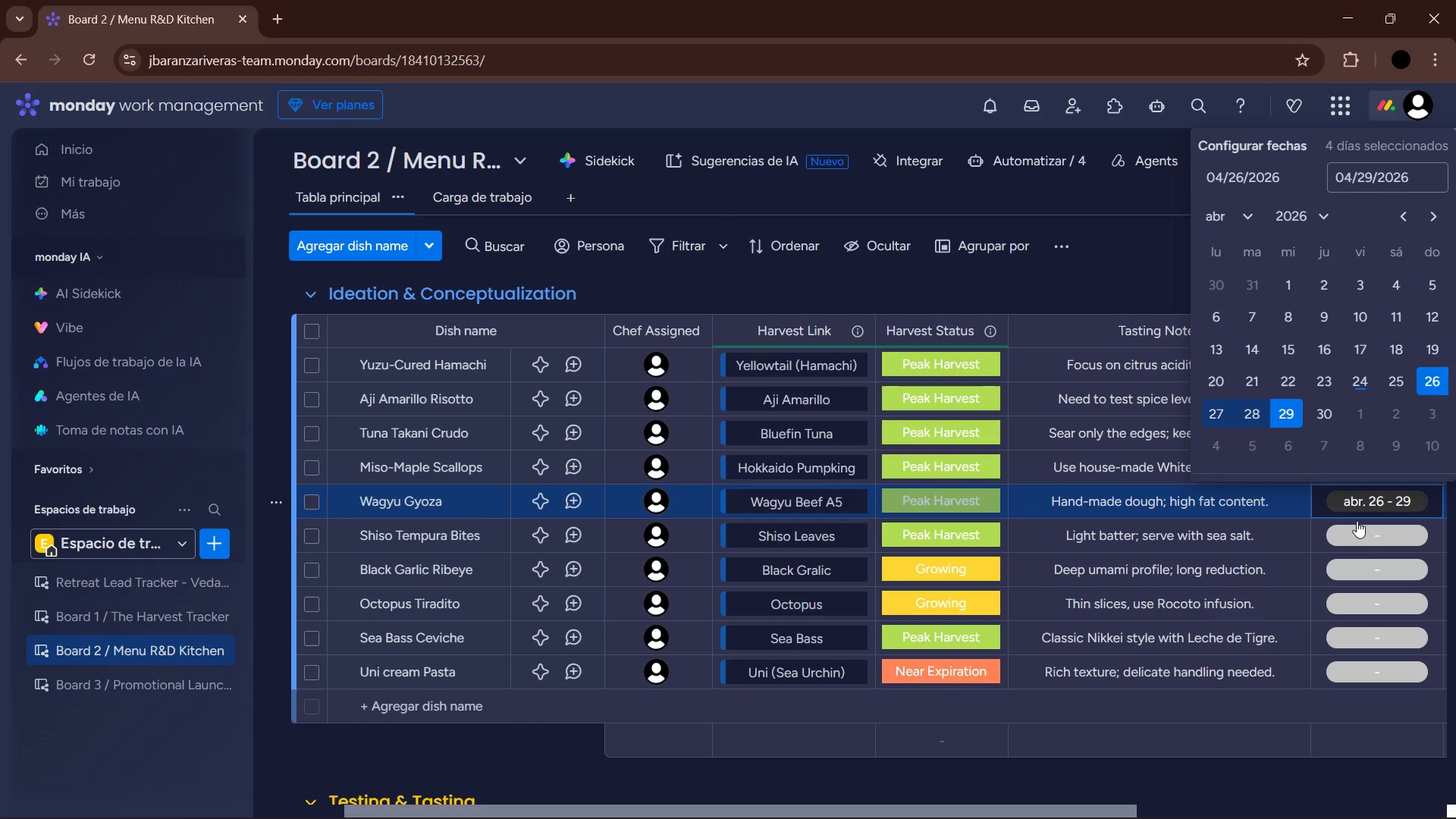 
left_click([1367, 539])
 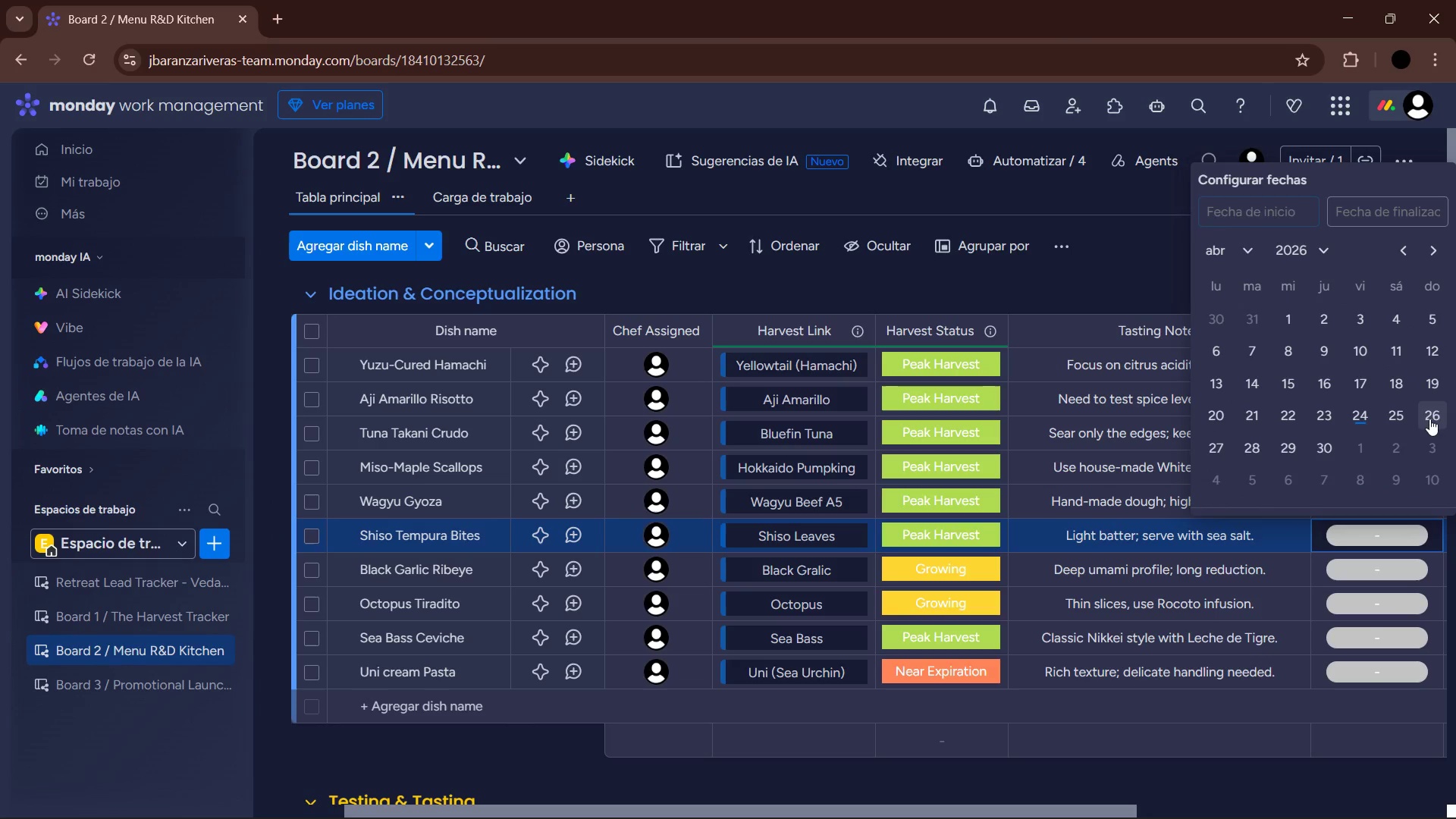 
left_click([1294, 449])
 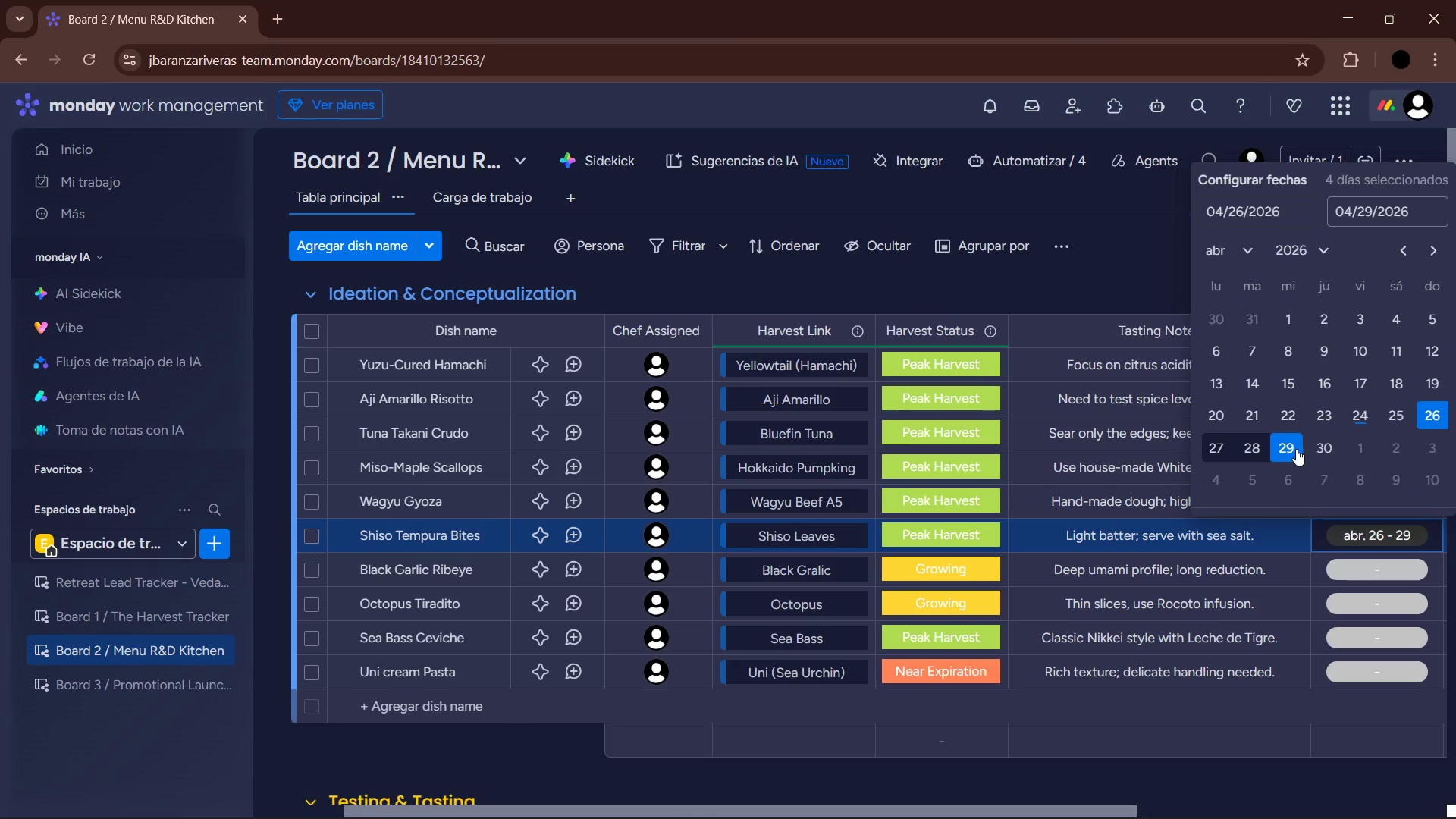 
left_click([1373, 566])
 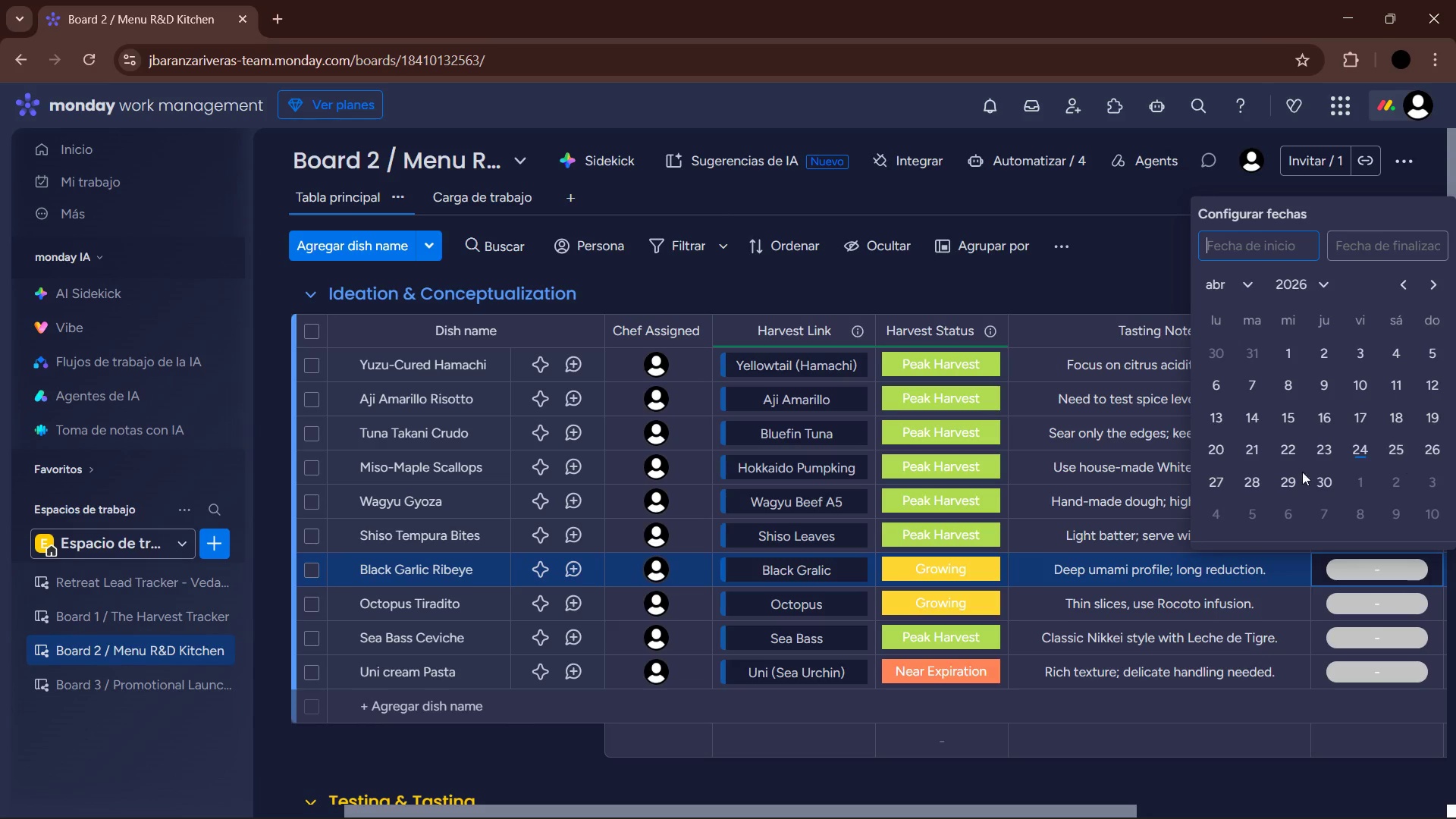 
left_click([1229, 481])
 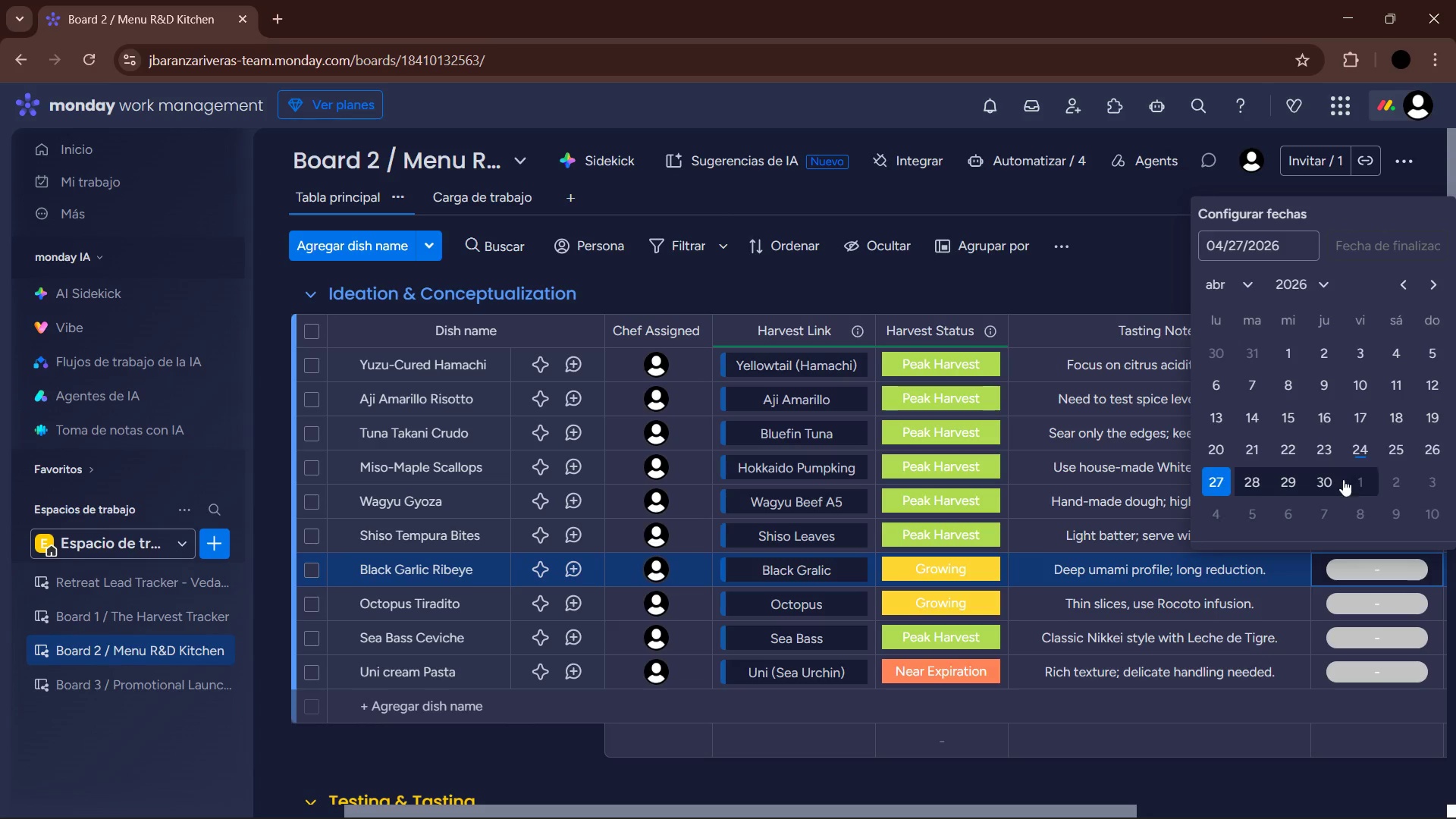 
left_click([1330, 479])
 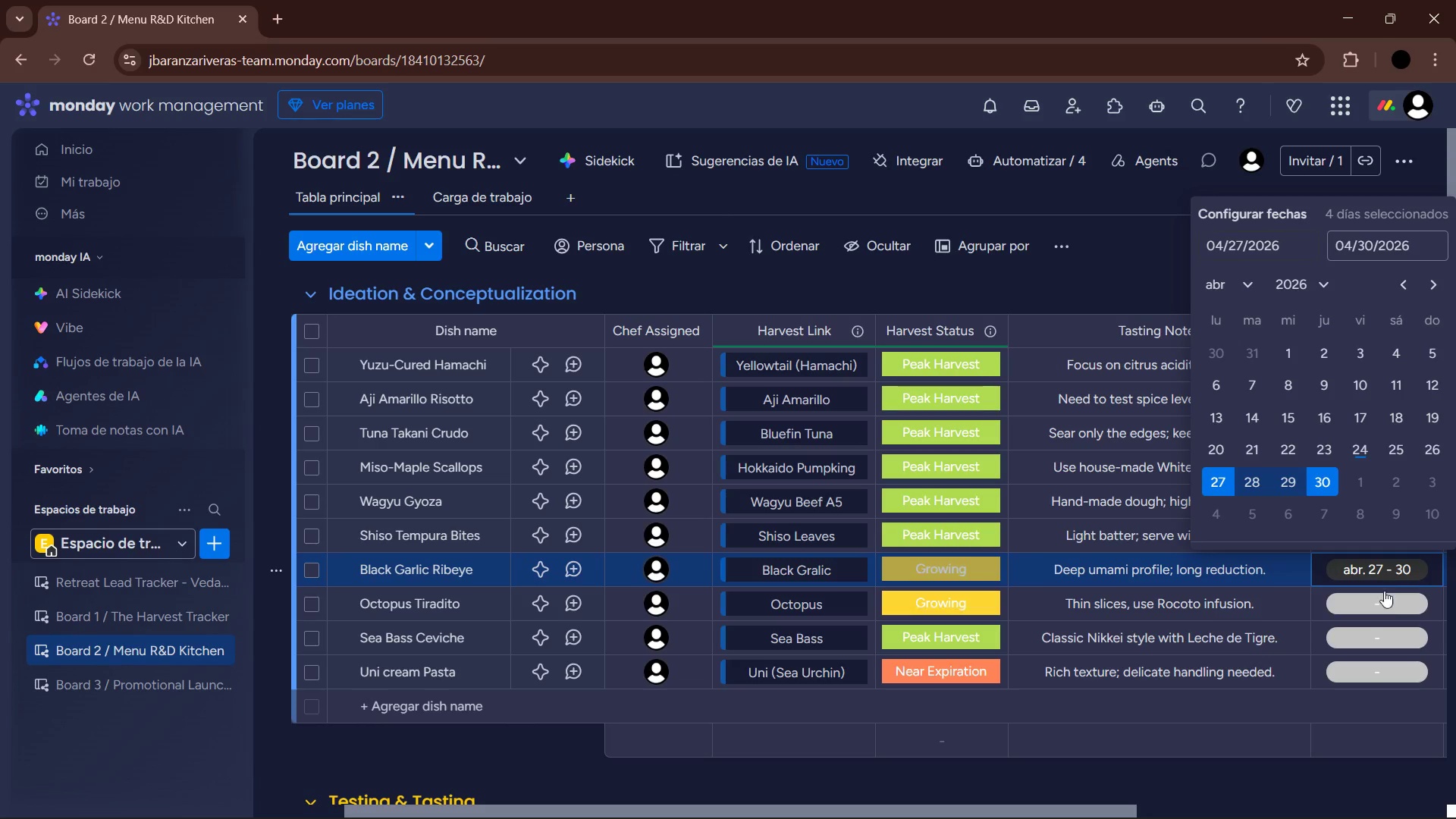 
left_click([1385, 599])
 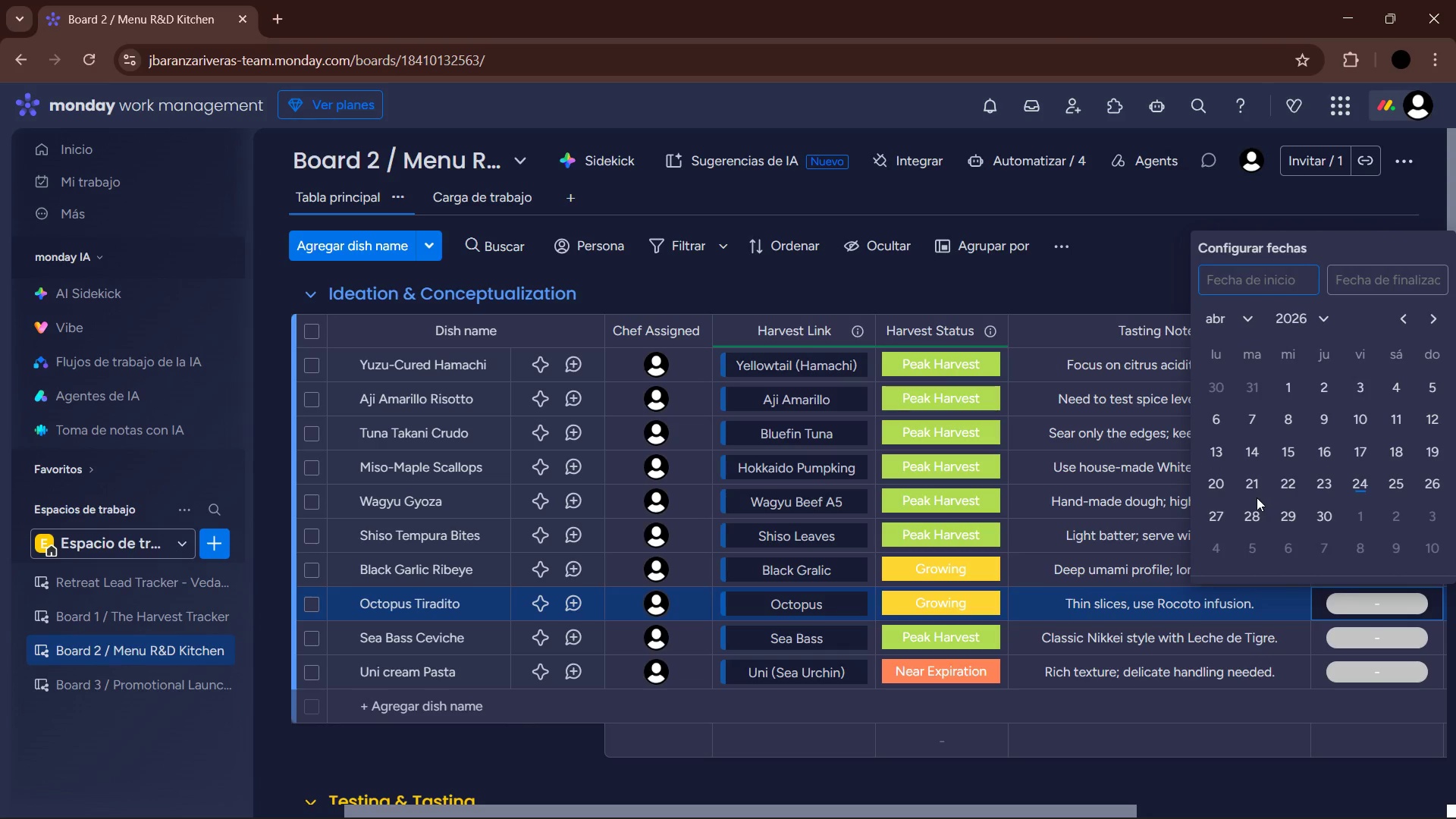 
left_click([1220, 519])
 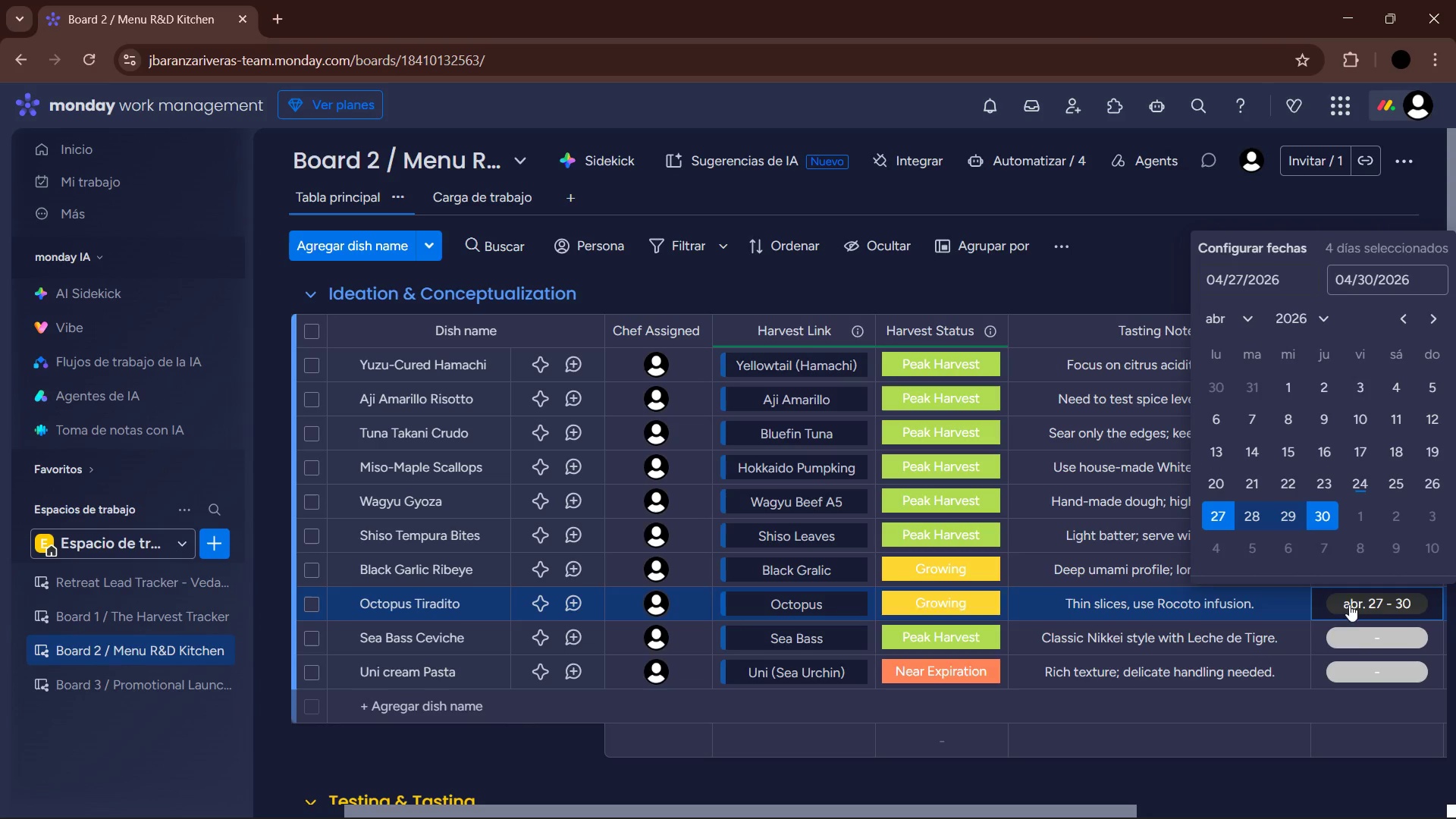 
left_click([1365, 639])
 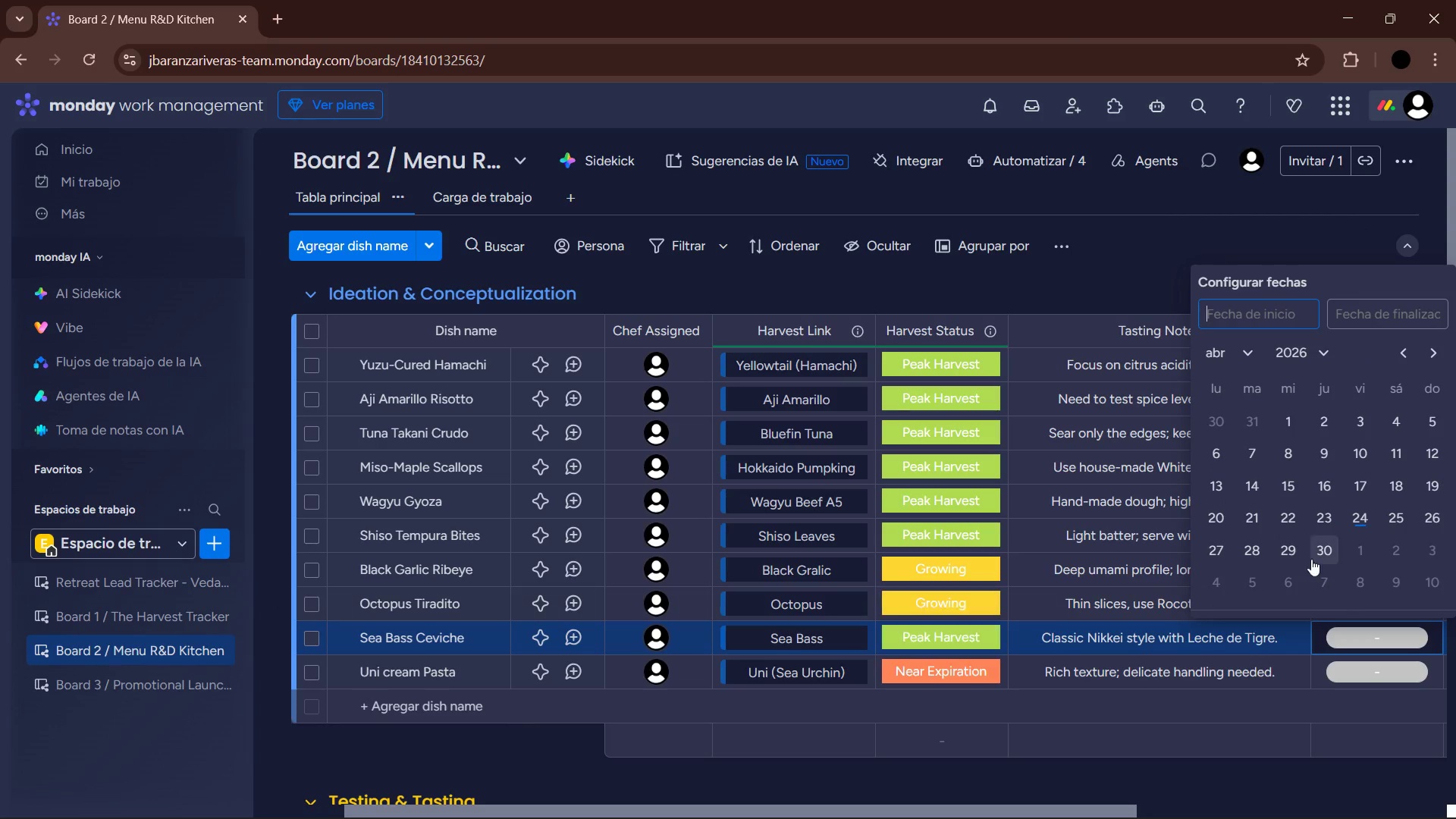 
left_click([1264, 549])
 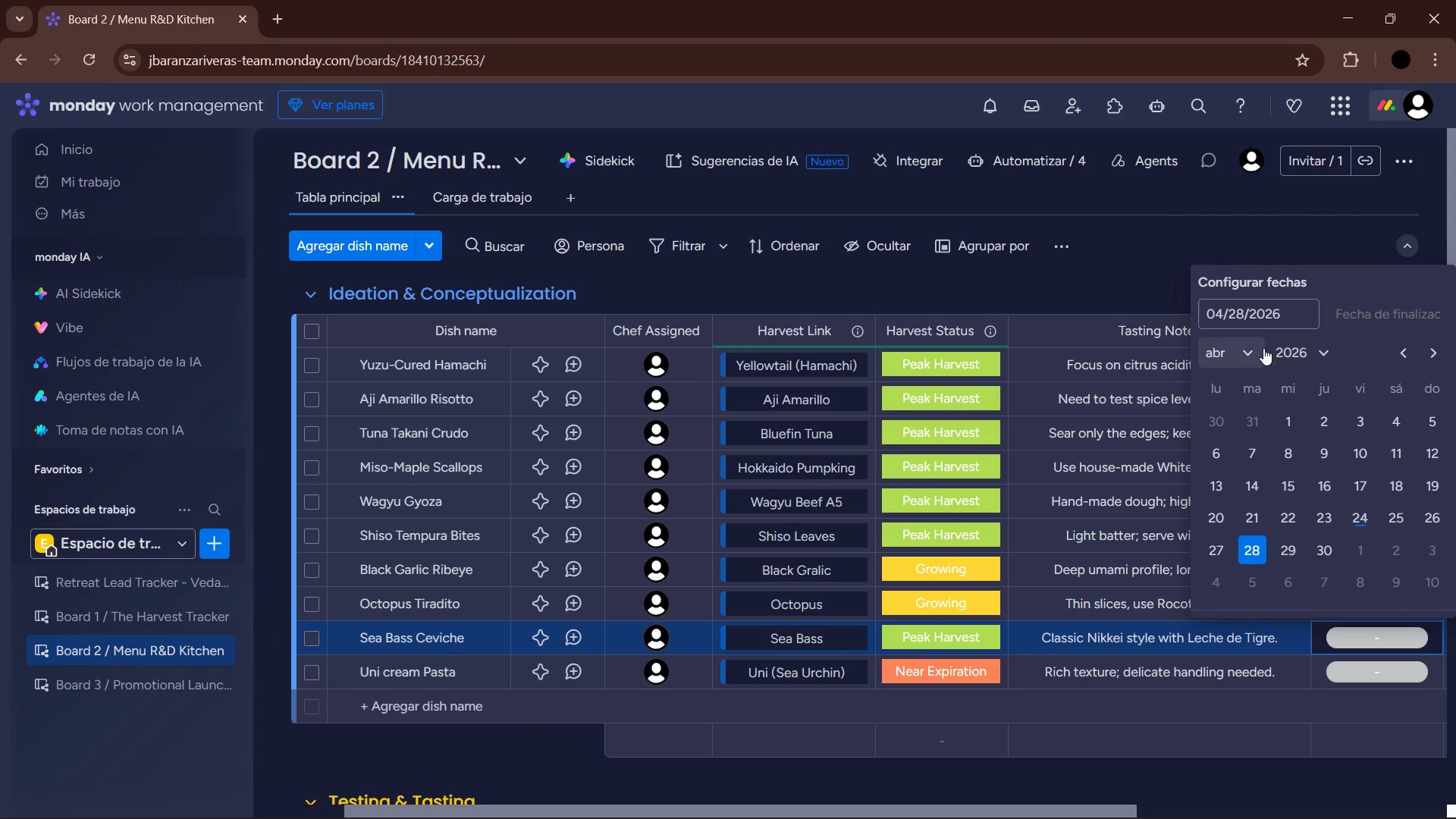 
left_click([1263, 348])
 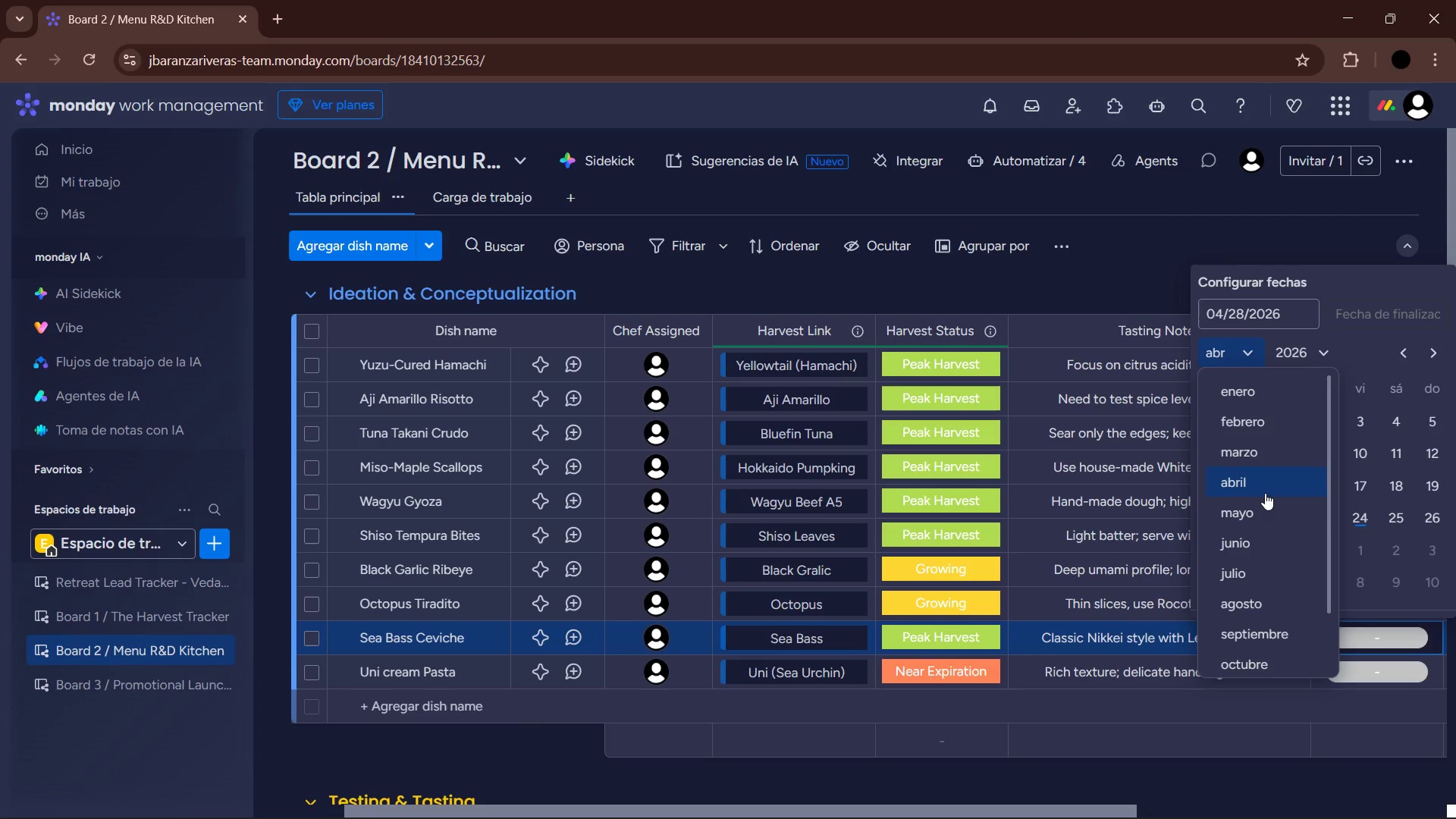 
left_click([1263, 513])
 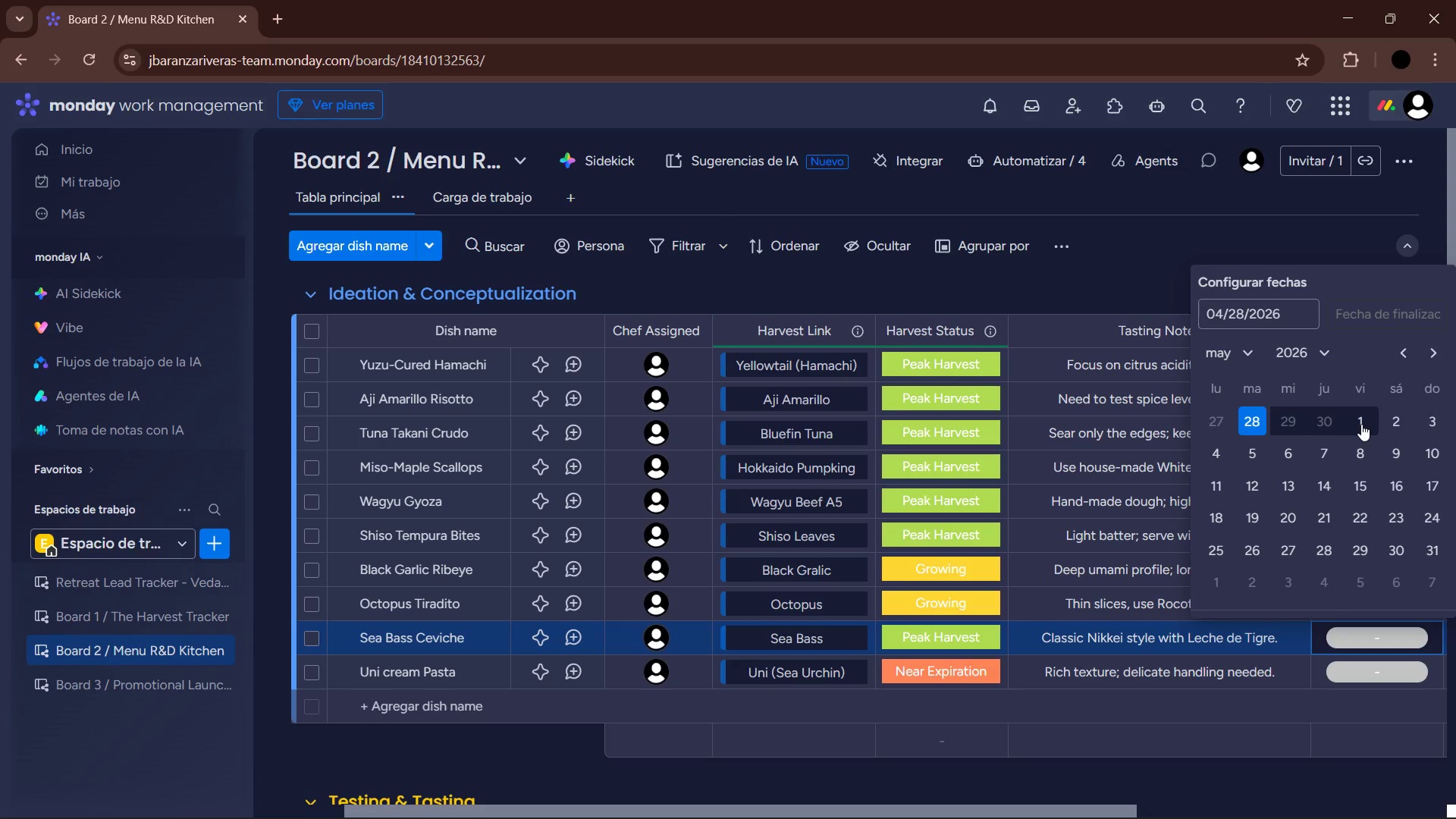 
left_click([1361, 422])
 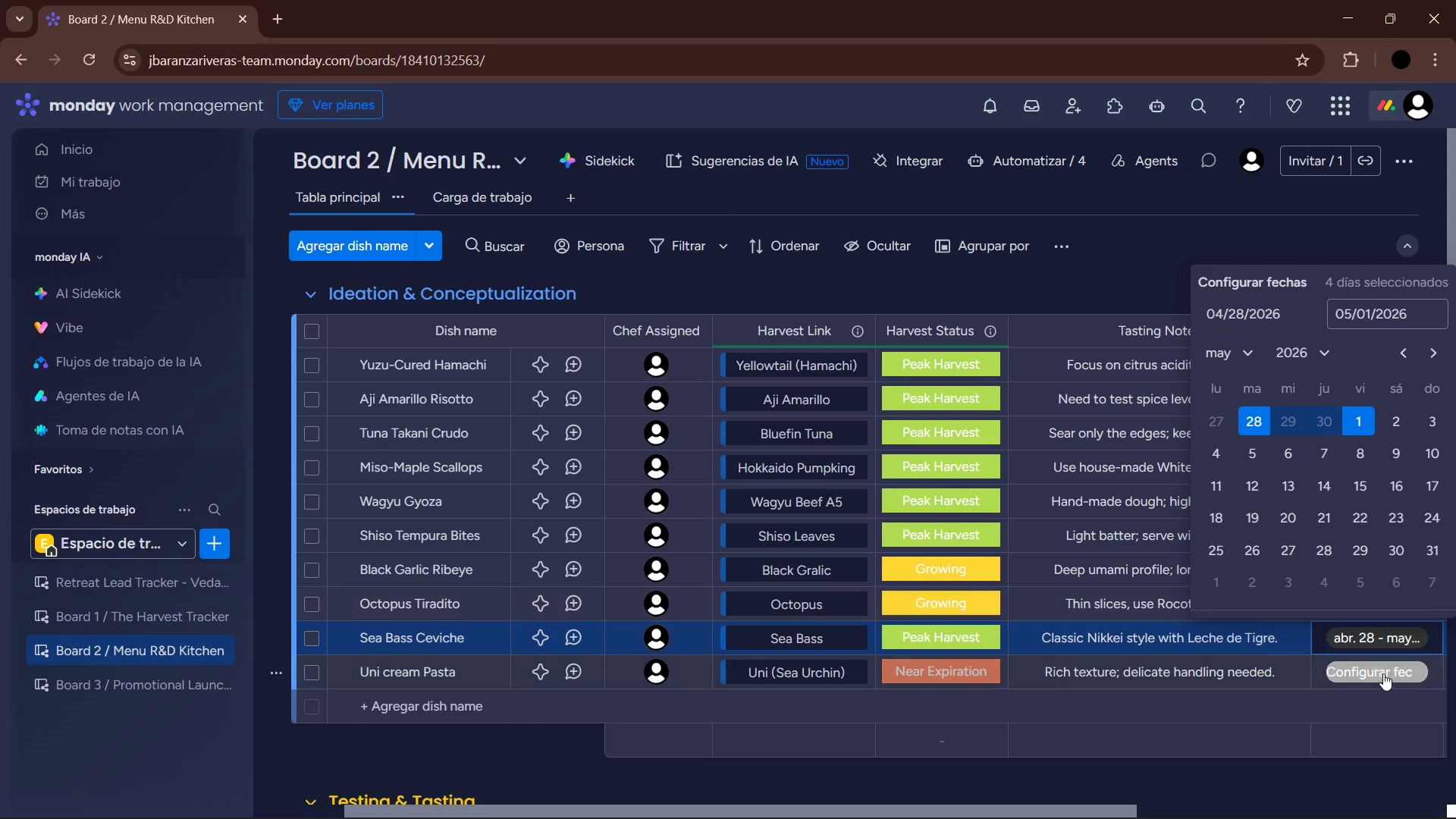 
left_click([1381, 666])
 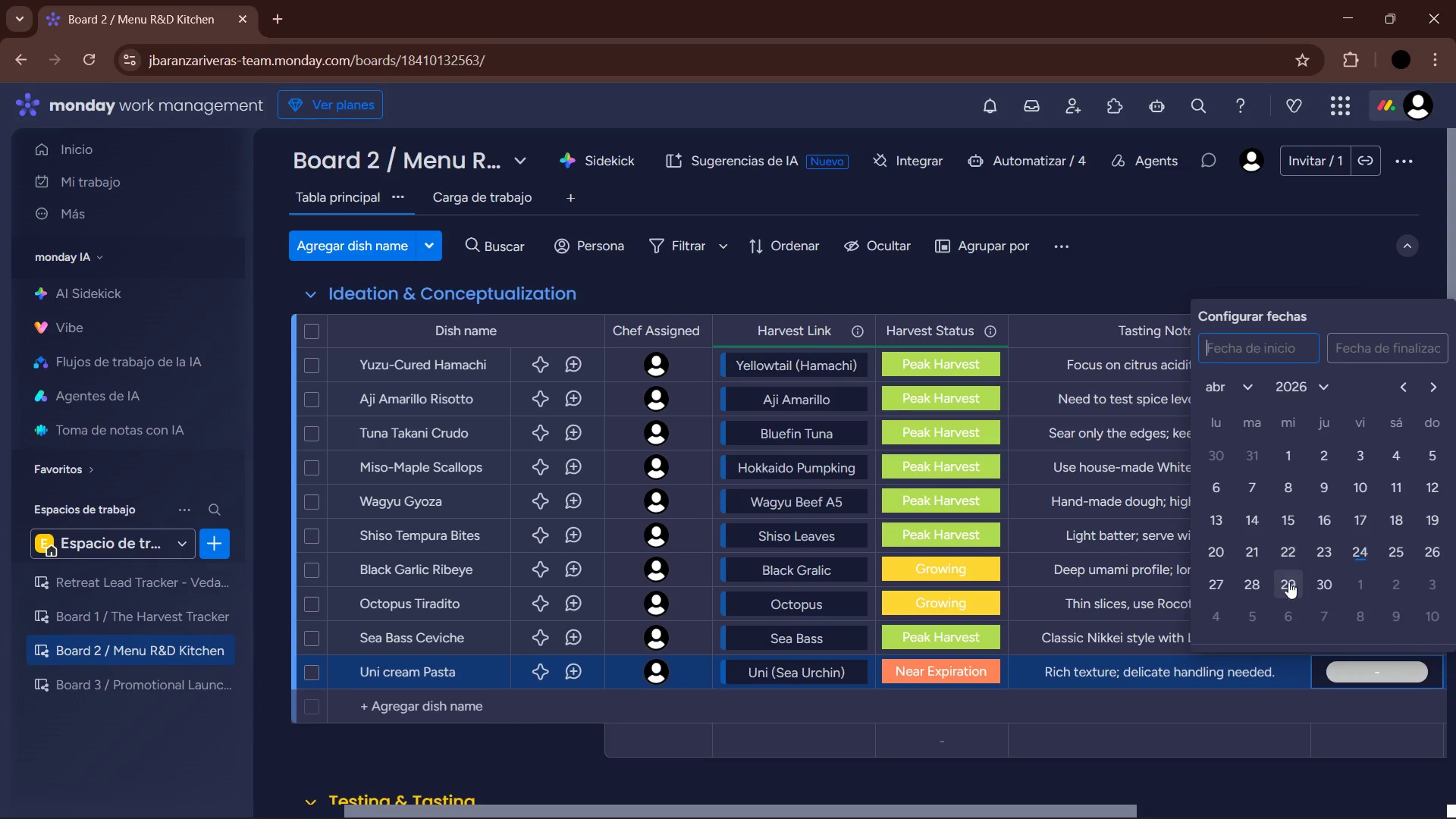 
left_click([1263, 579])
 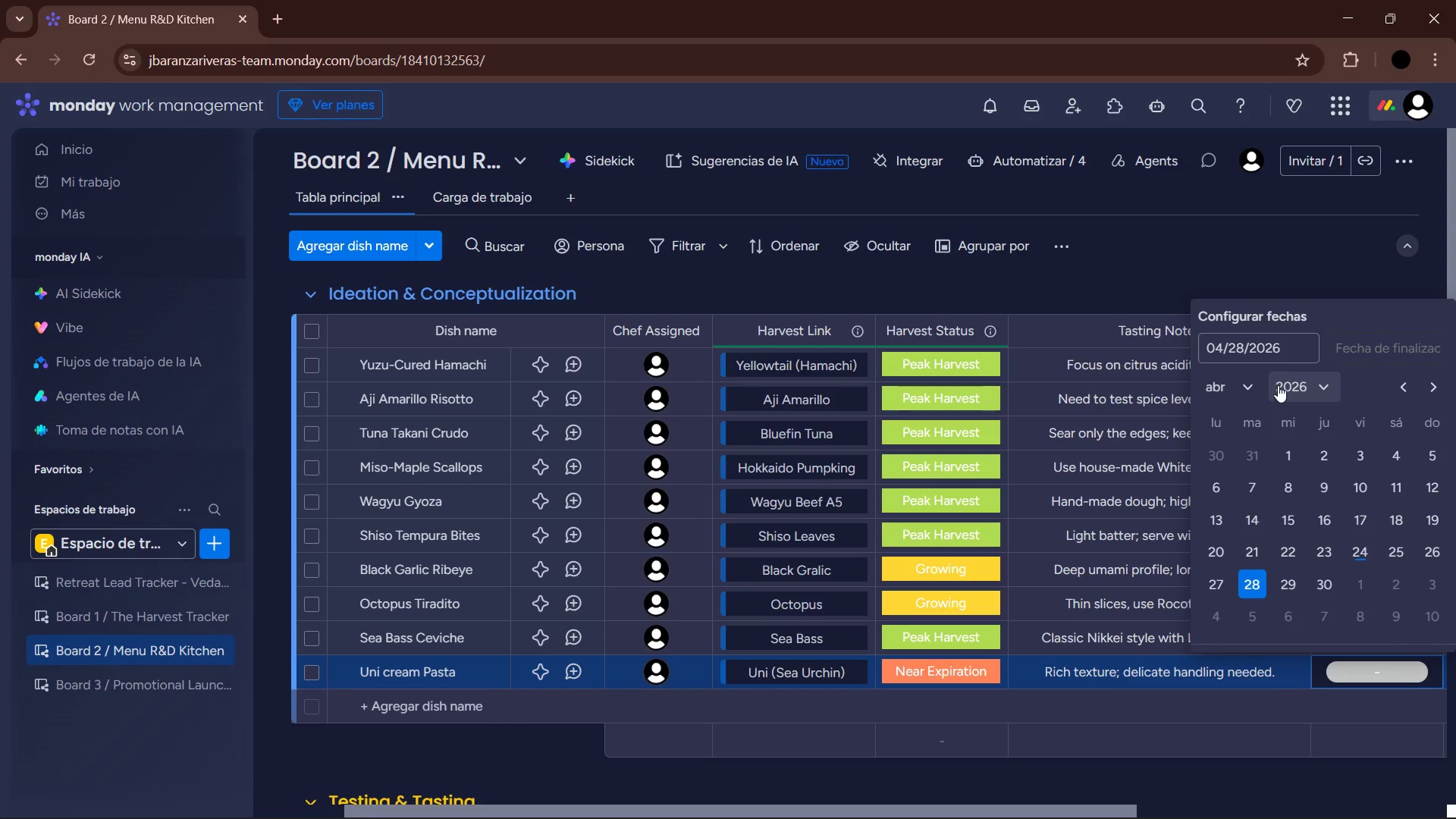 
left_click([1241, 385])
 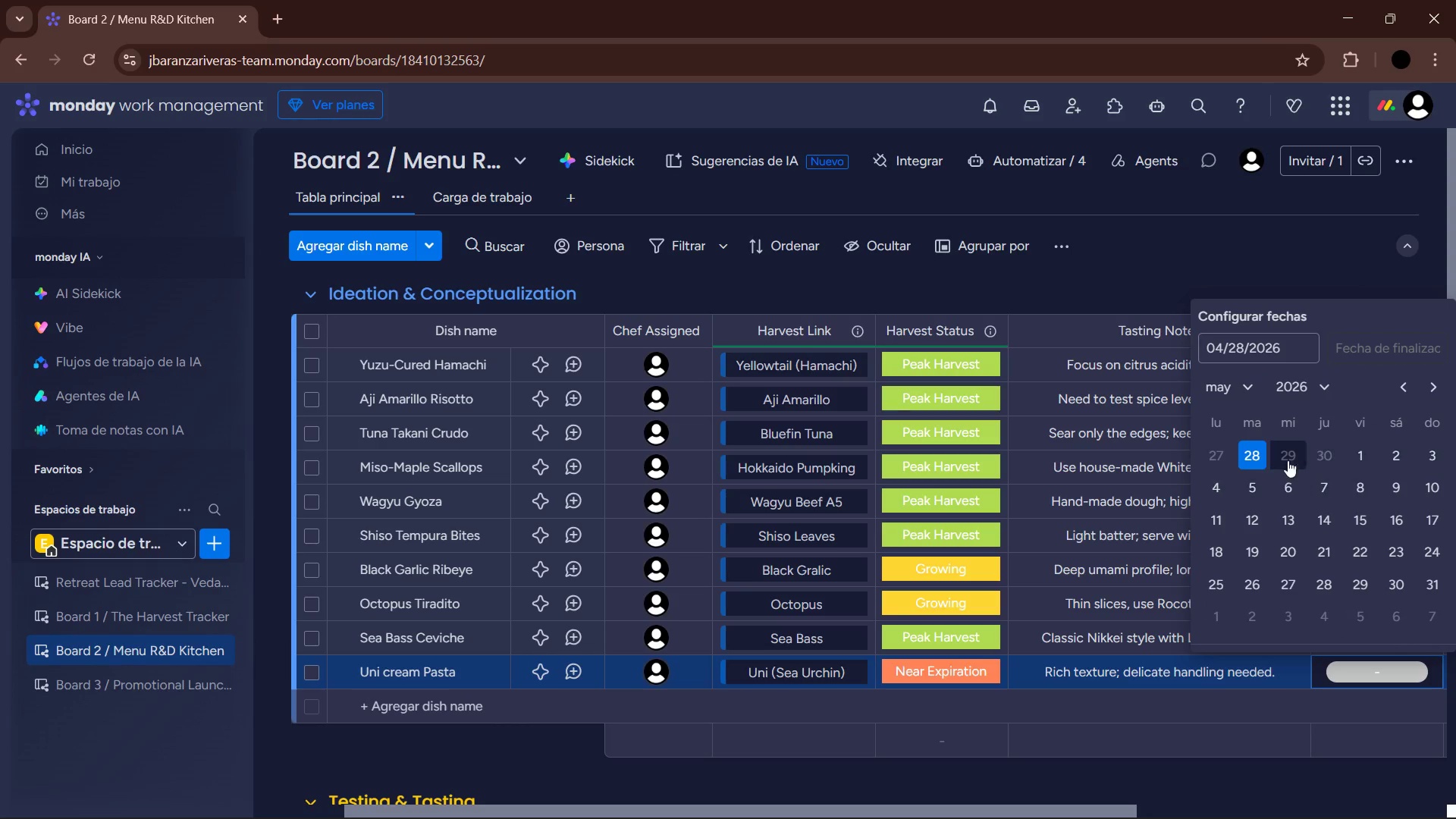 
left_click([1361, 457])
 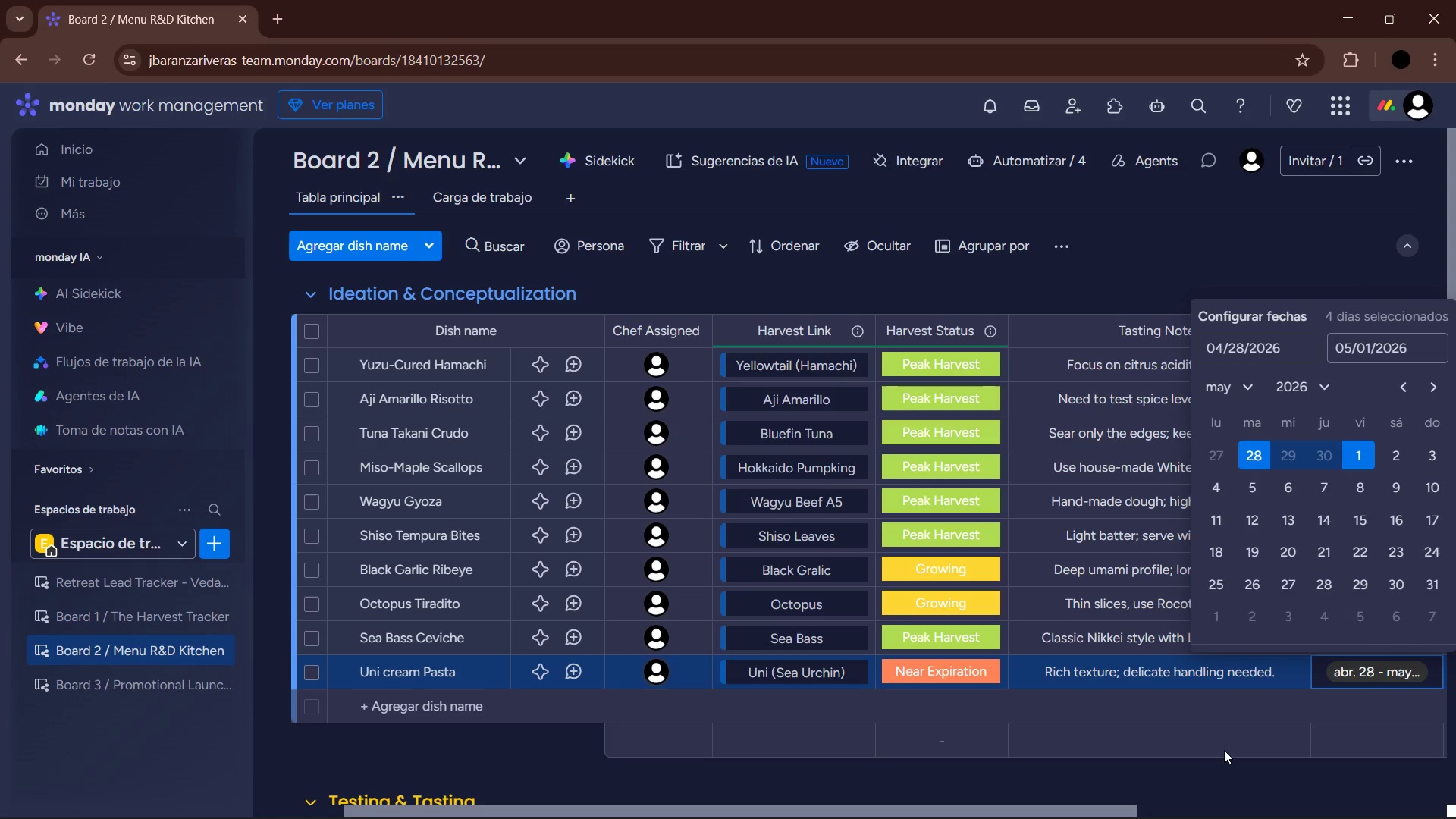 
left_click([1258, 779])
 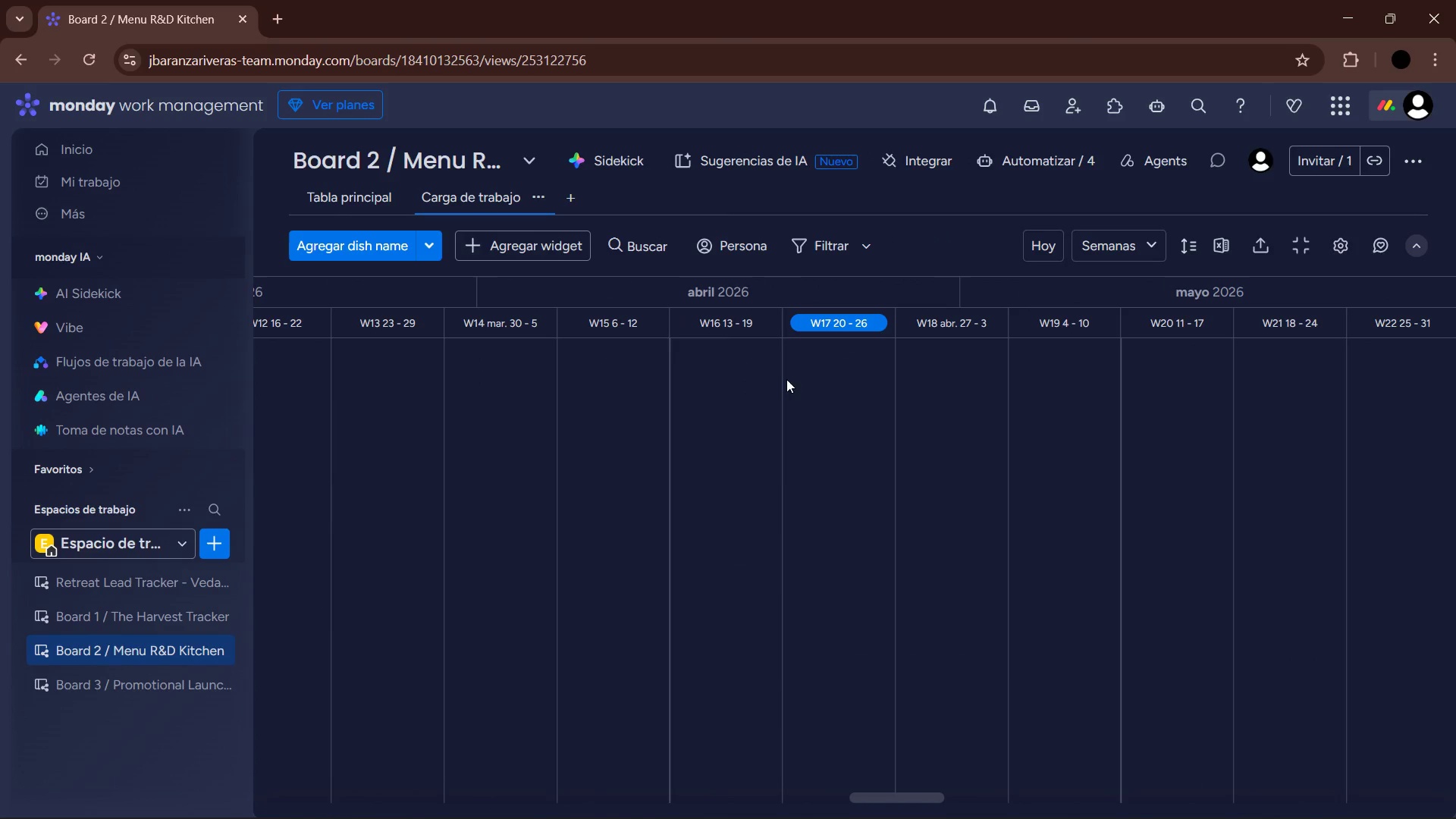 
wait(6.25)
 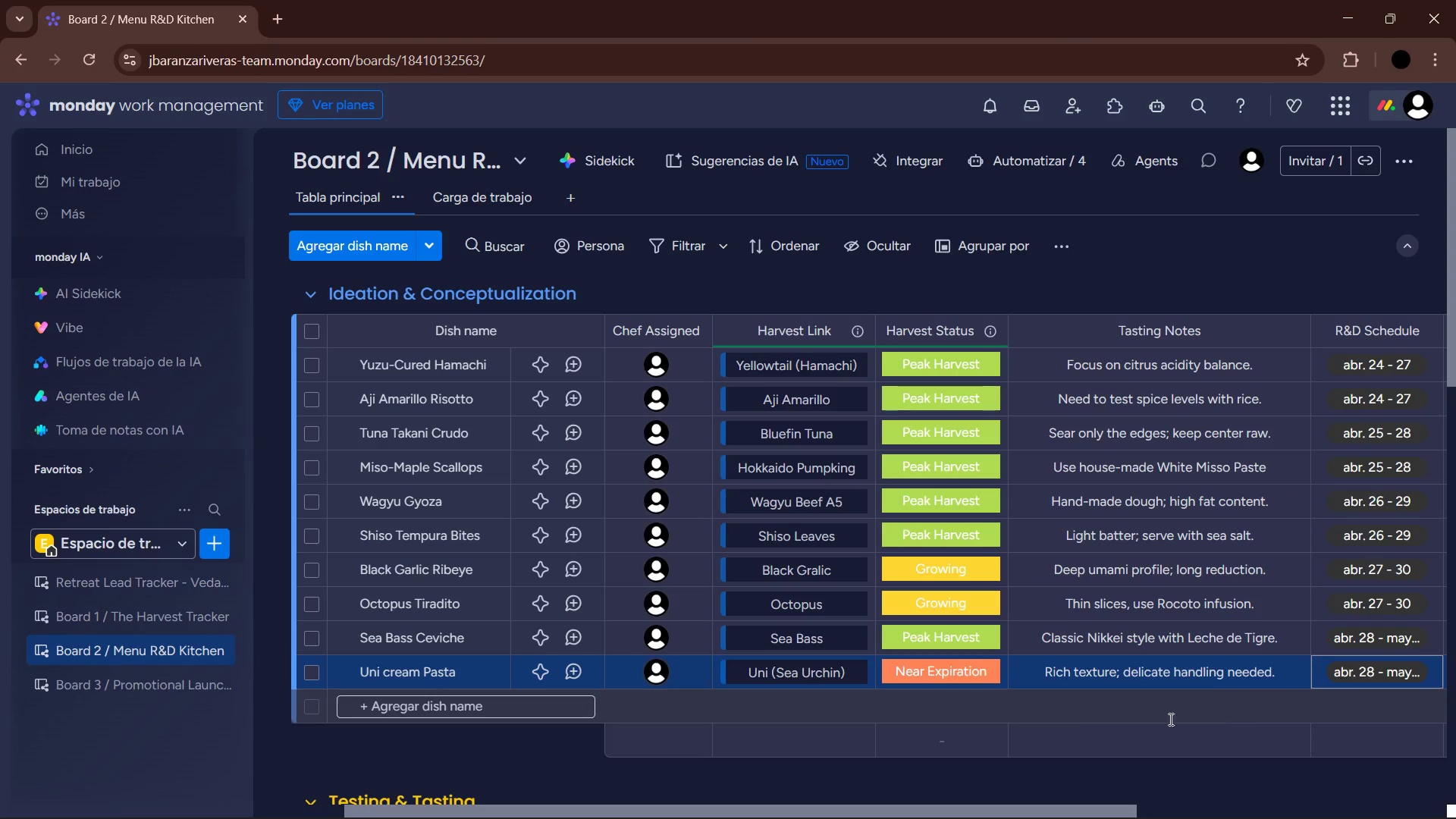 
left_click_drag(start_coordinate=[905, 792], to_coordinate=[886, 744])
 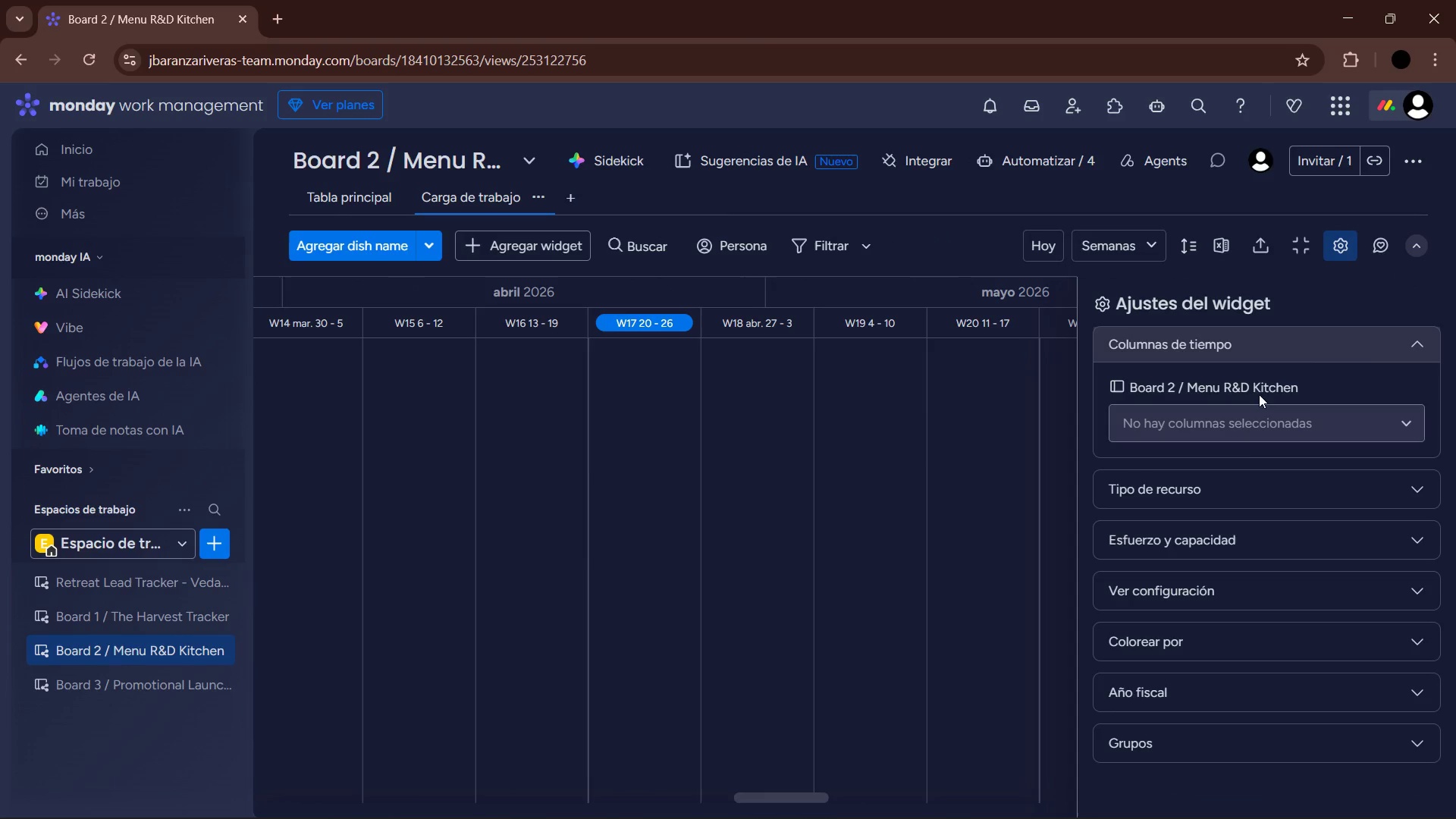 
left_click([1243, 418])
 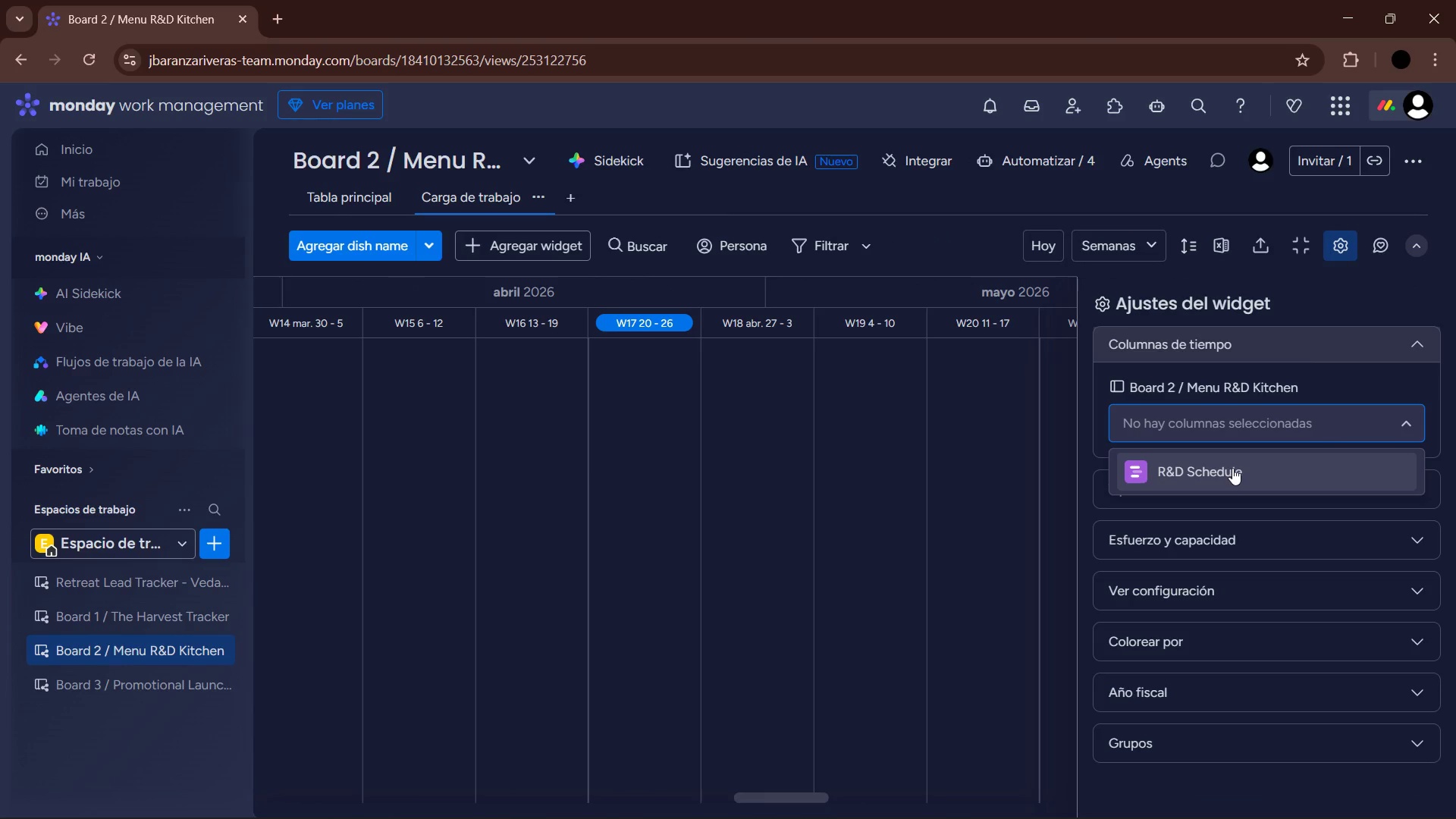 
left_click([1232, 468])
 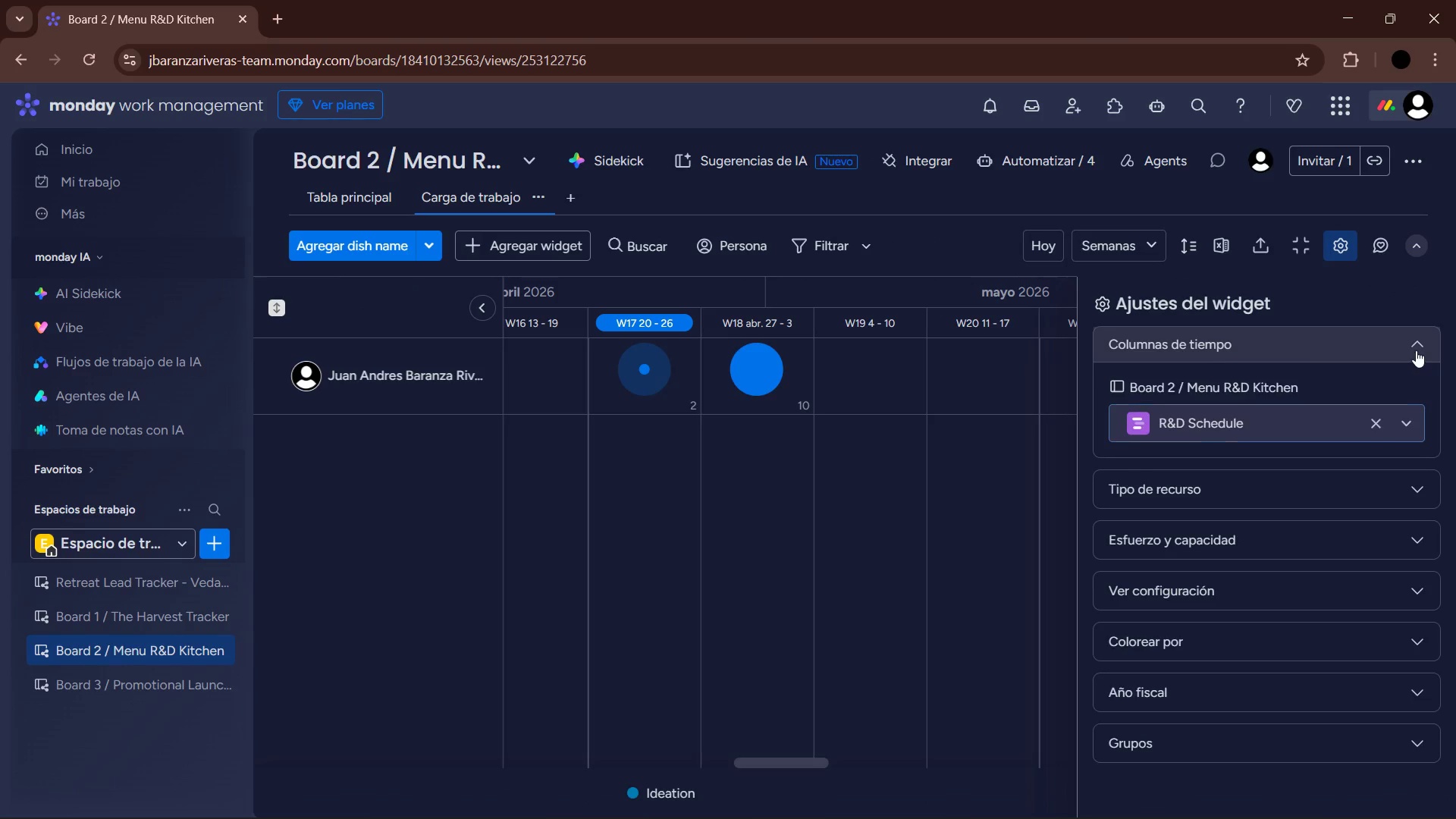 
left_click([1342, 244])
 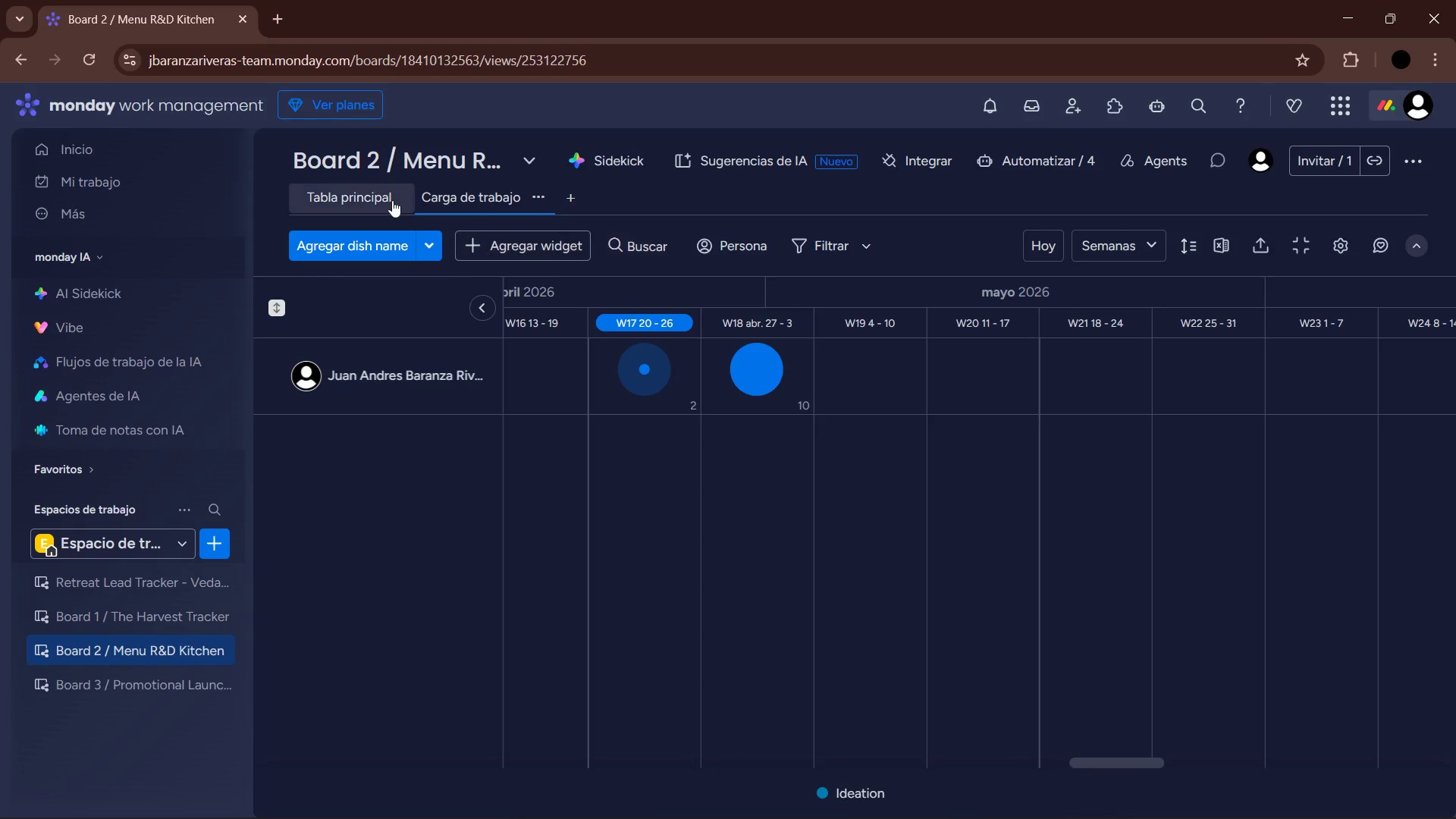 
left_click([375, 196])
 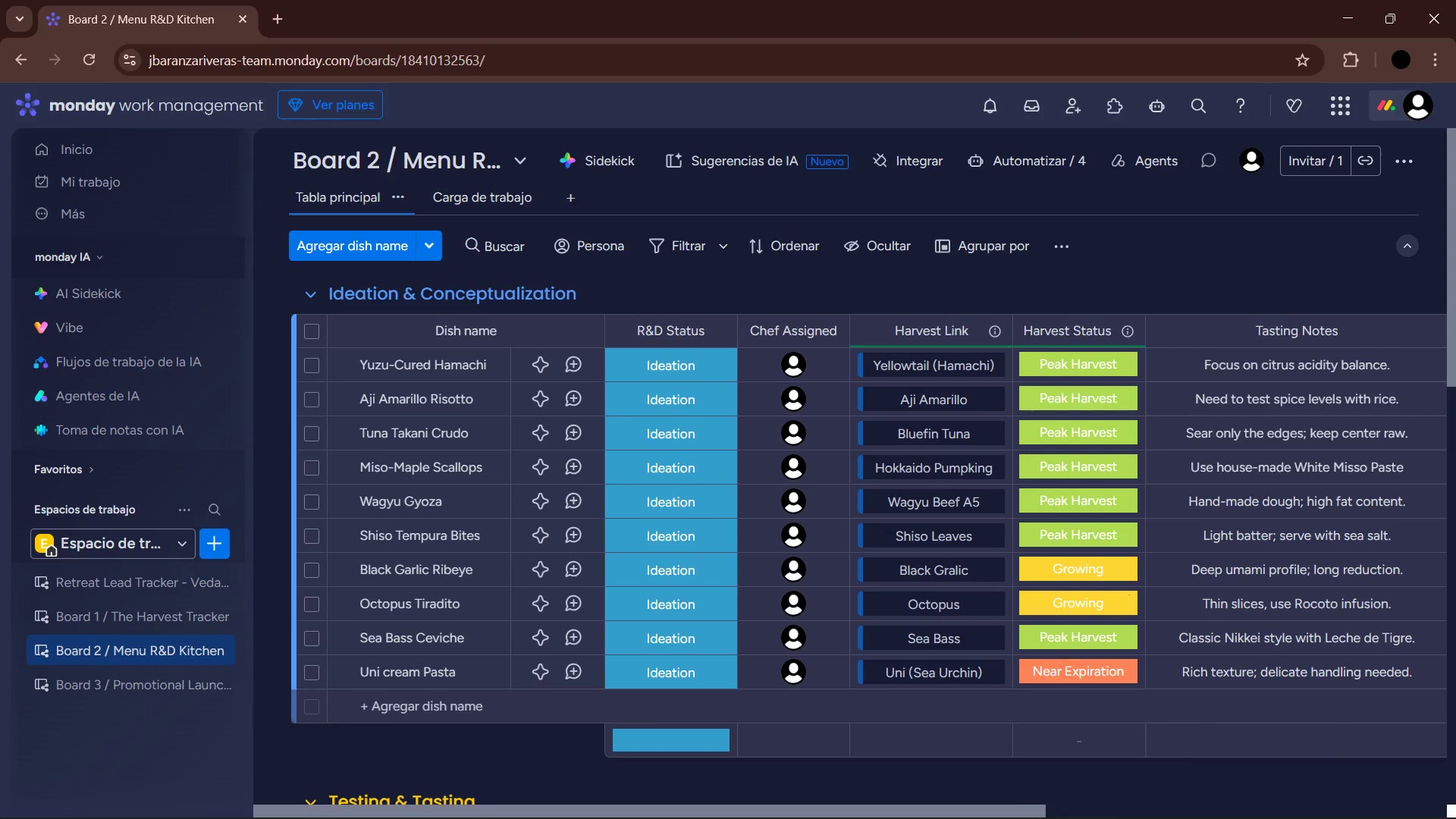 
left_click_drag(start_coordinate=[1006, 815], to_coordinate=[1099, 789])
 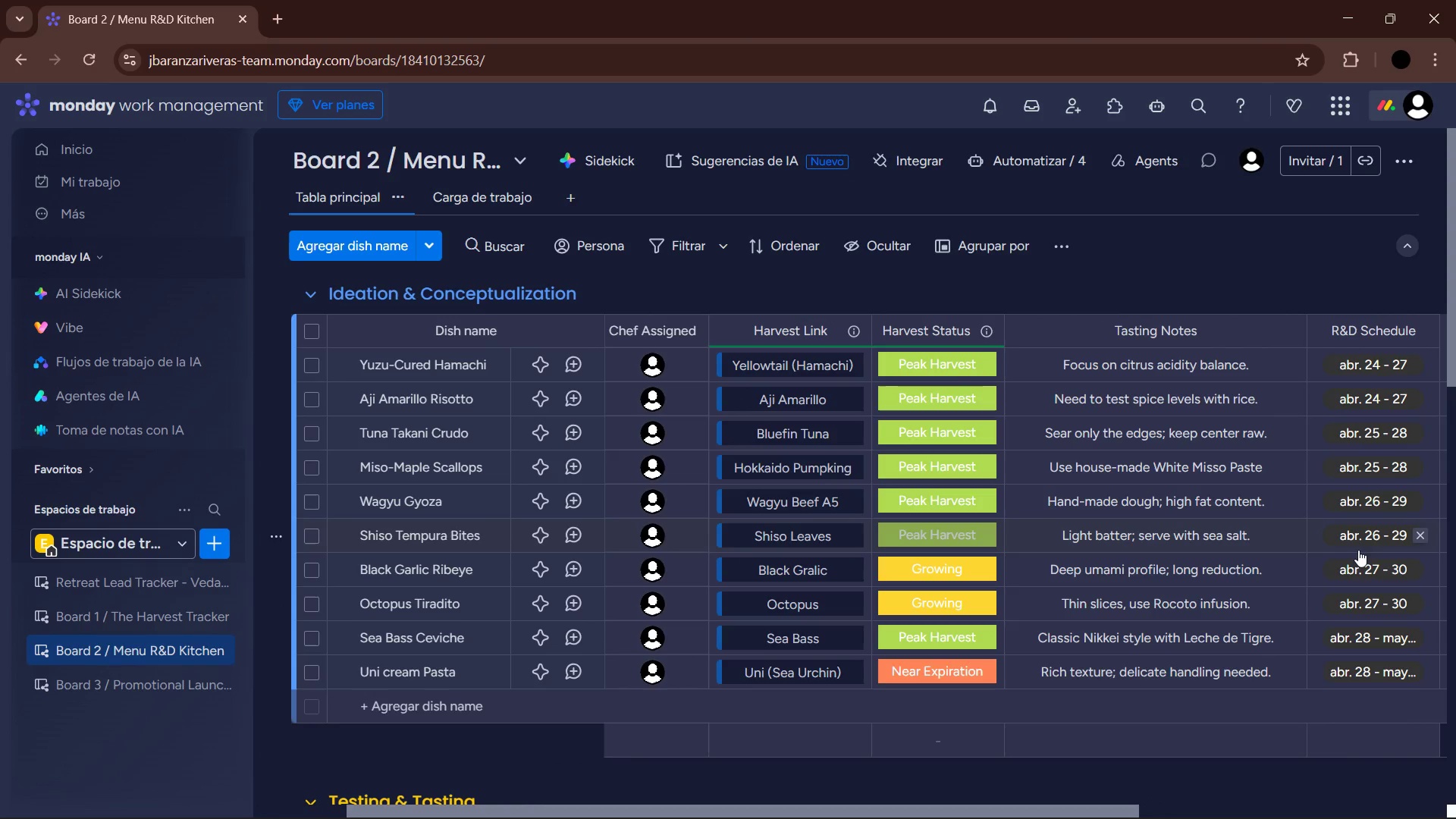 
scroll: coordinate [1331, 546], scroll_direction: down, amount: 5.0
 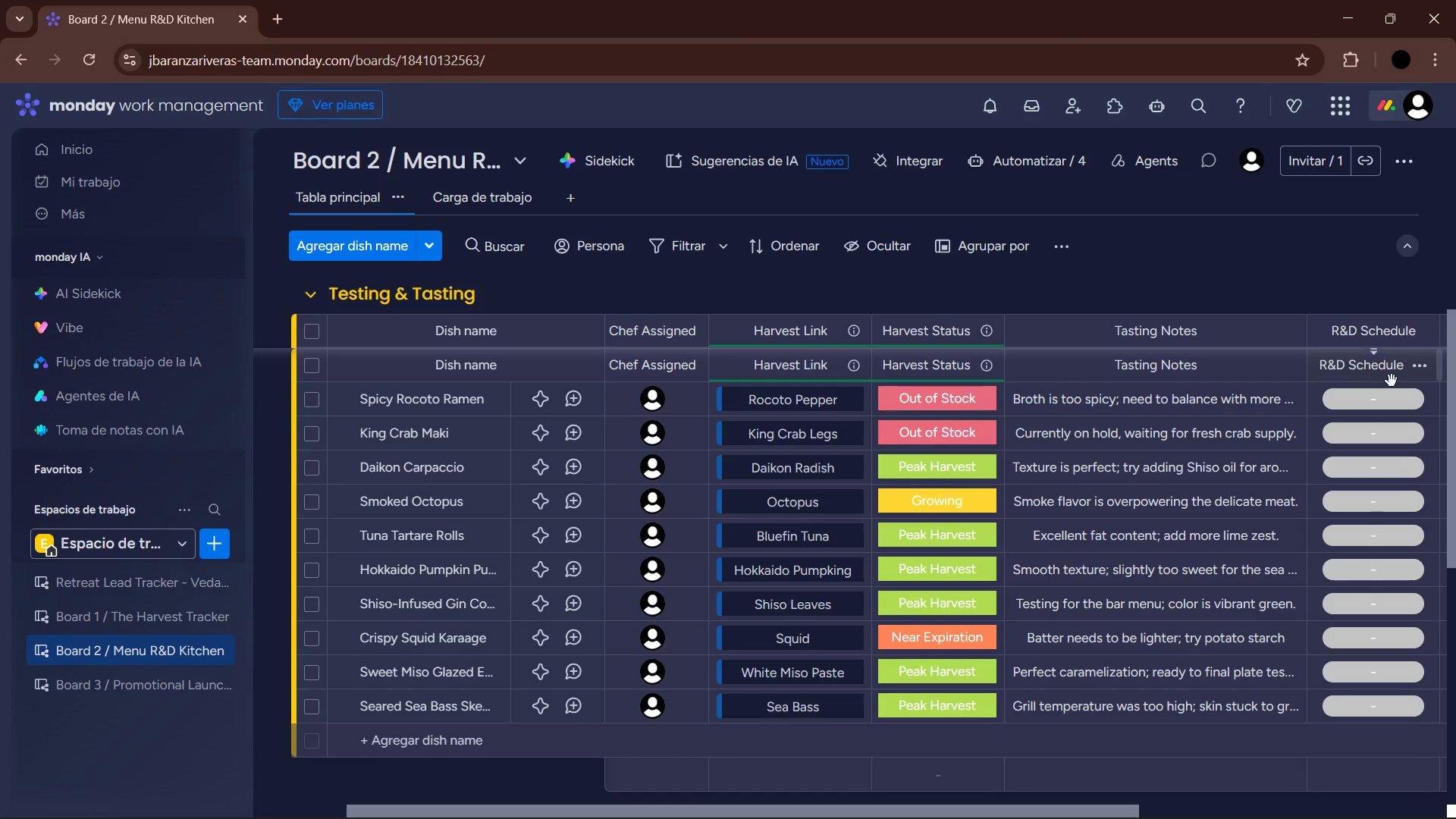 
wait(9.42)
 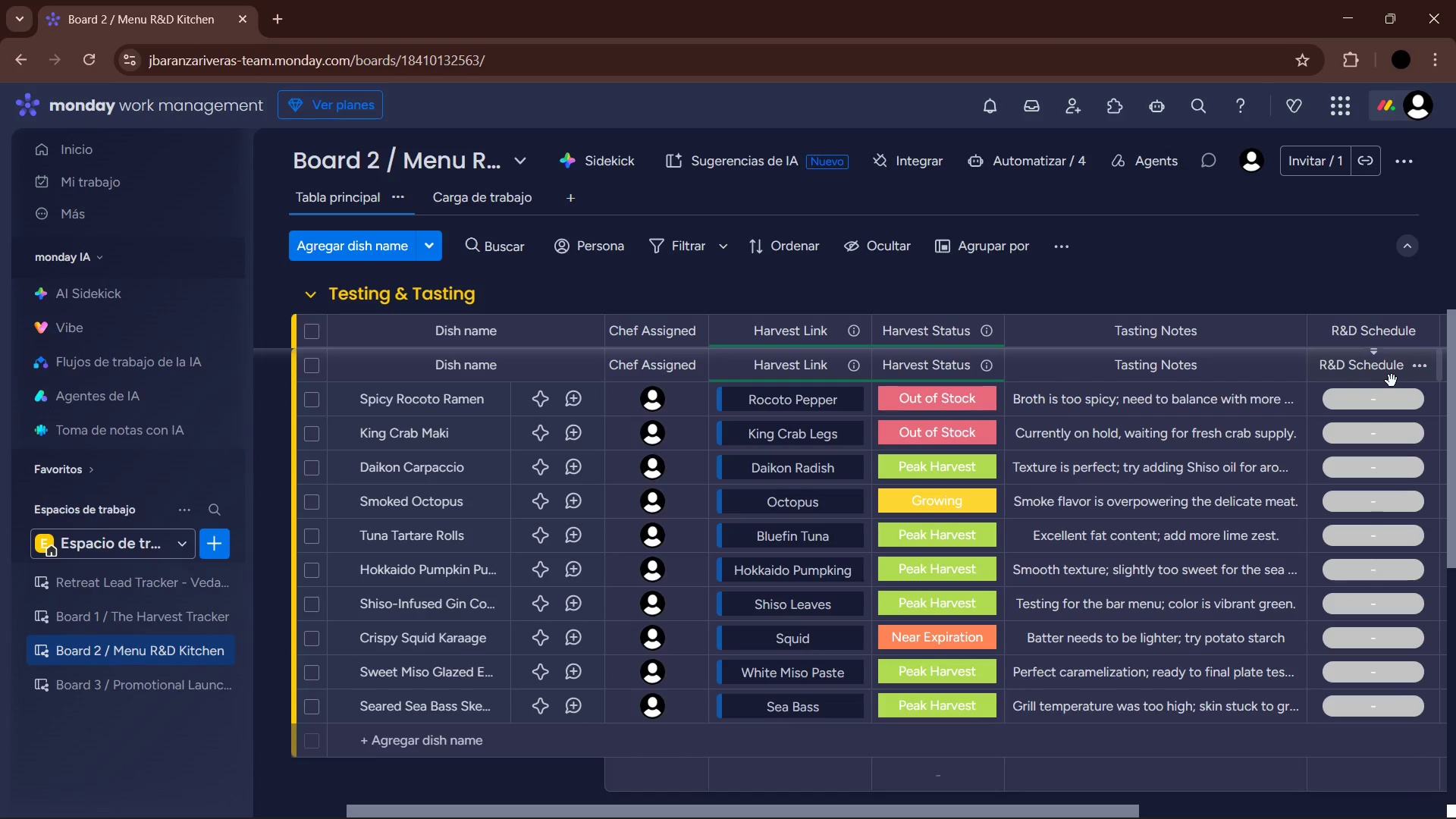 
left_click([1387, 394])
 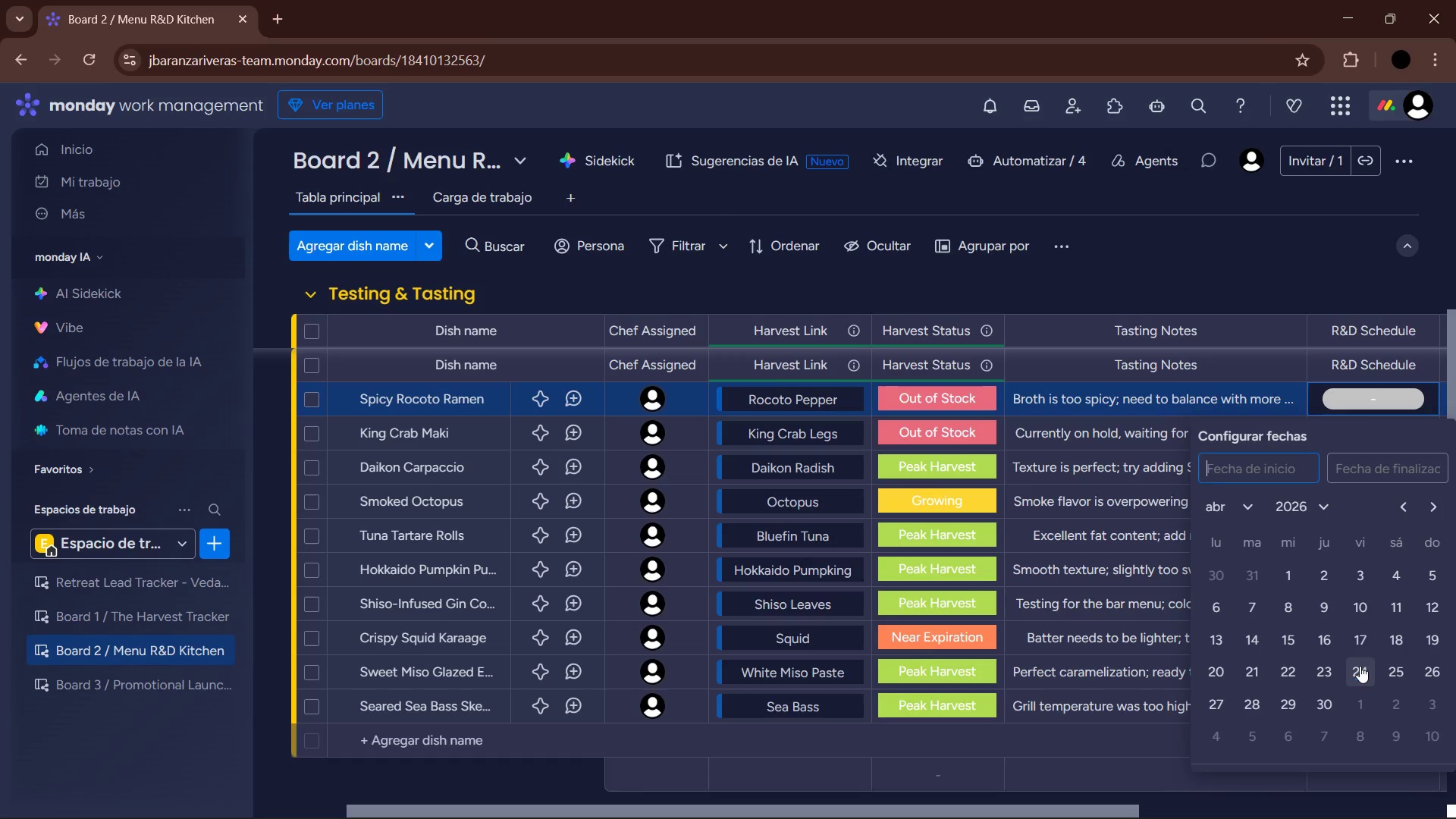 
double_click([1404, 669])
 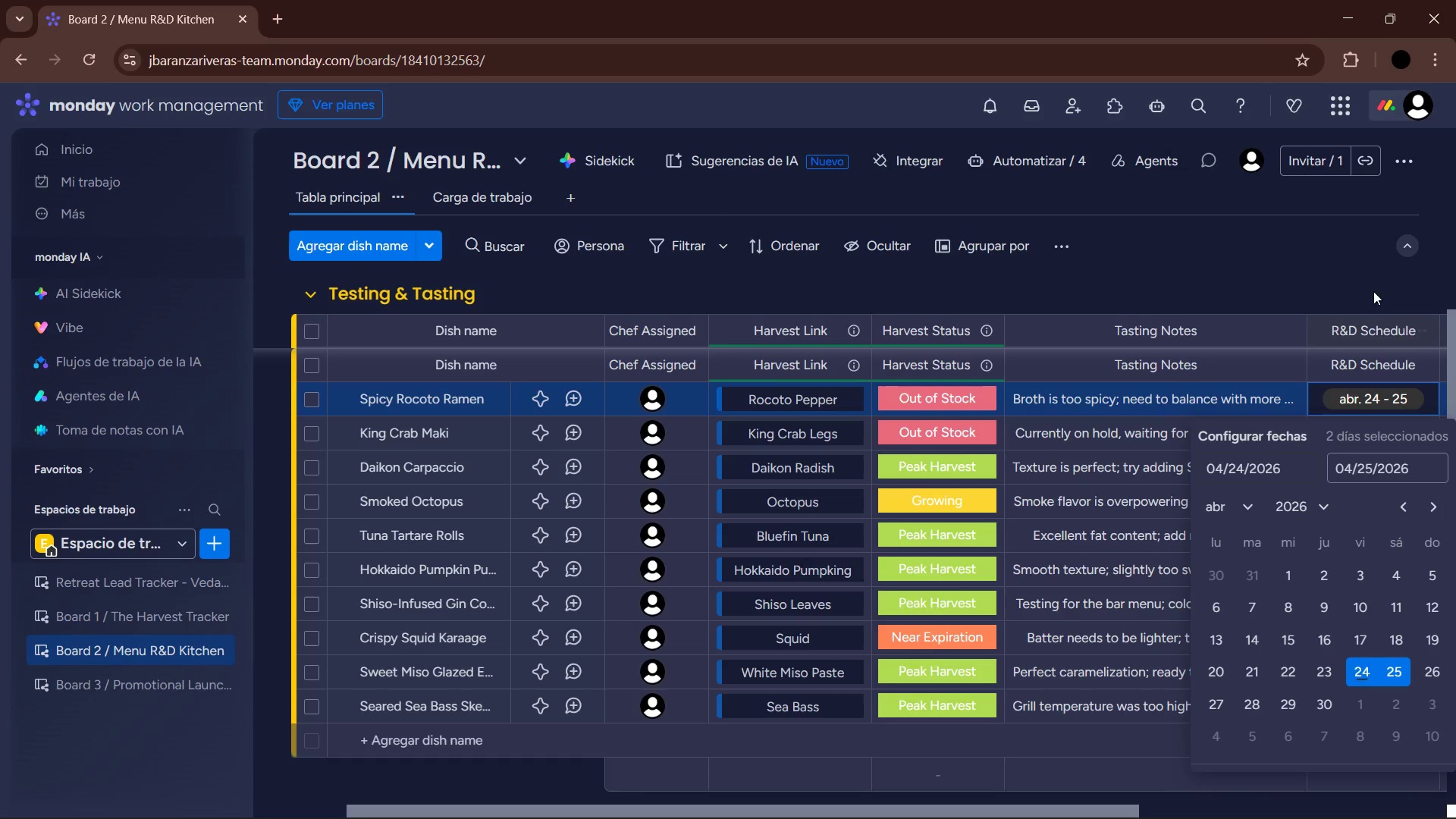 
left_click([1370, 286])
 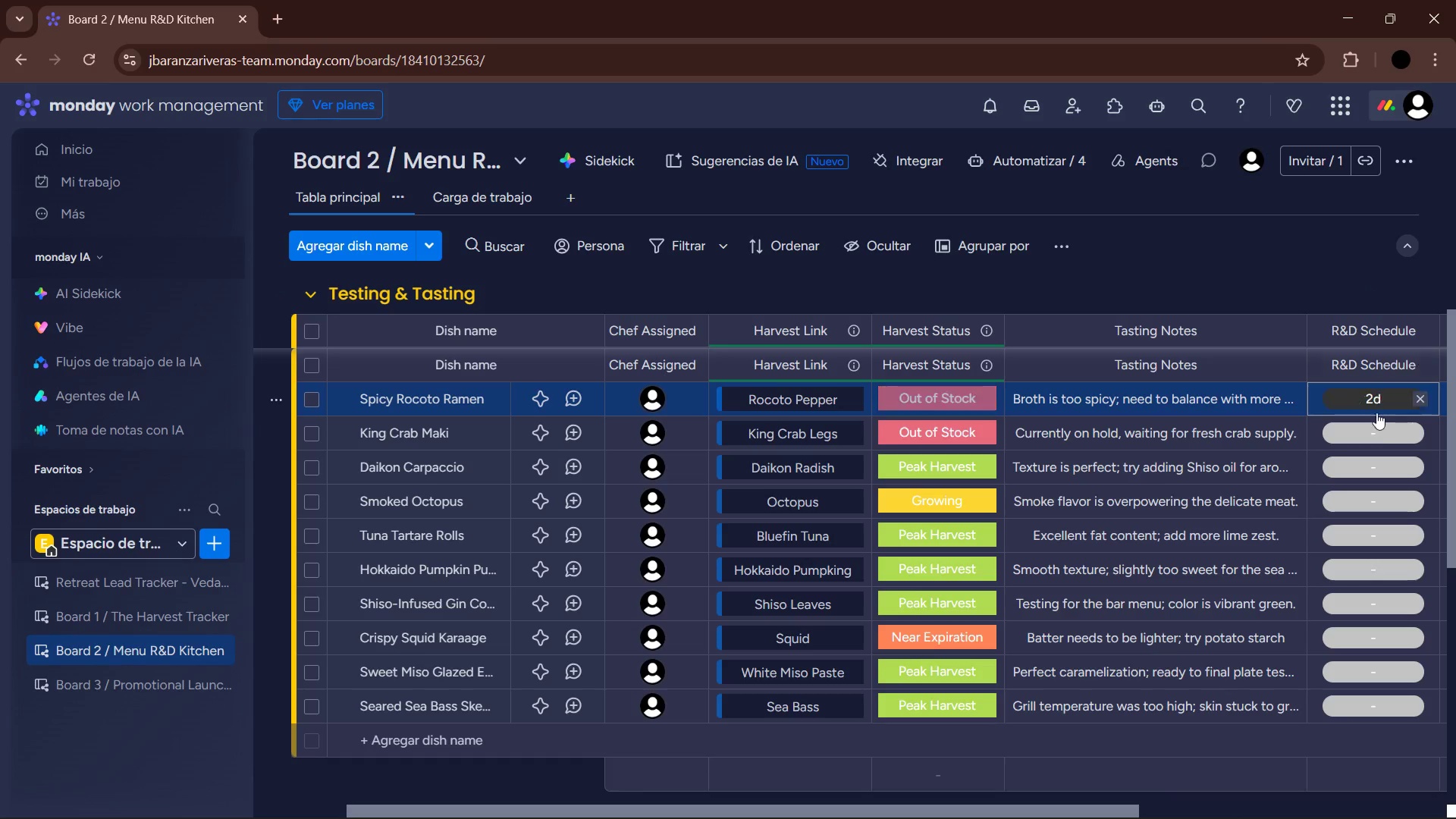 
left_click([1376, 431])
 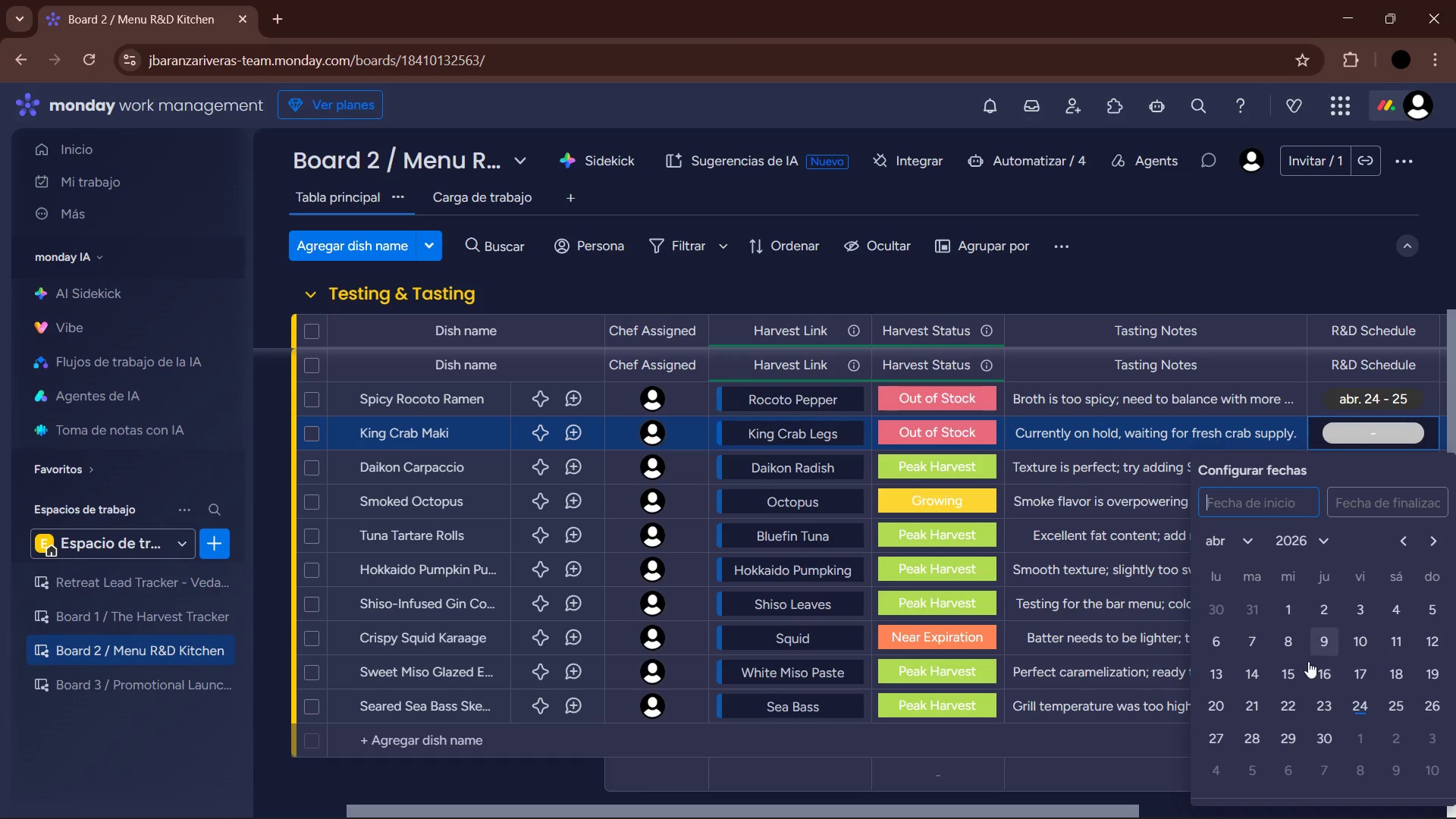 
double_click([1401, 705])
 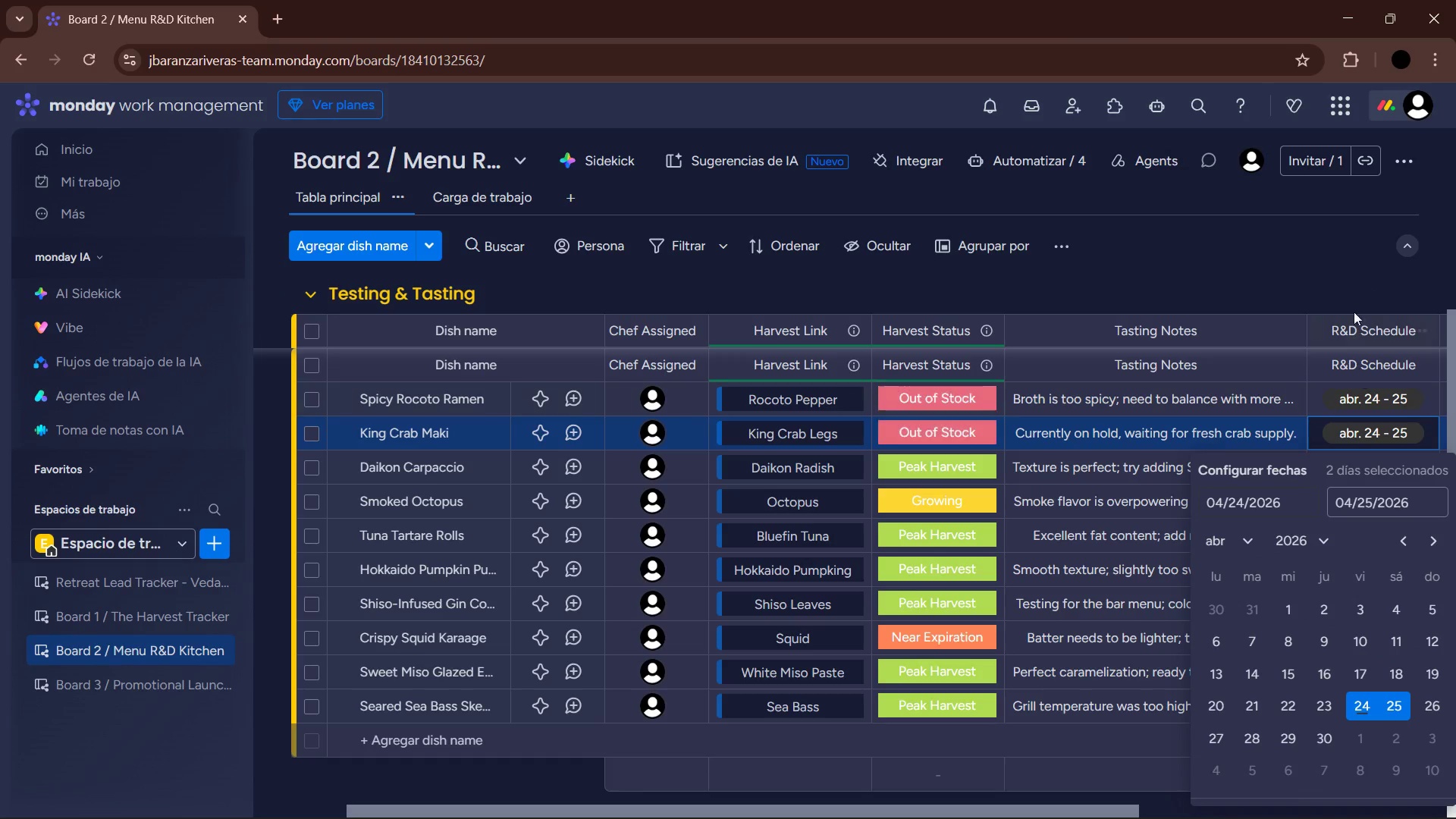 
left_click([1353, 268])
 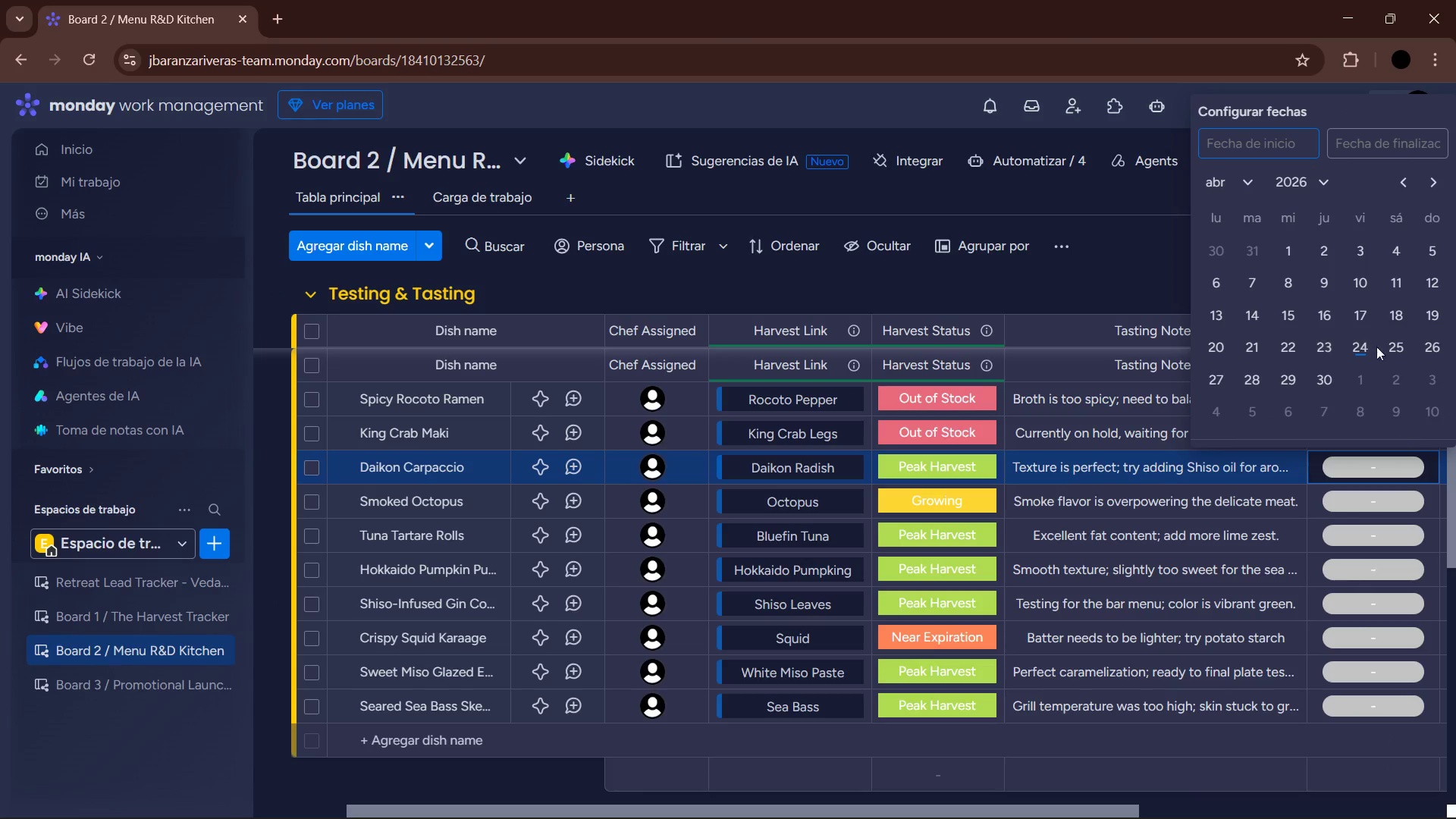 
double_click([1431, 350])
 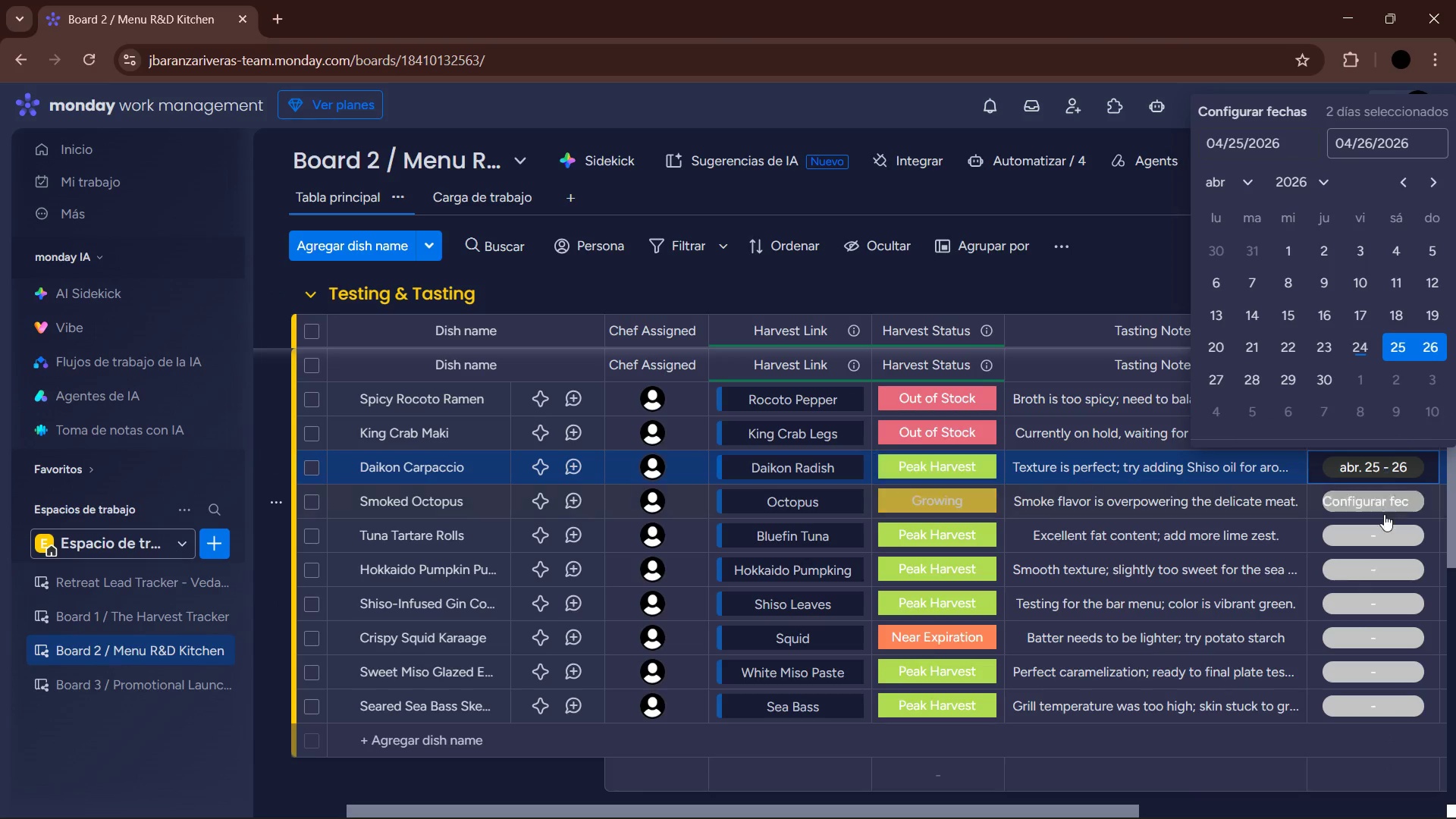 
left_click([1384, 500])
 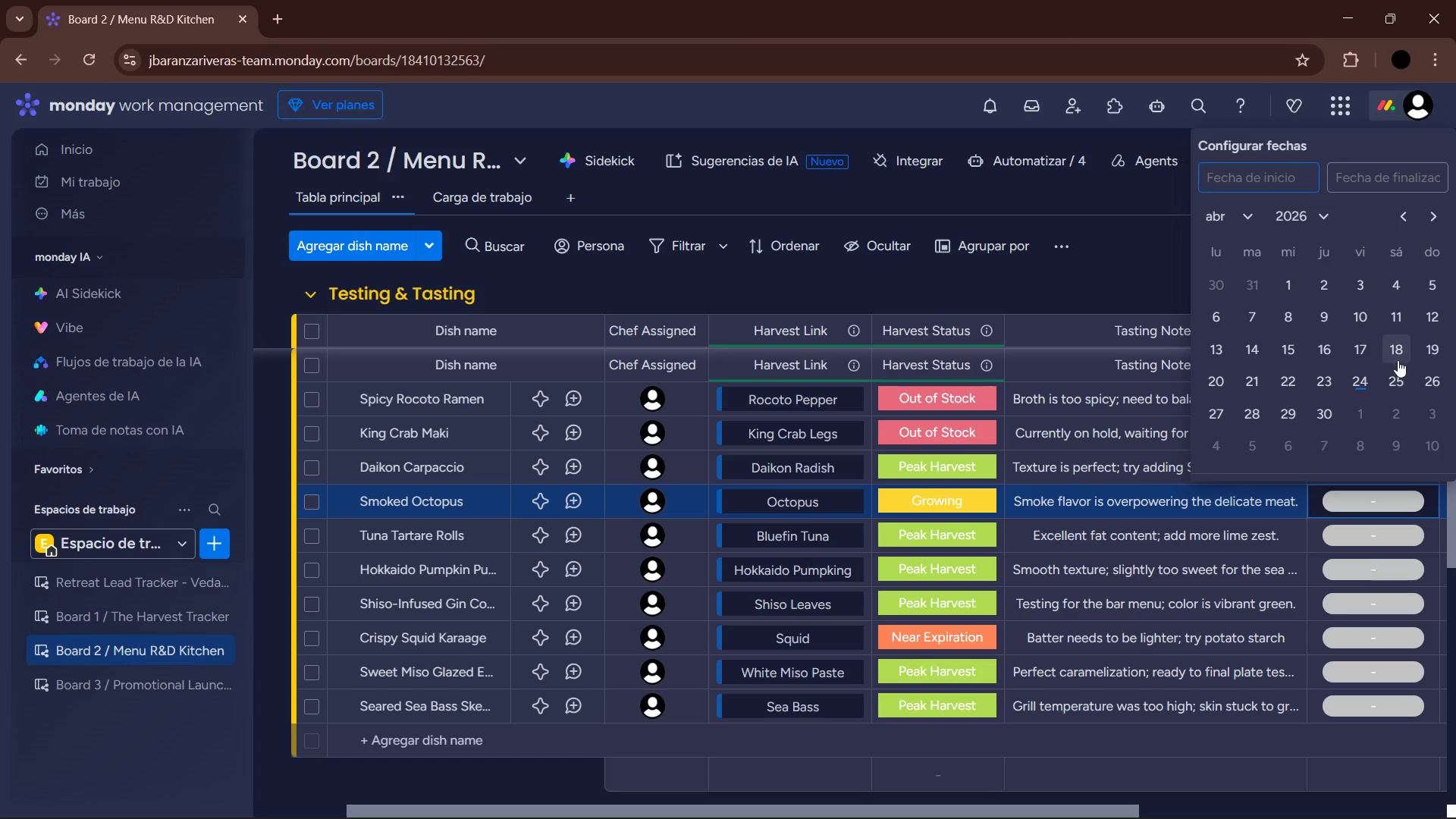 
left_click([1395, 383])
 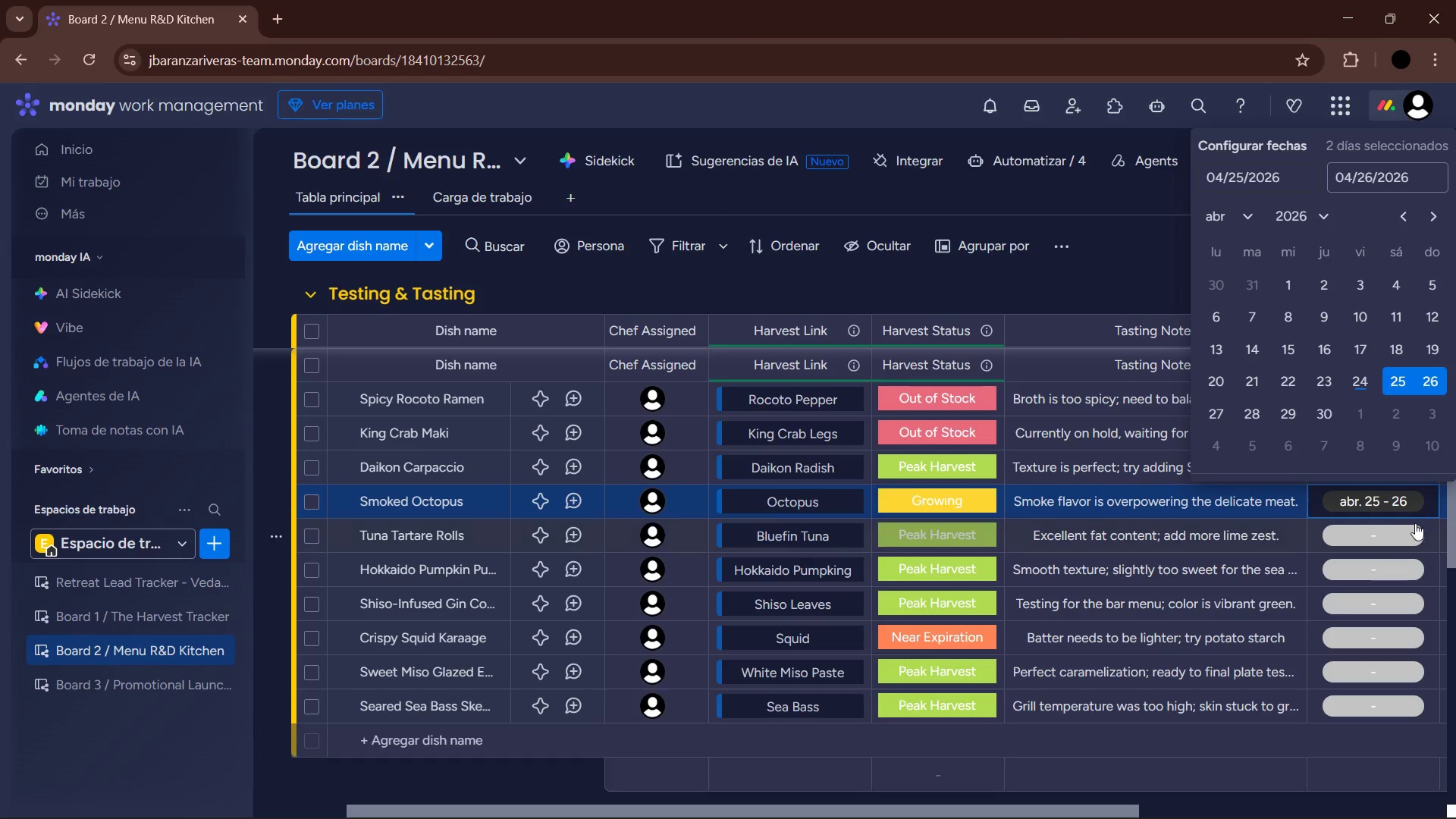 
left_click([1398, 535])
 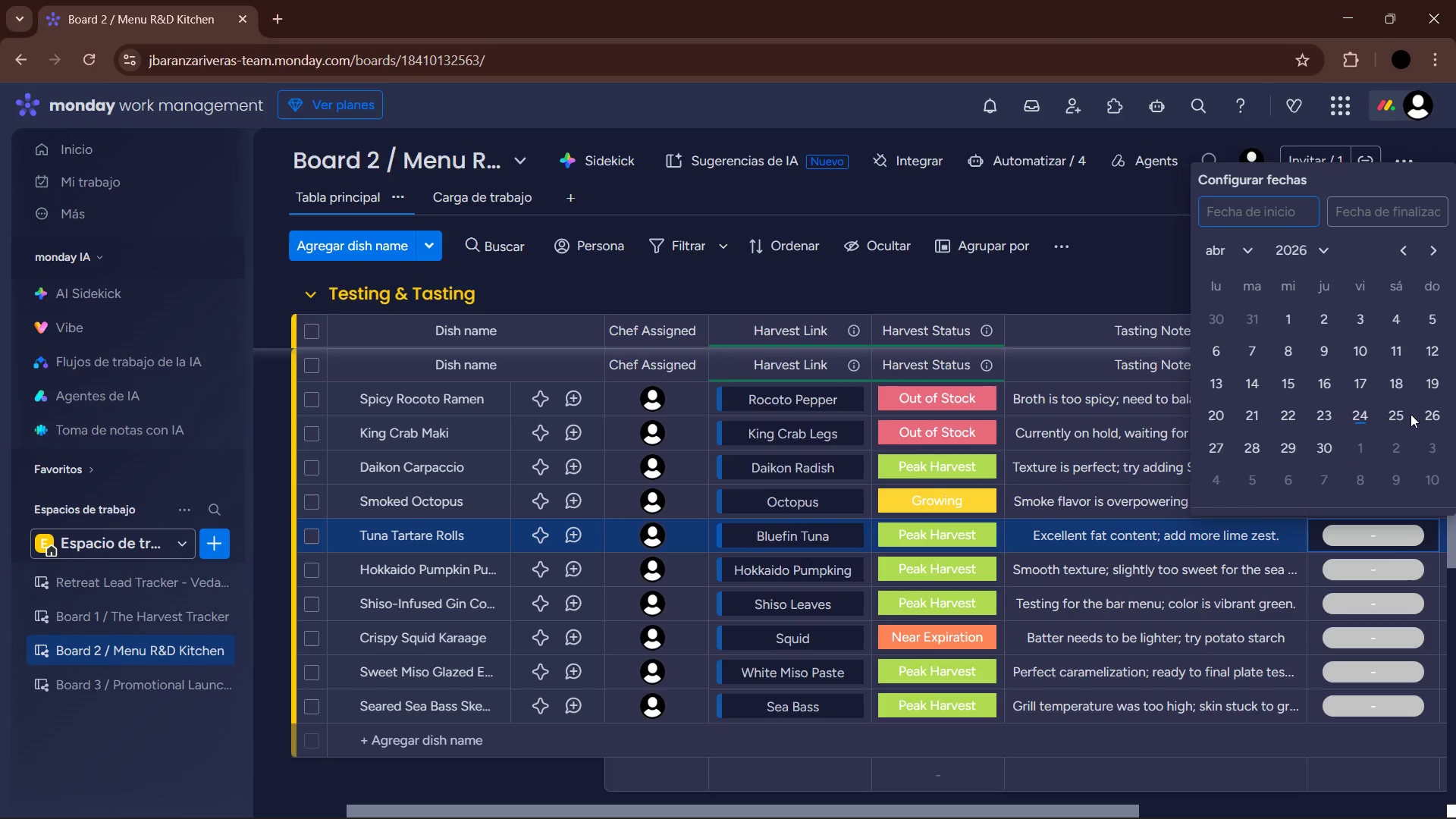 
left_click([1432, 417])
 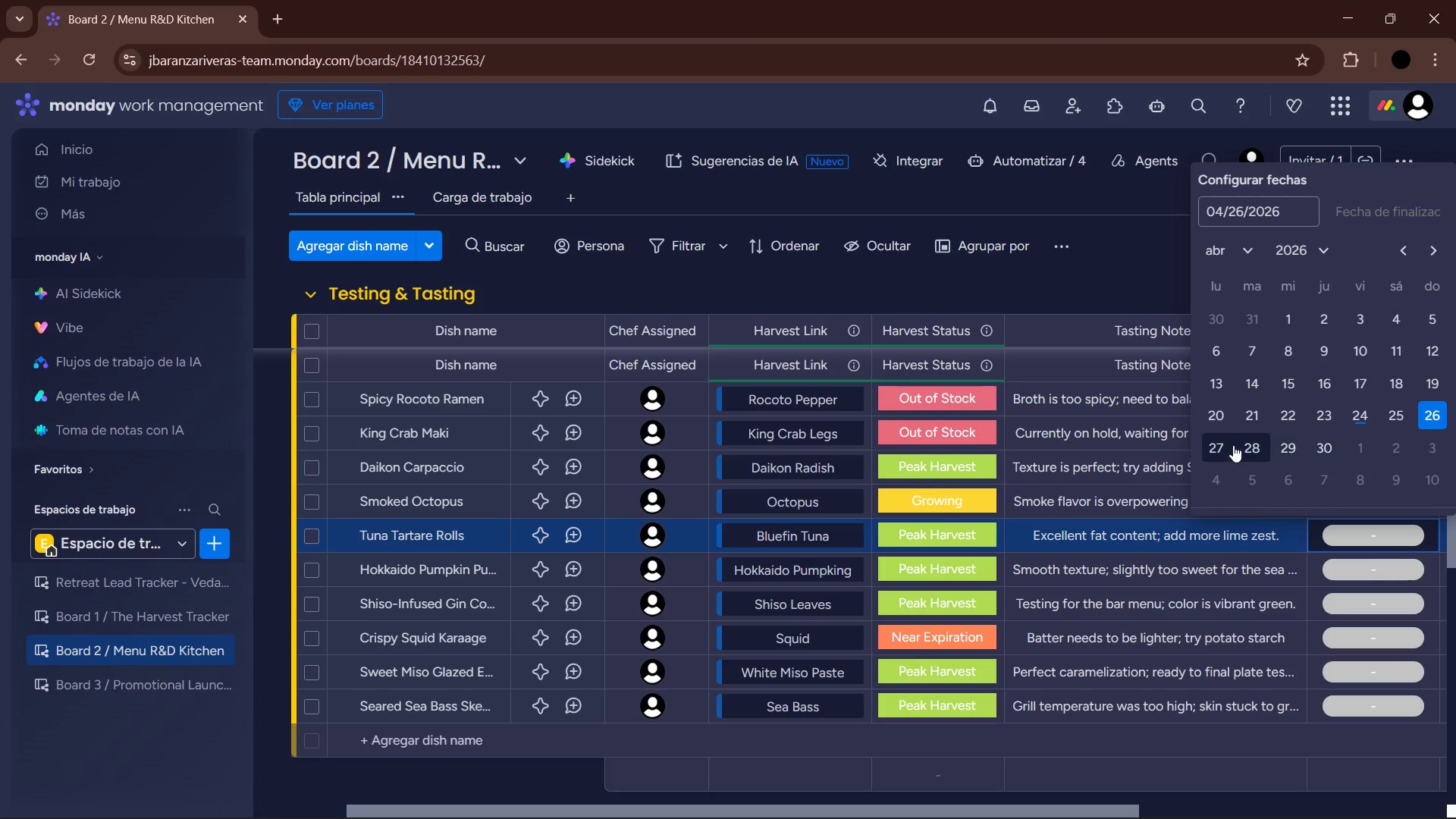 
left_click([1225, 443])
 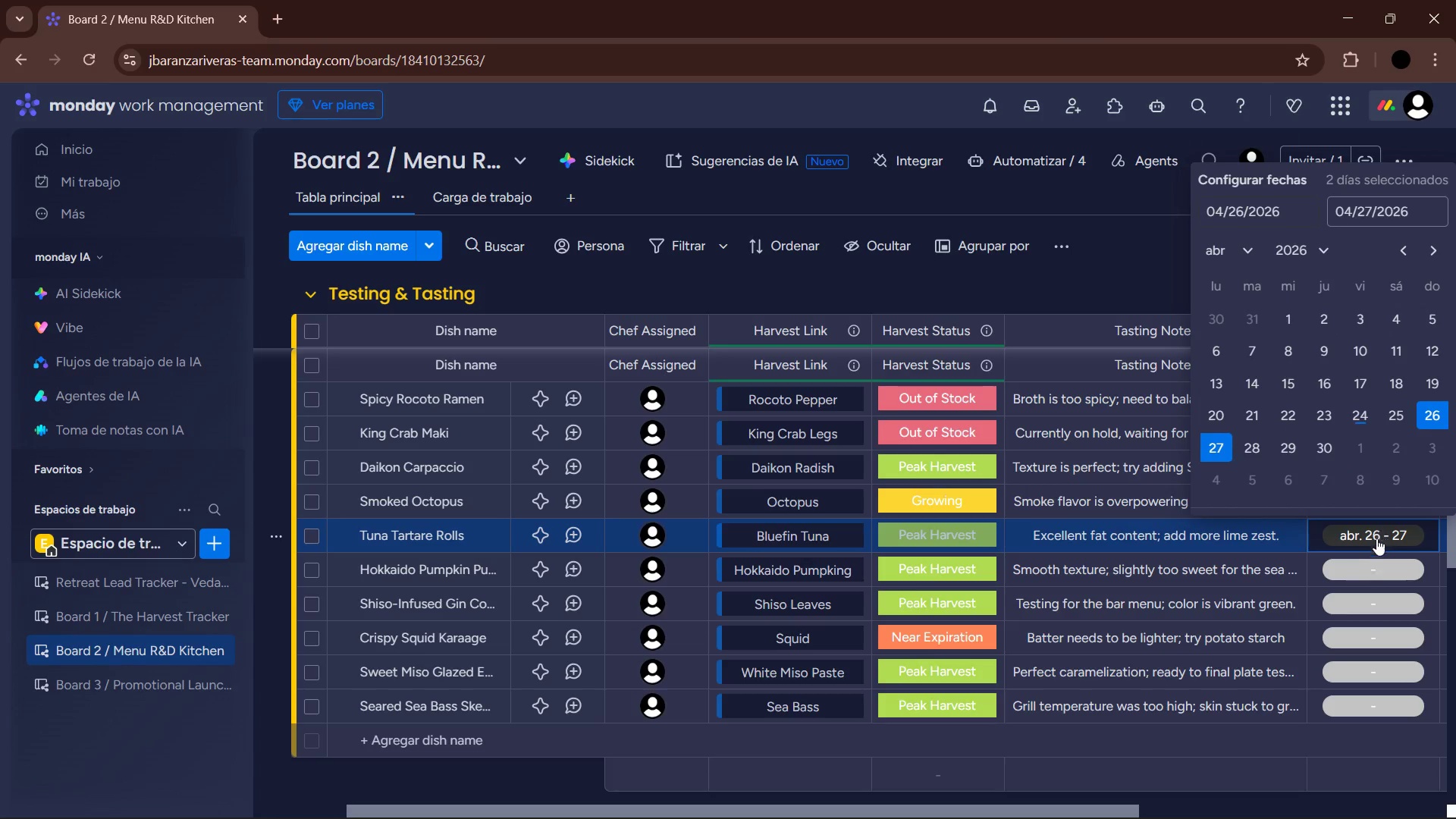 
left_click([1375, 571])
 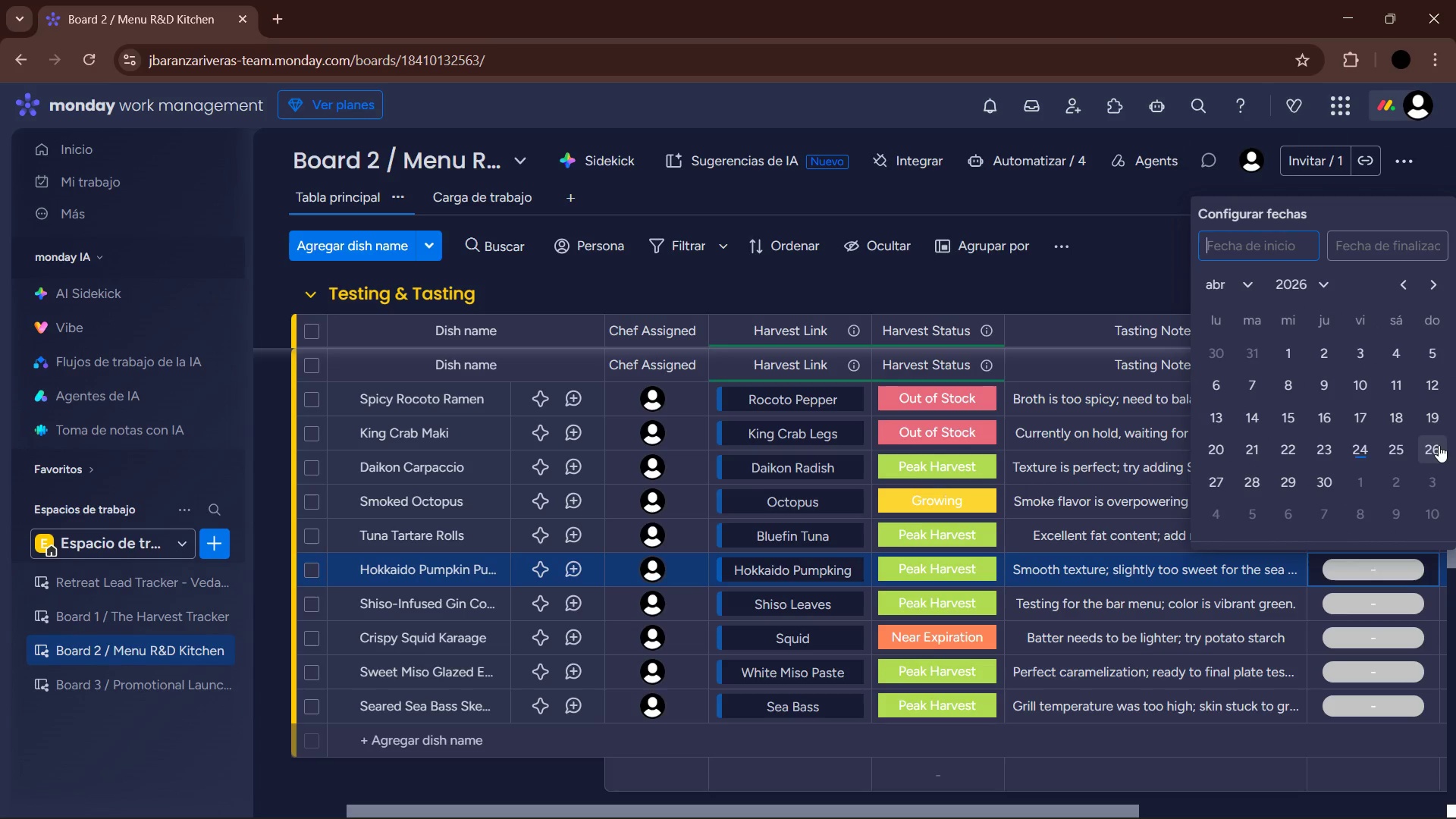 
left_click([1435, 449])
 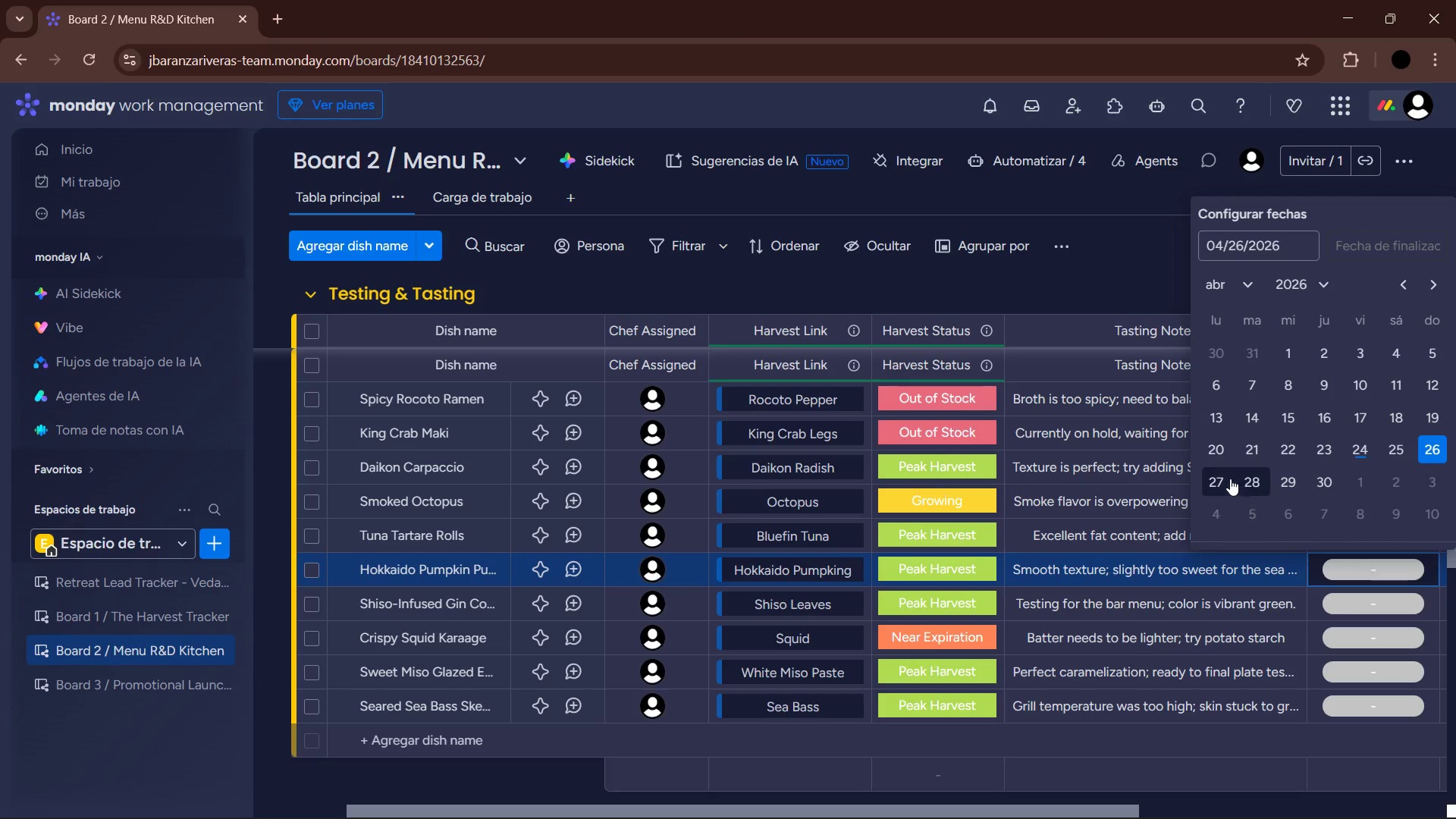 
left_click([1219, 479])
 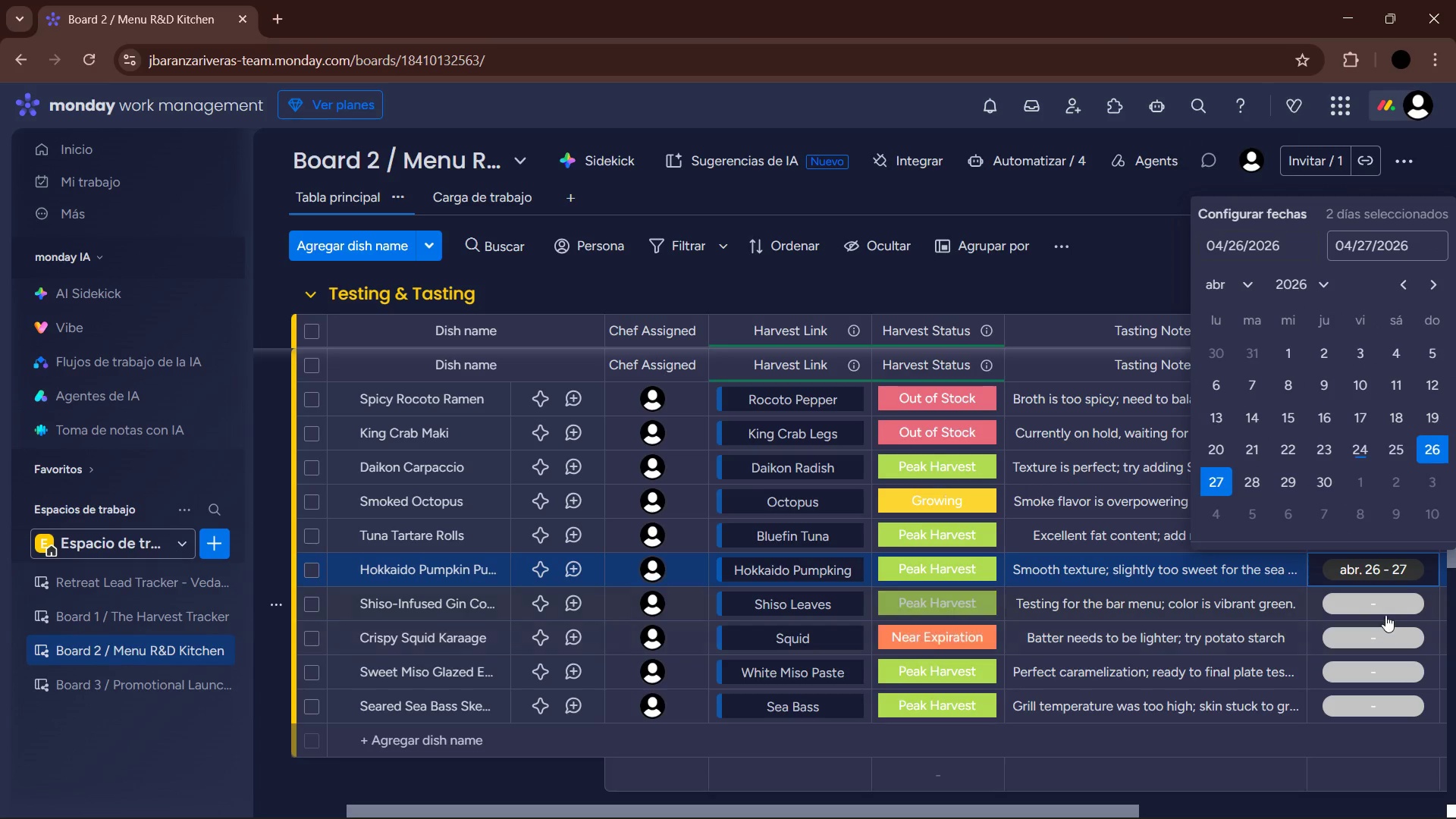 
left_click([1381, 601])
 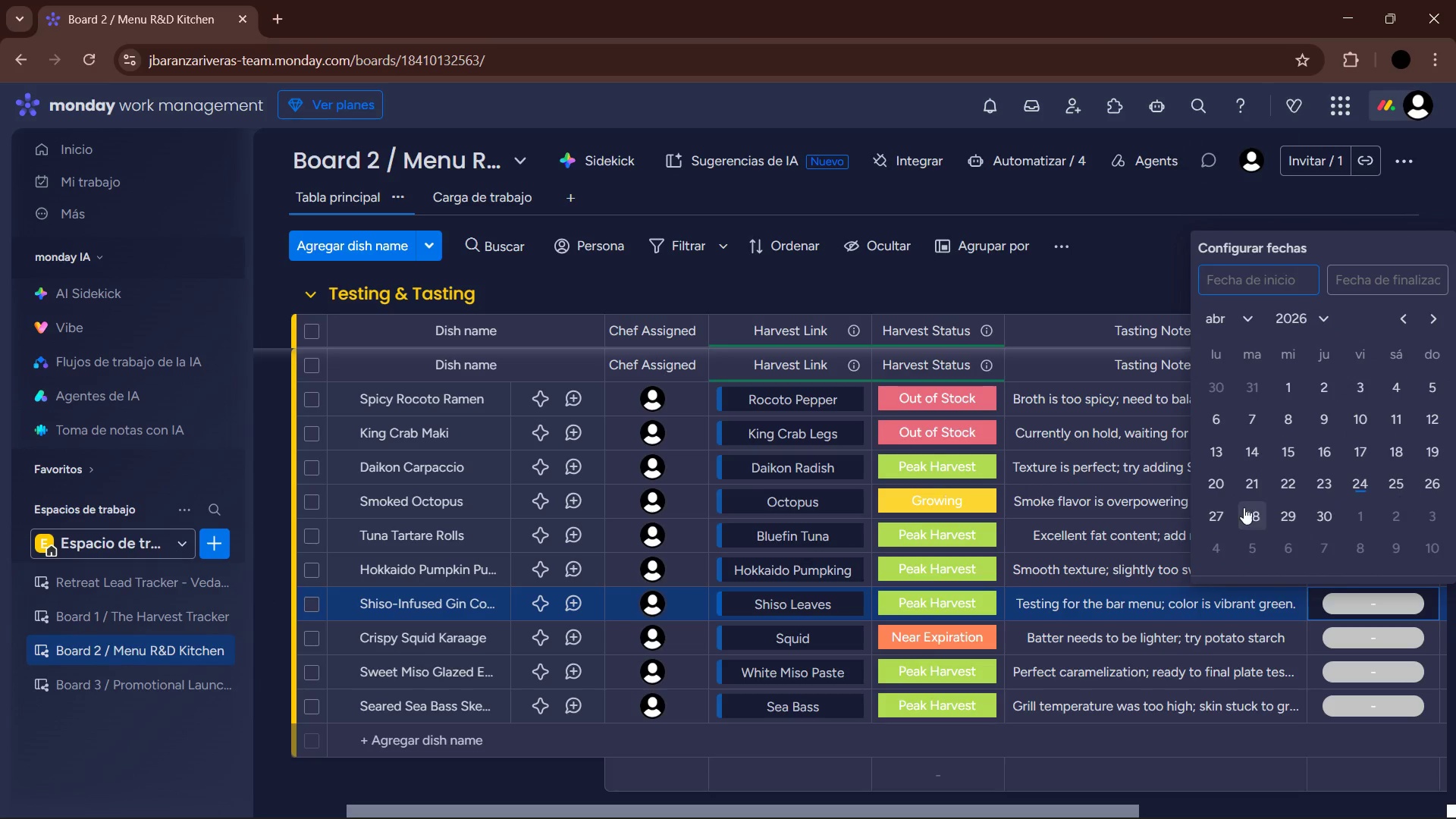 
left_click([1210, 512])
 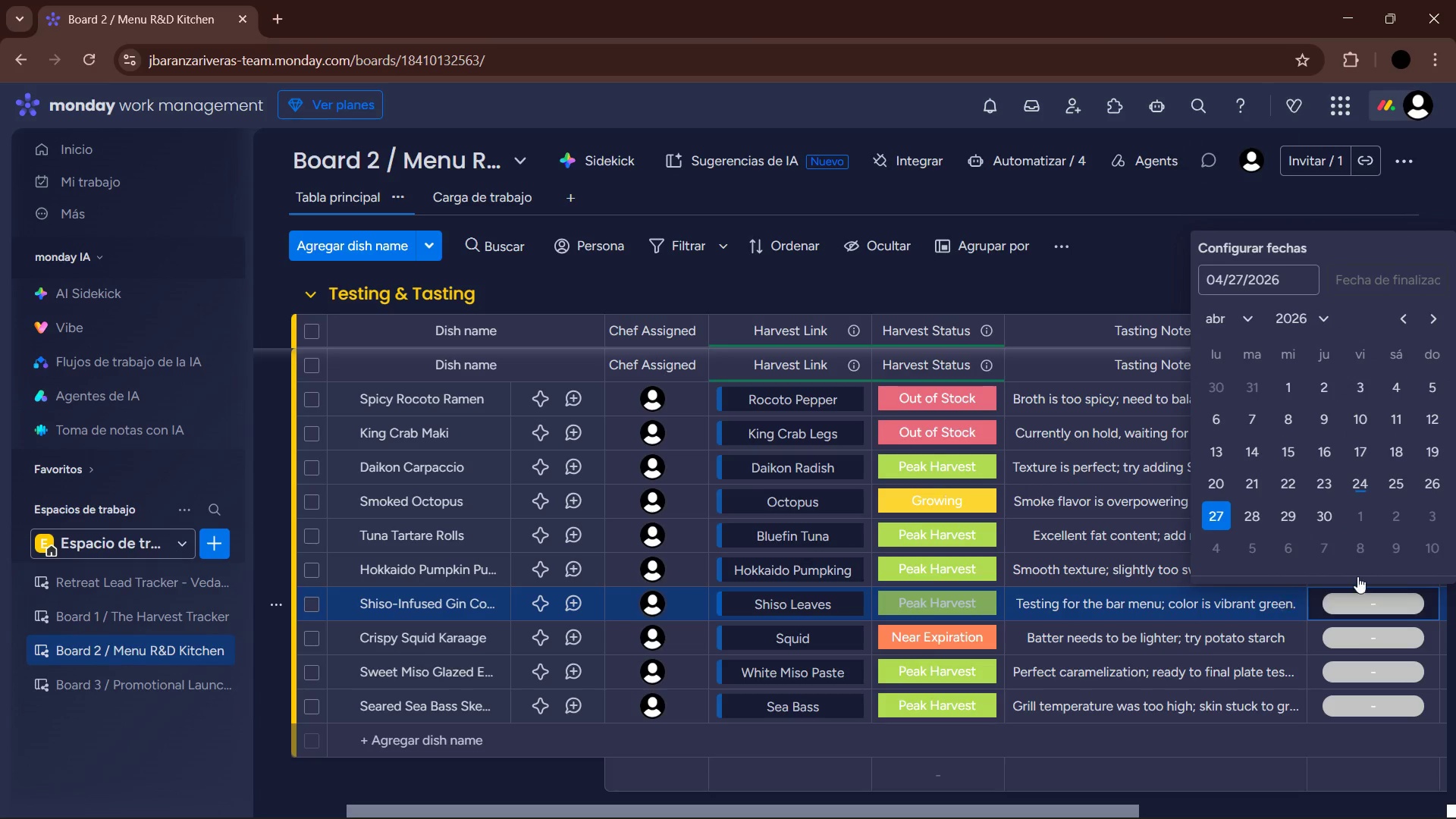 
left_click([1253, 513])
 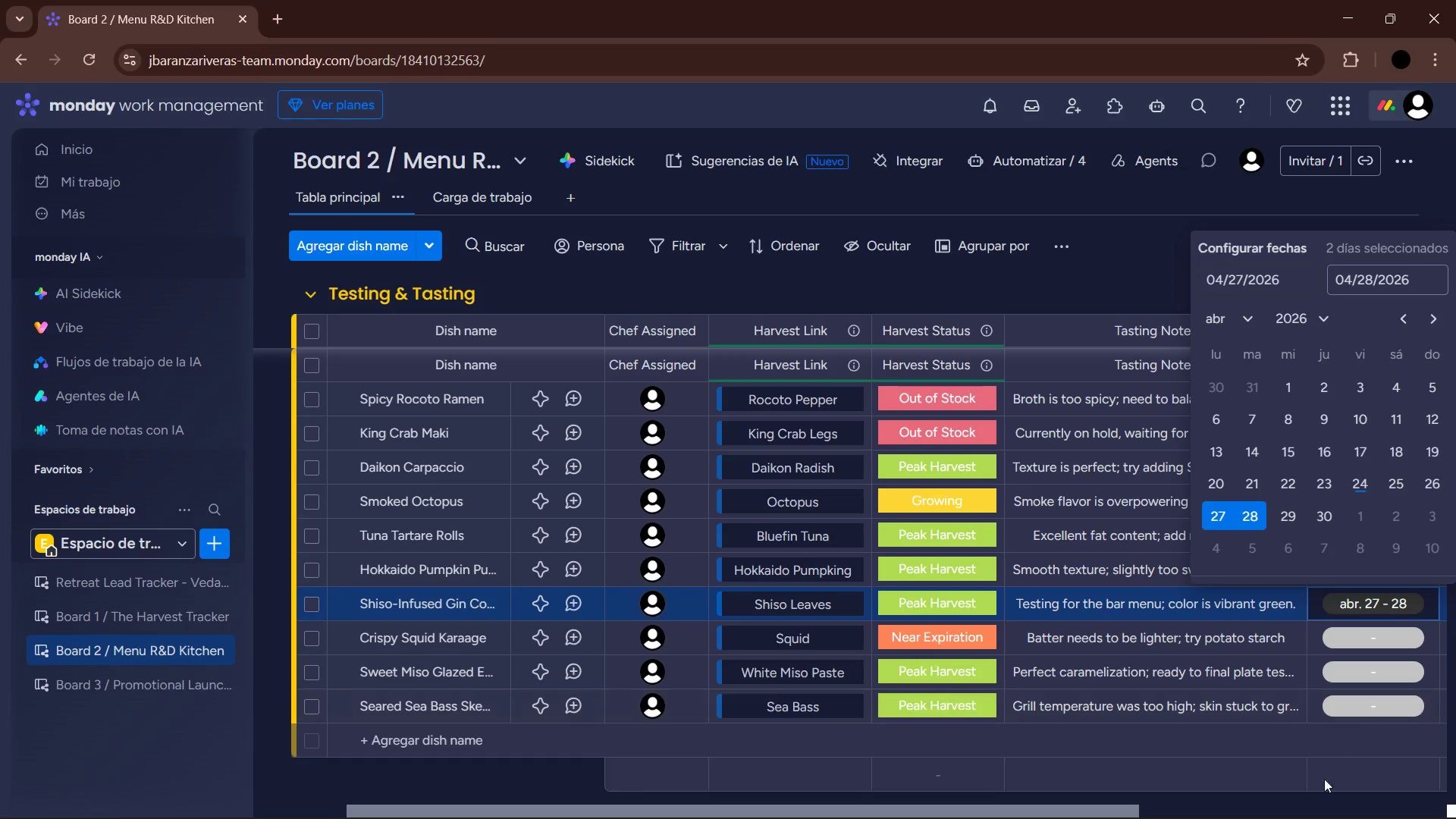 
left_click([1311, 792])
 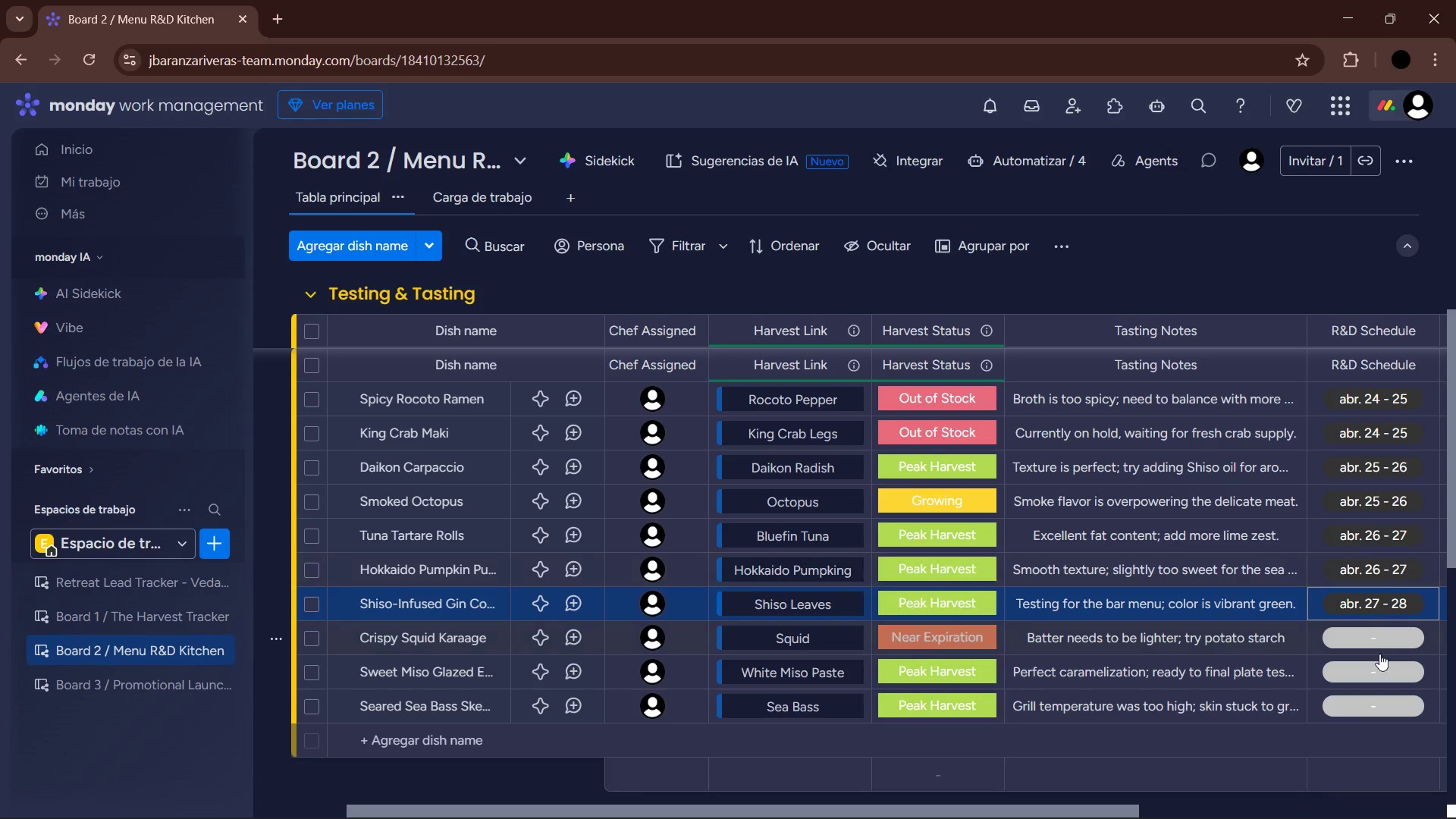 
left_click([1379, 631])
 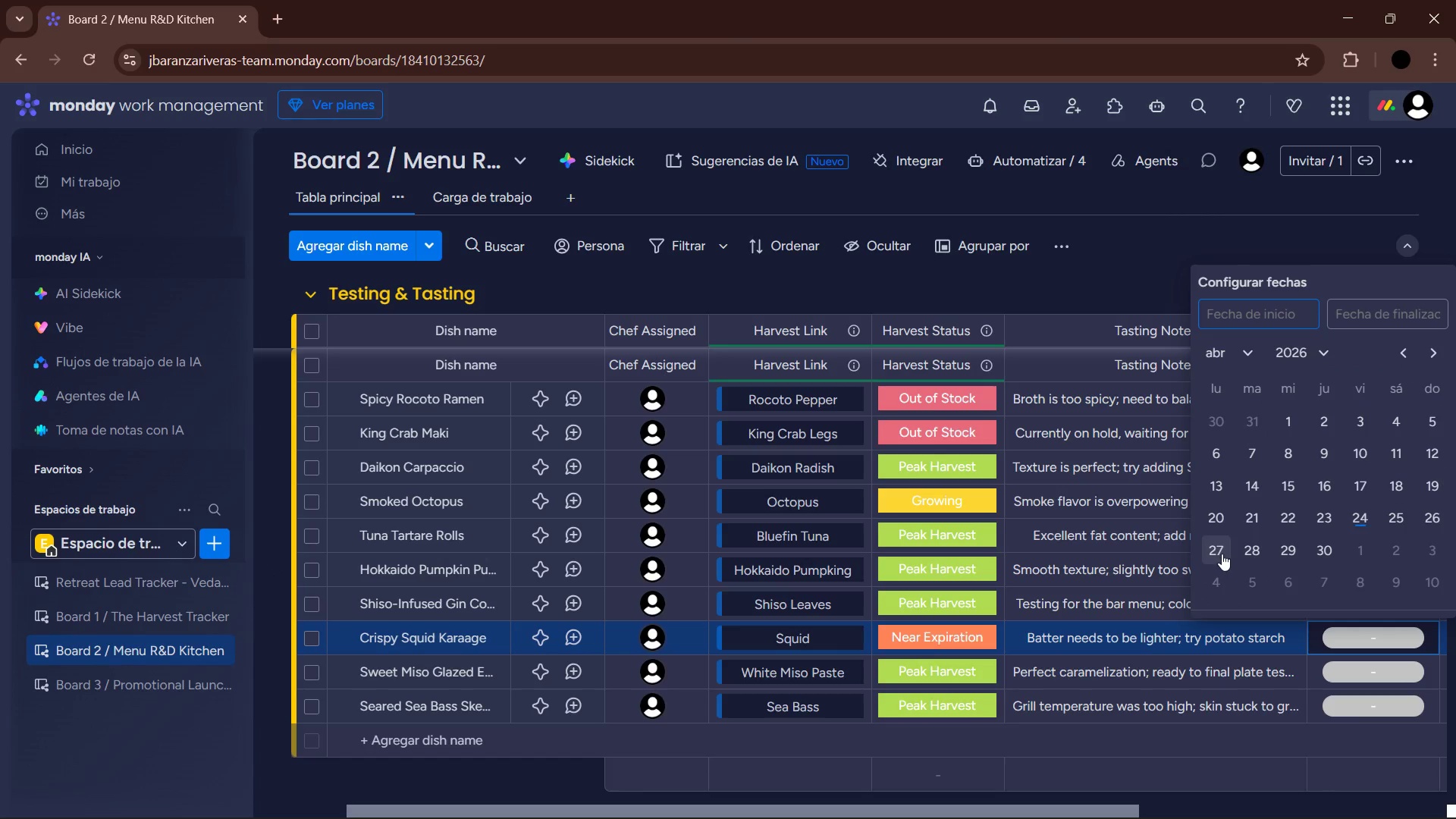 
double_click([1260, 551])
 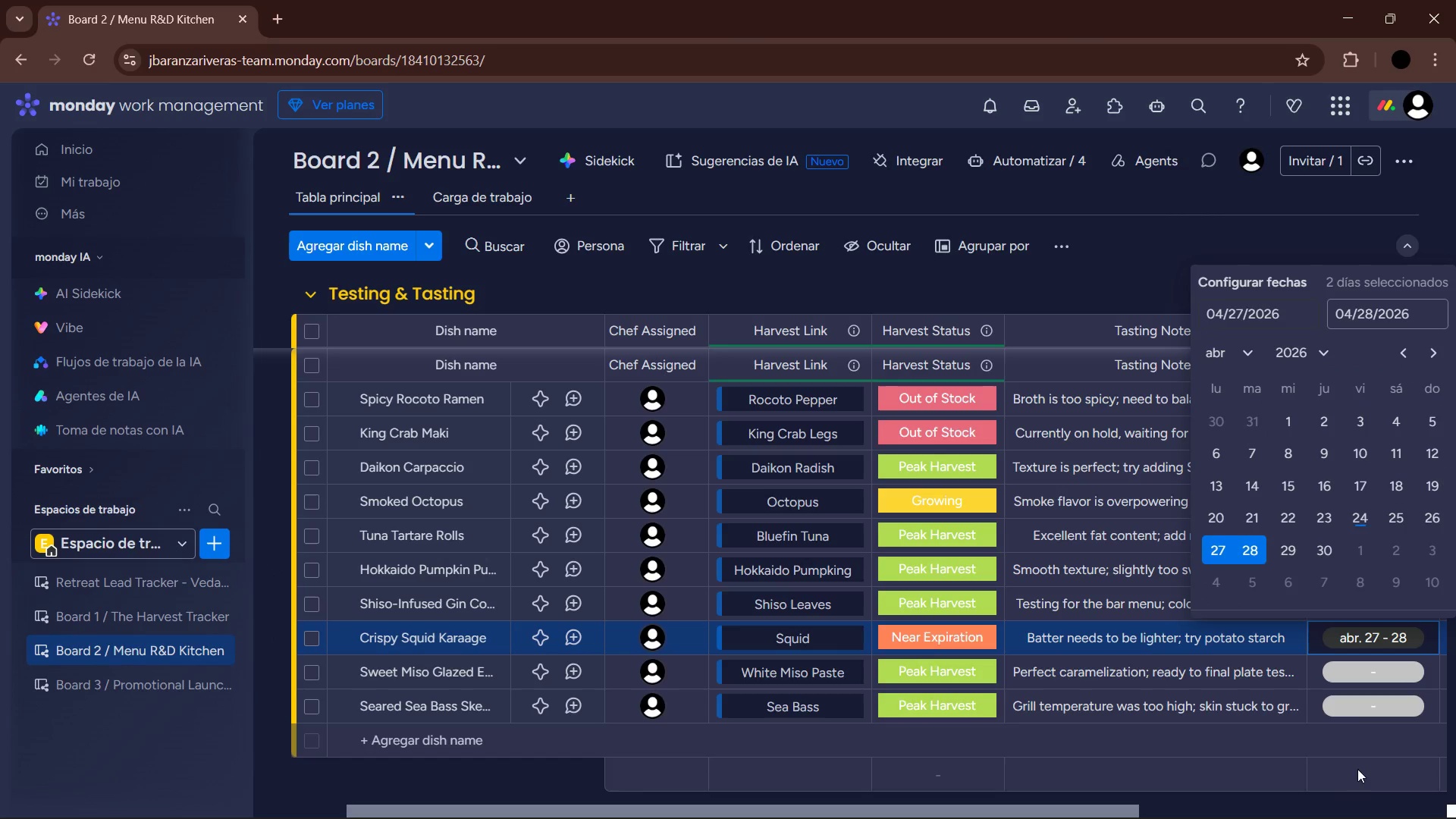 
left_click([1363, 789])
 